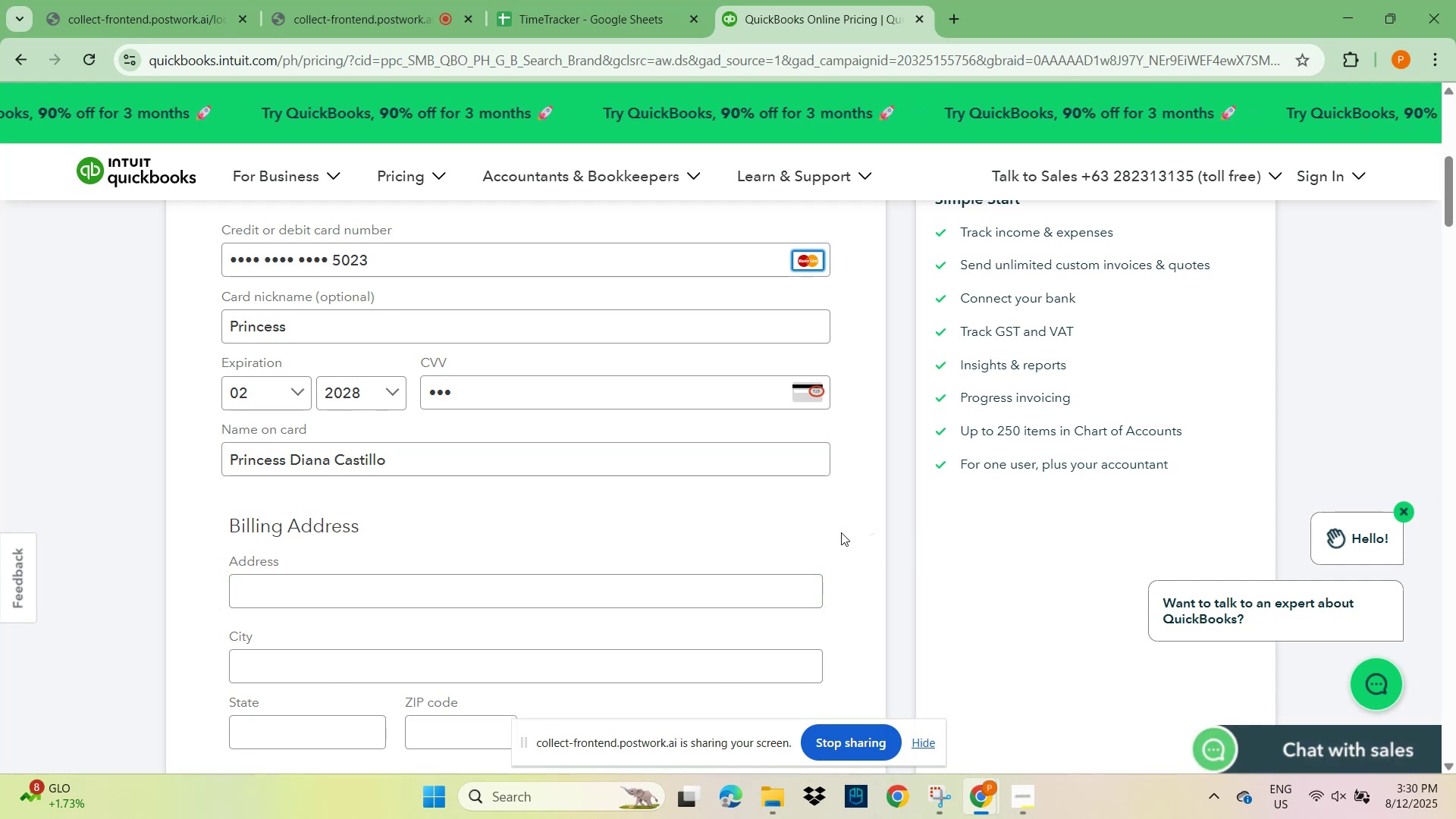 
scroll: coordinate [812, 544], scroll_direction: up, amount: 4.0
 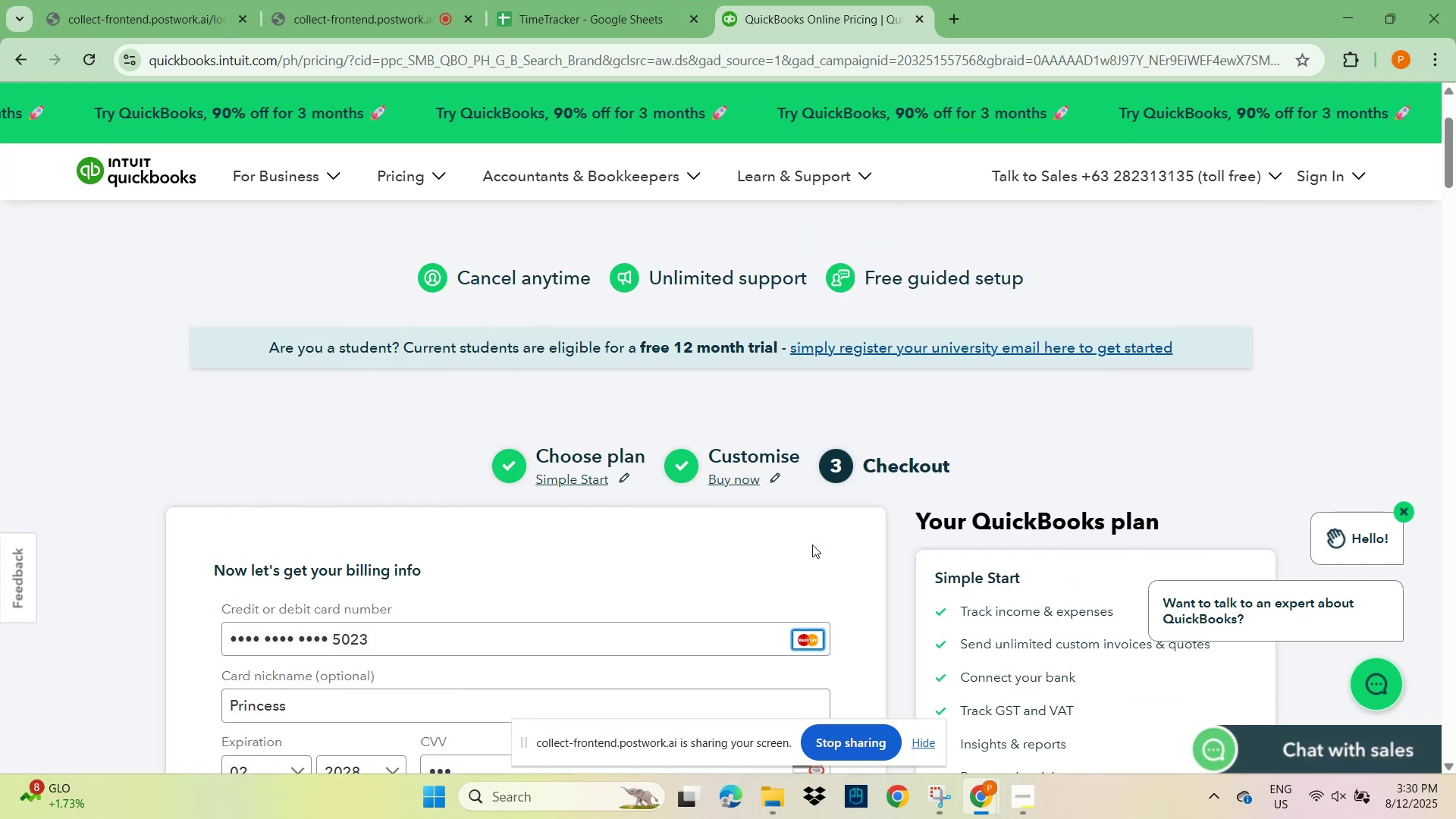 
scroll: coordinate [812, 550], scroll_direction: down, amount: 4.0
 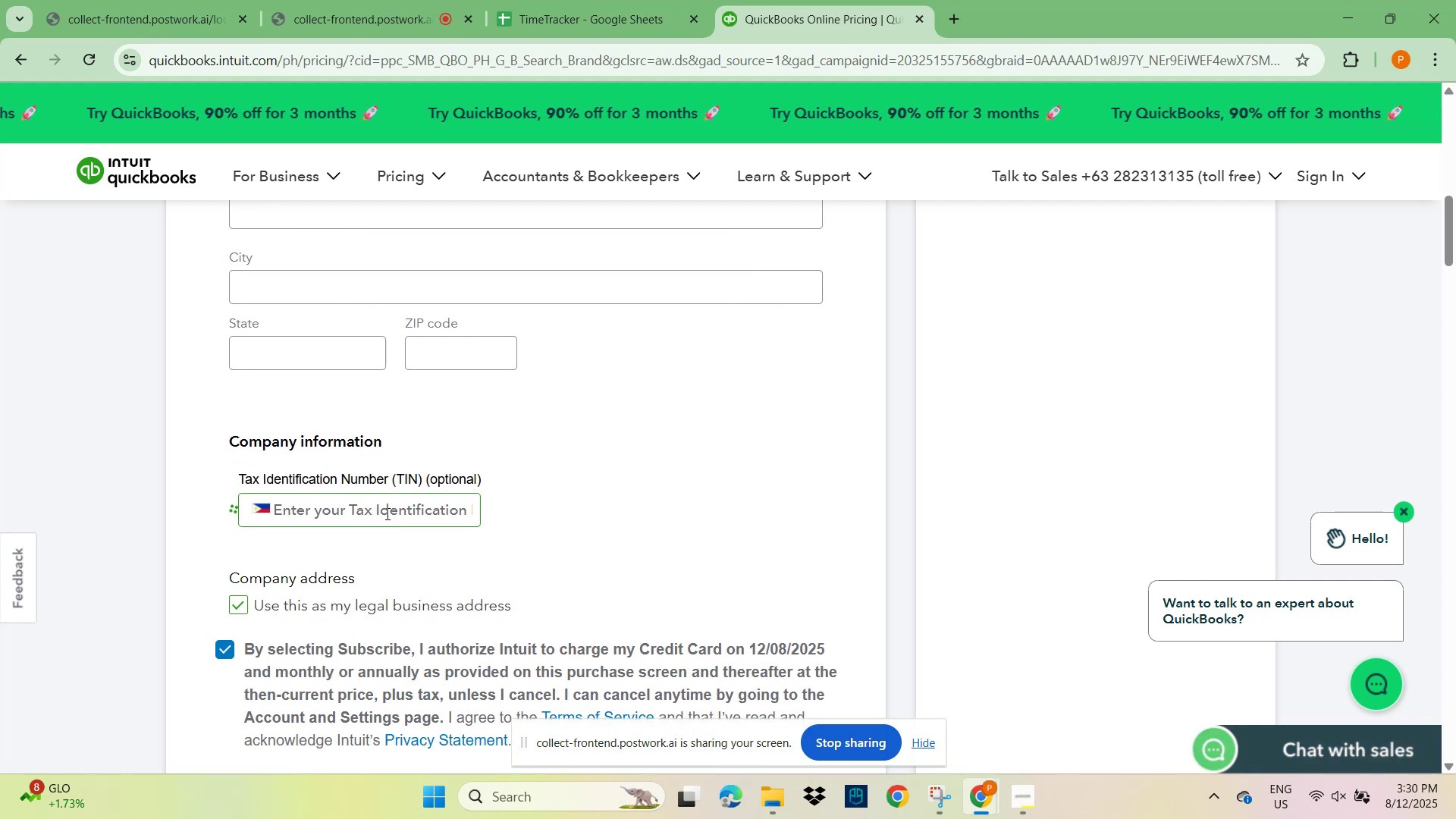 
left_click([386, 512])
 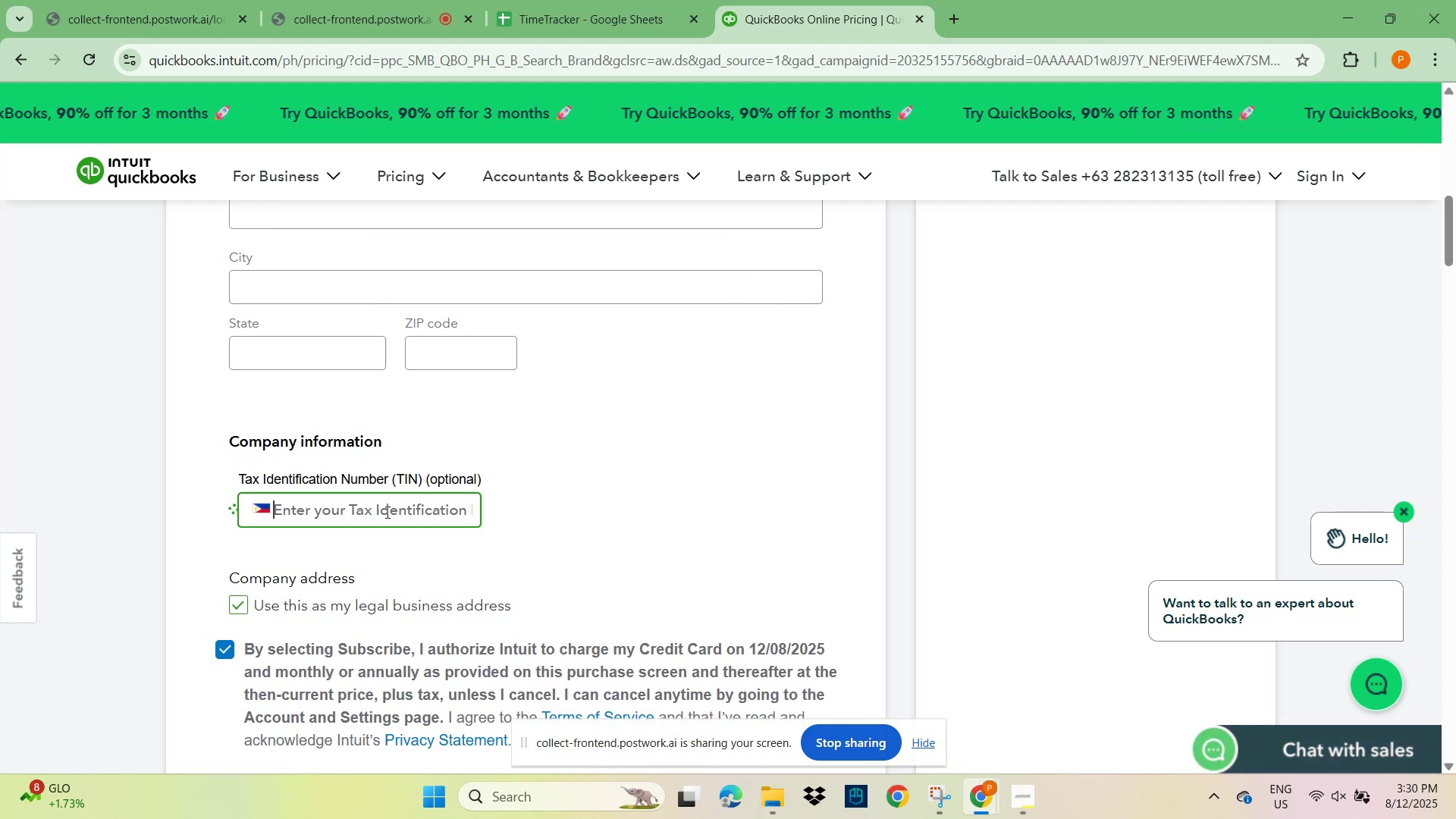 
scroll: coordinate [386, 512], scroll_direction: down, amount: 3.0
 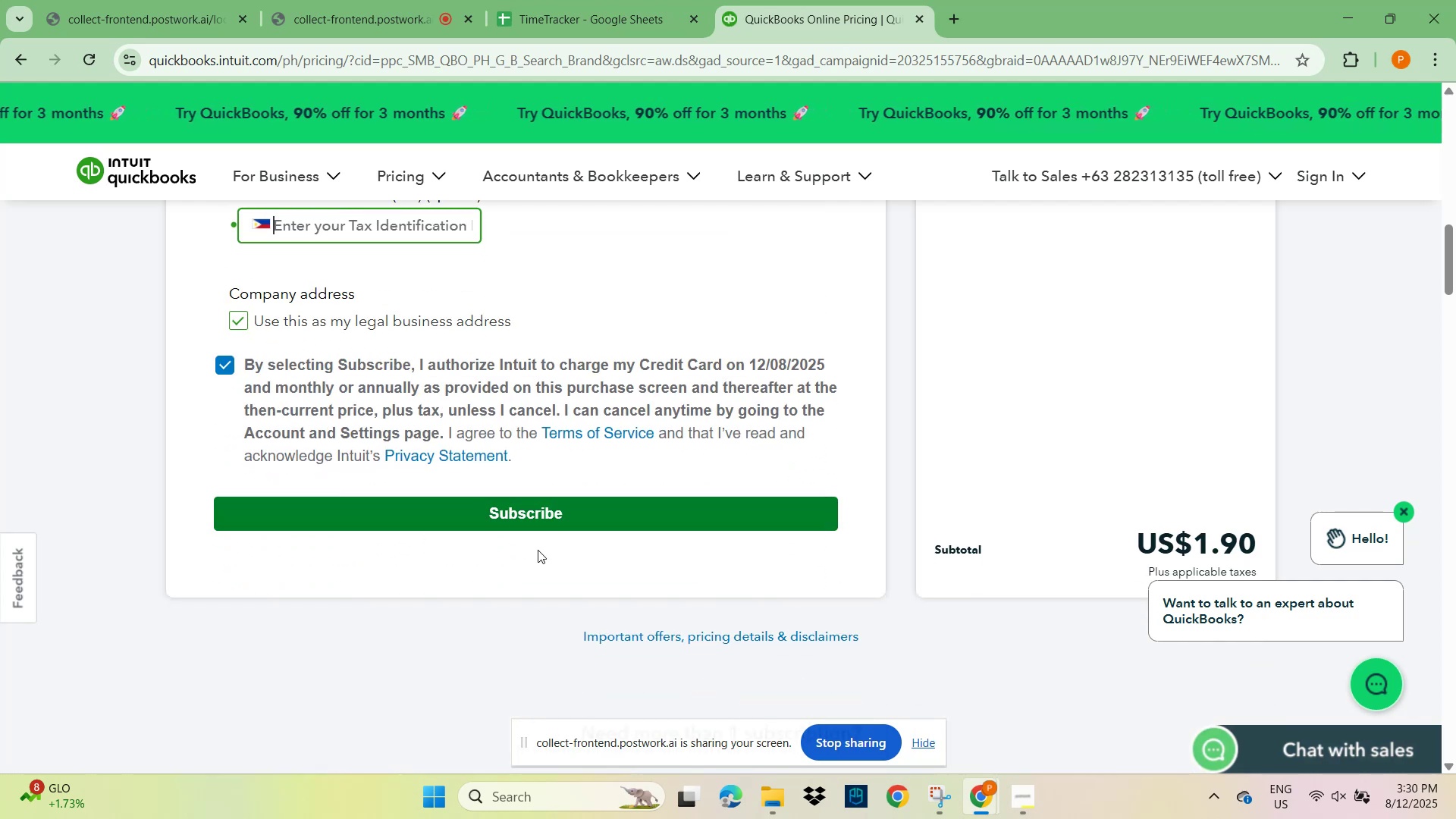 
scroll: coordinate [612, 587], scroll_direction: up, amount: 12.0
 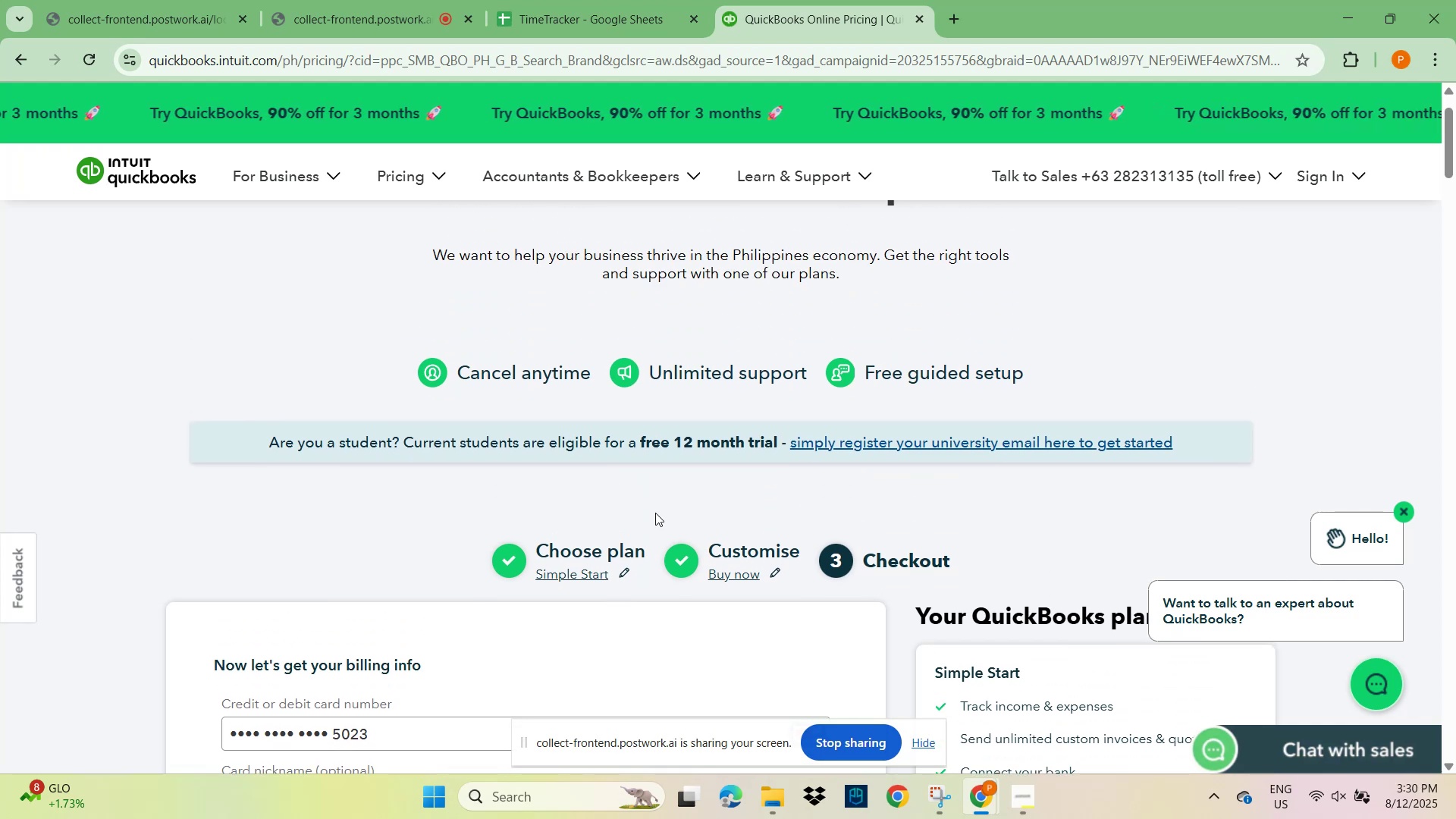 
wait(8.26)
 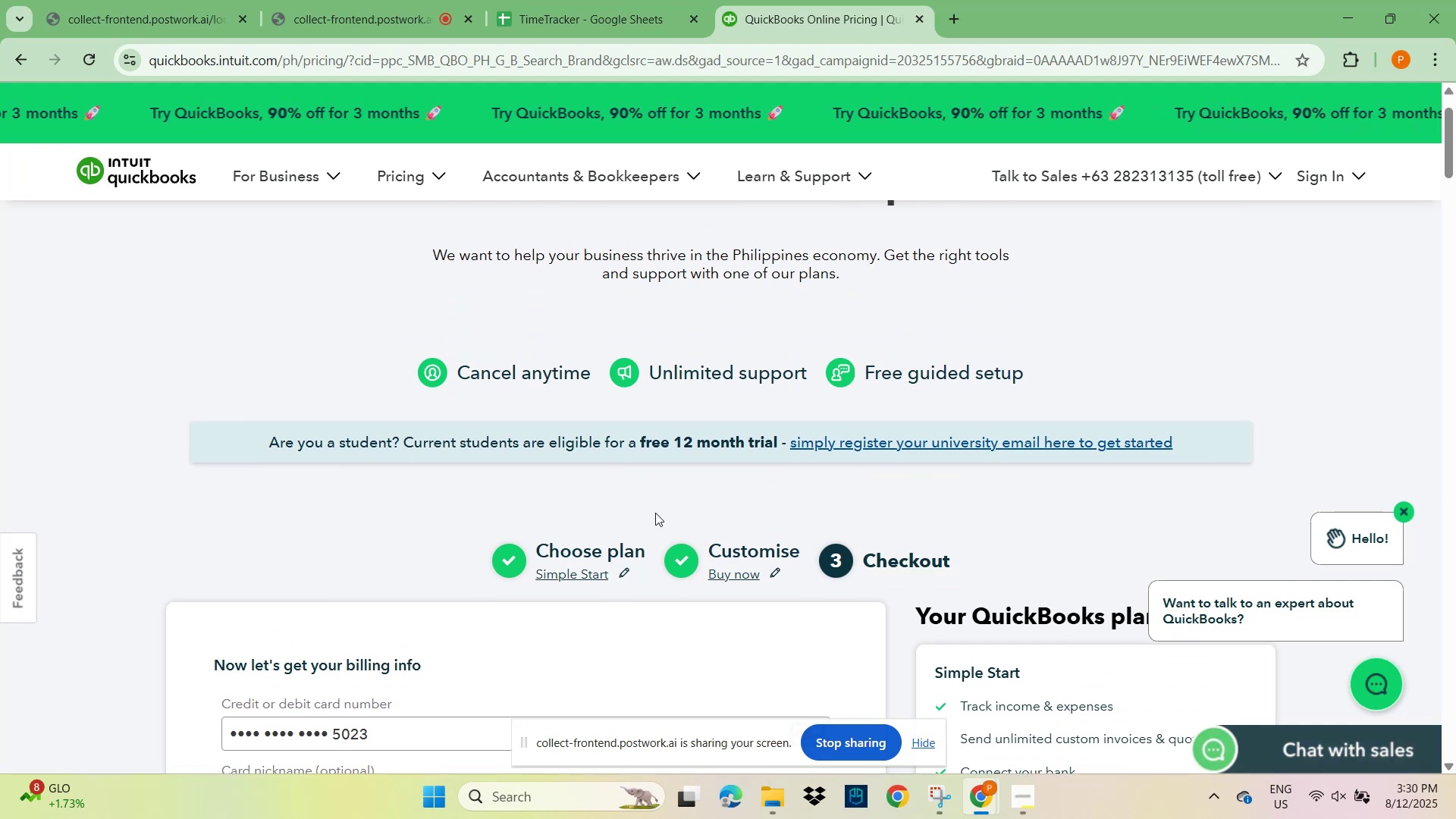 
scroll: coordinate [705, 458], scroll_direction: up, amount: 4.0
 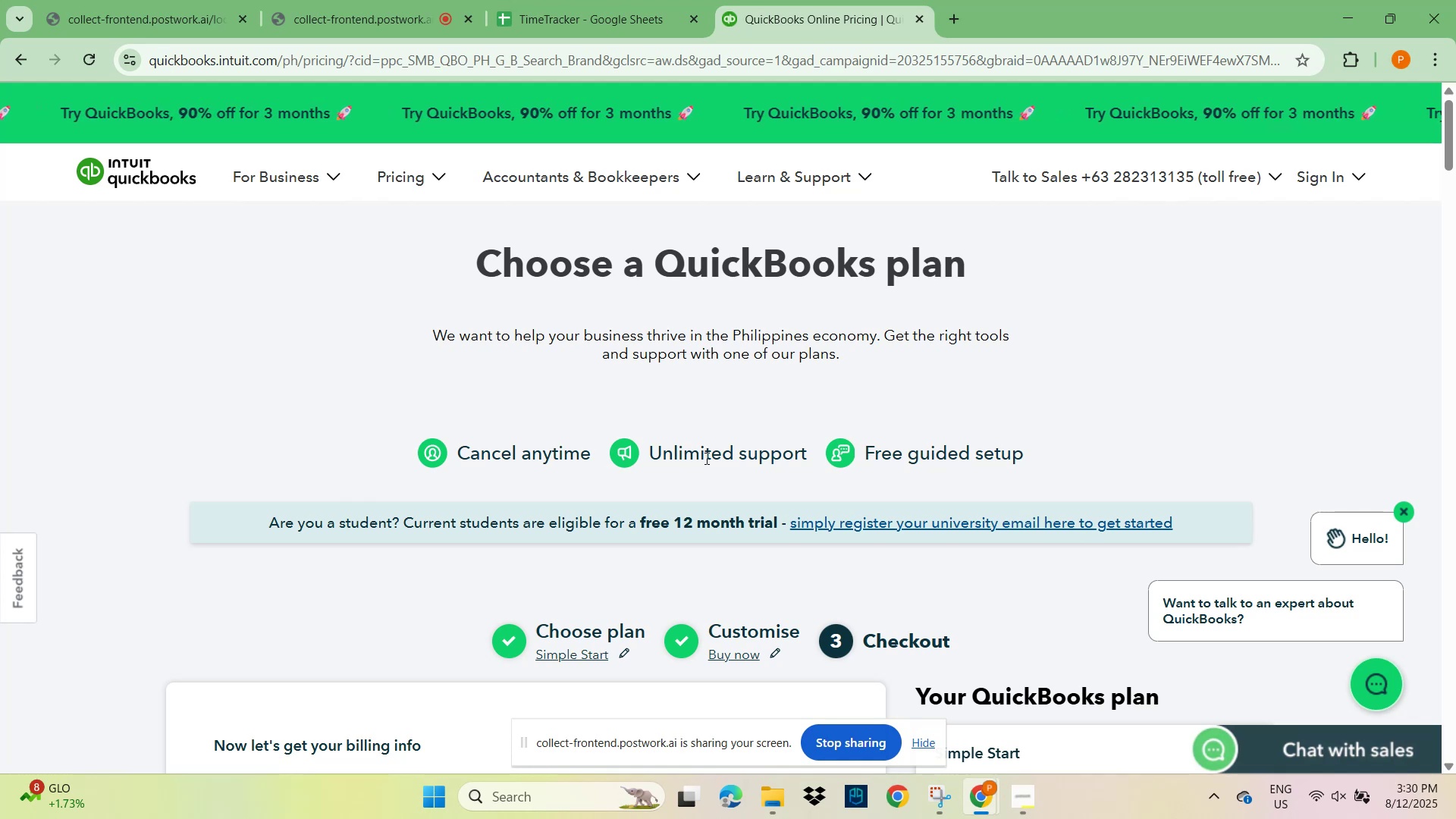 
scroll: coordinate [789, 539], scroll_direction: down, amount: 7.0
 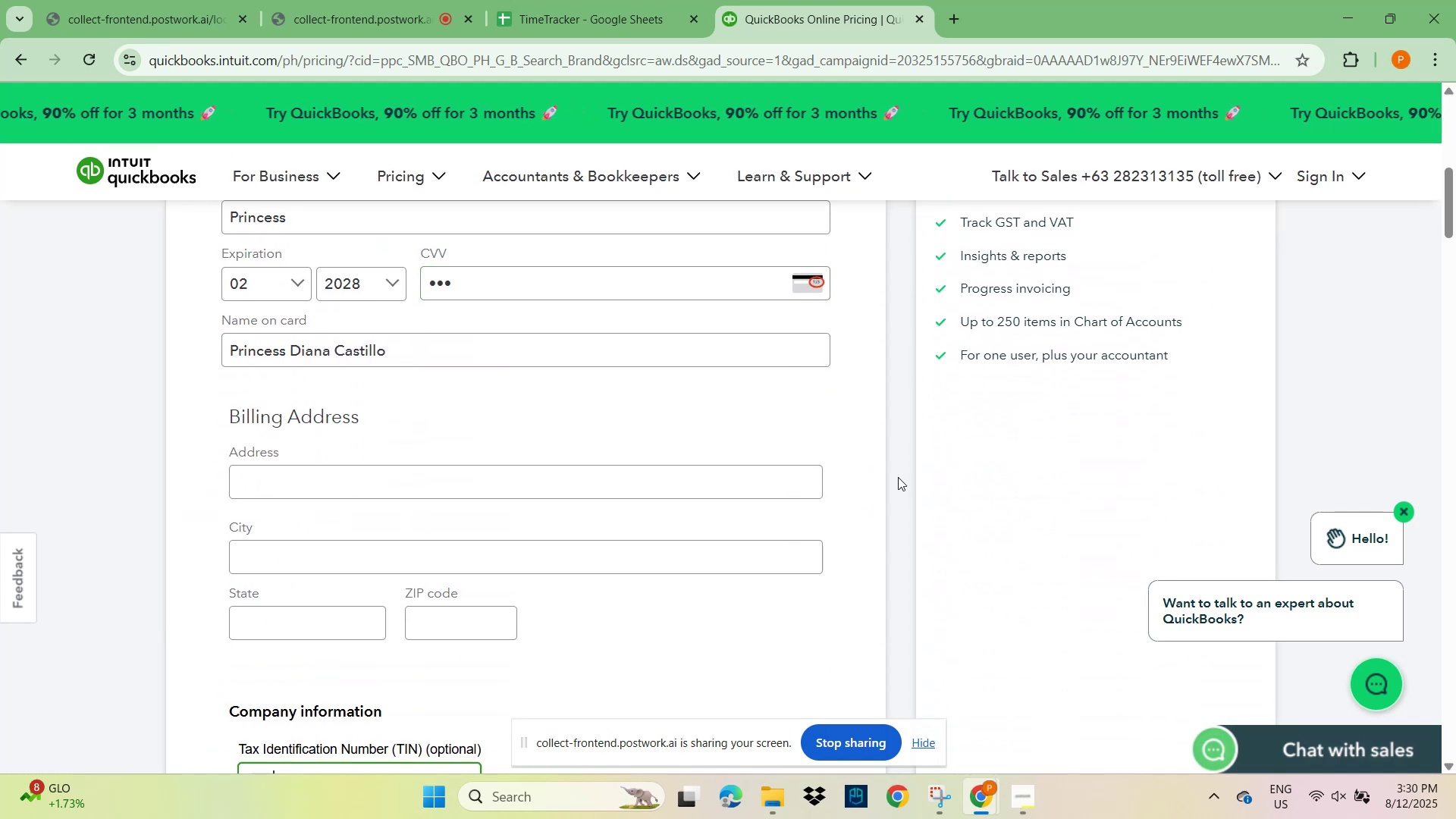 
left_click([865, 488])
 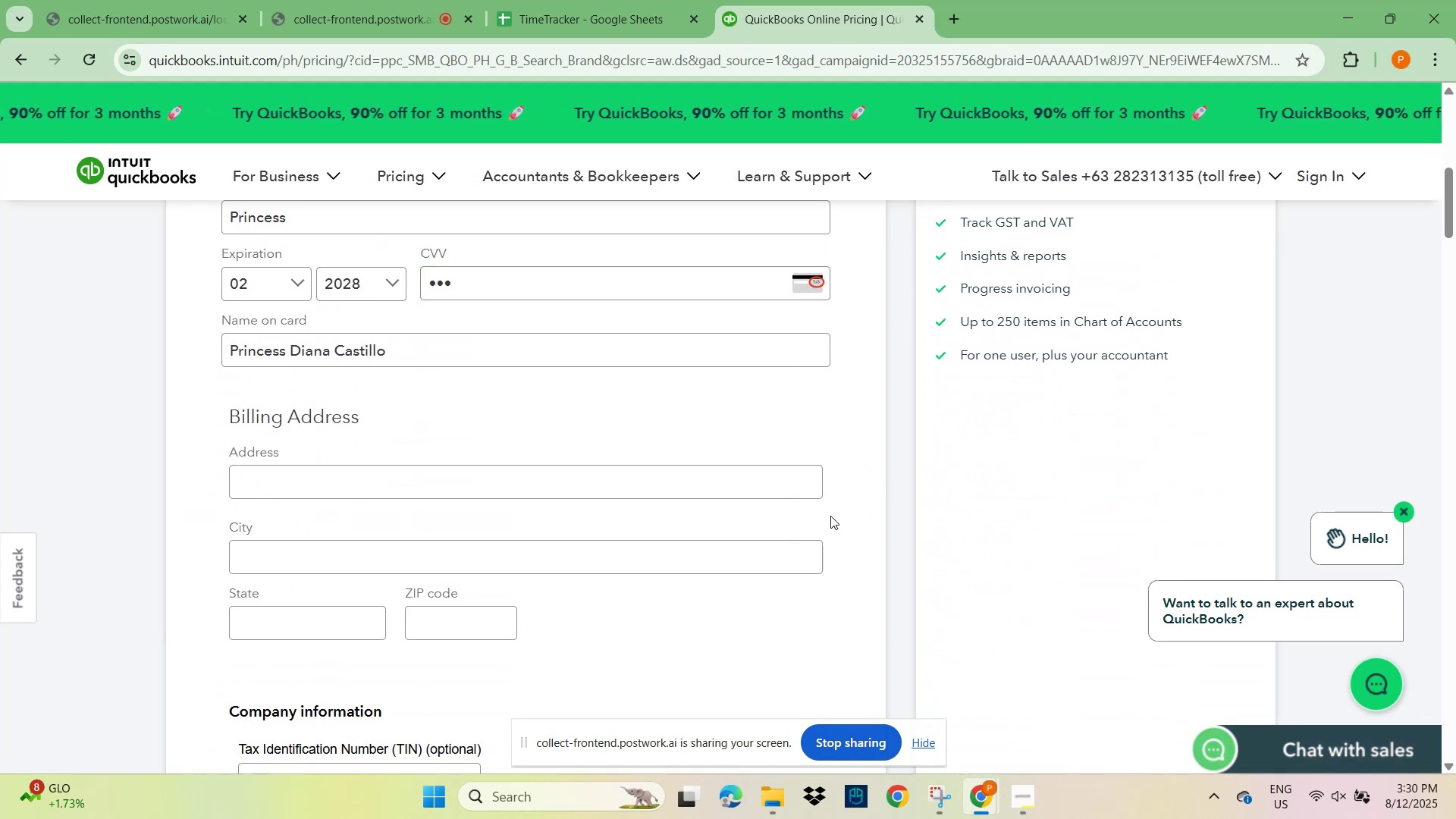 
scroll: coordinate [822, 525], scroll_direction: down, amount: 4.0
 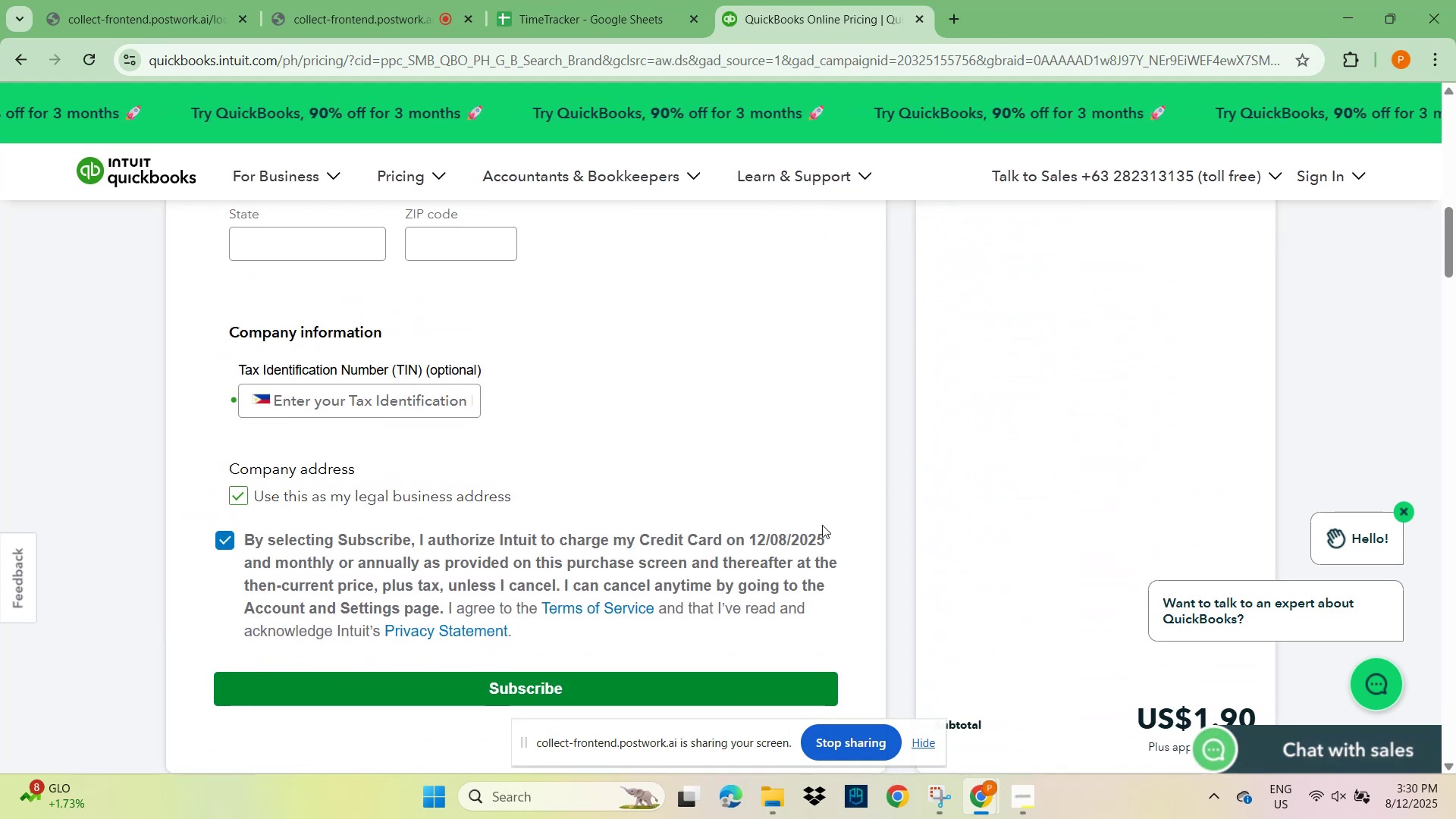 
scroll: coordinate [822, 525], scroll_direction: up, amount: 22.0
 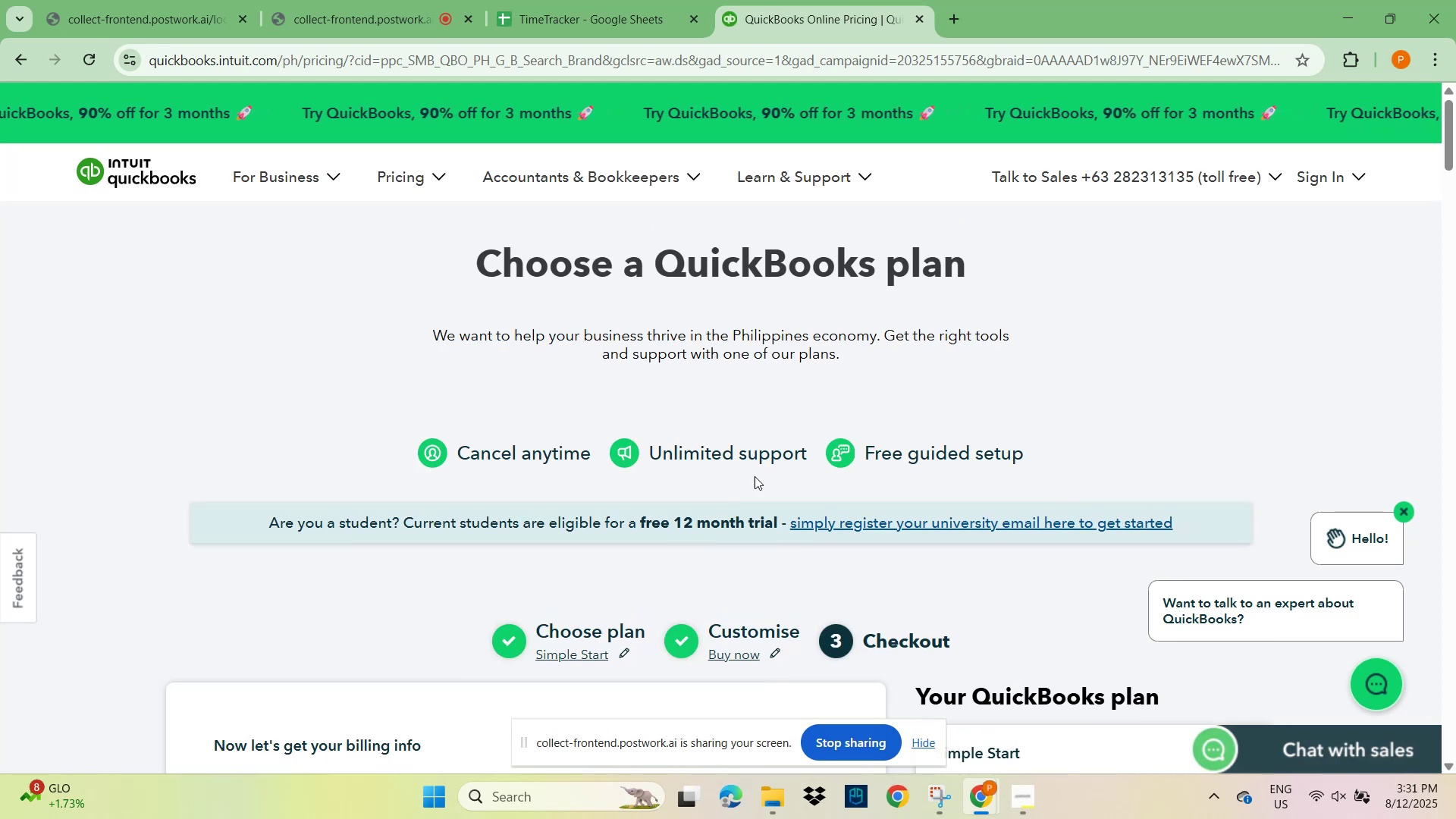 
scroll: coordinate [735, 529], scroll_direction: down, amount: 13.0
 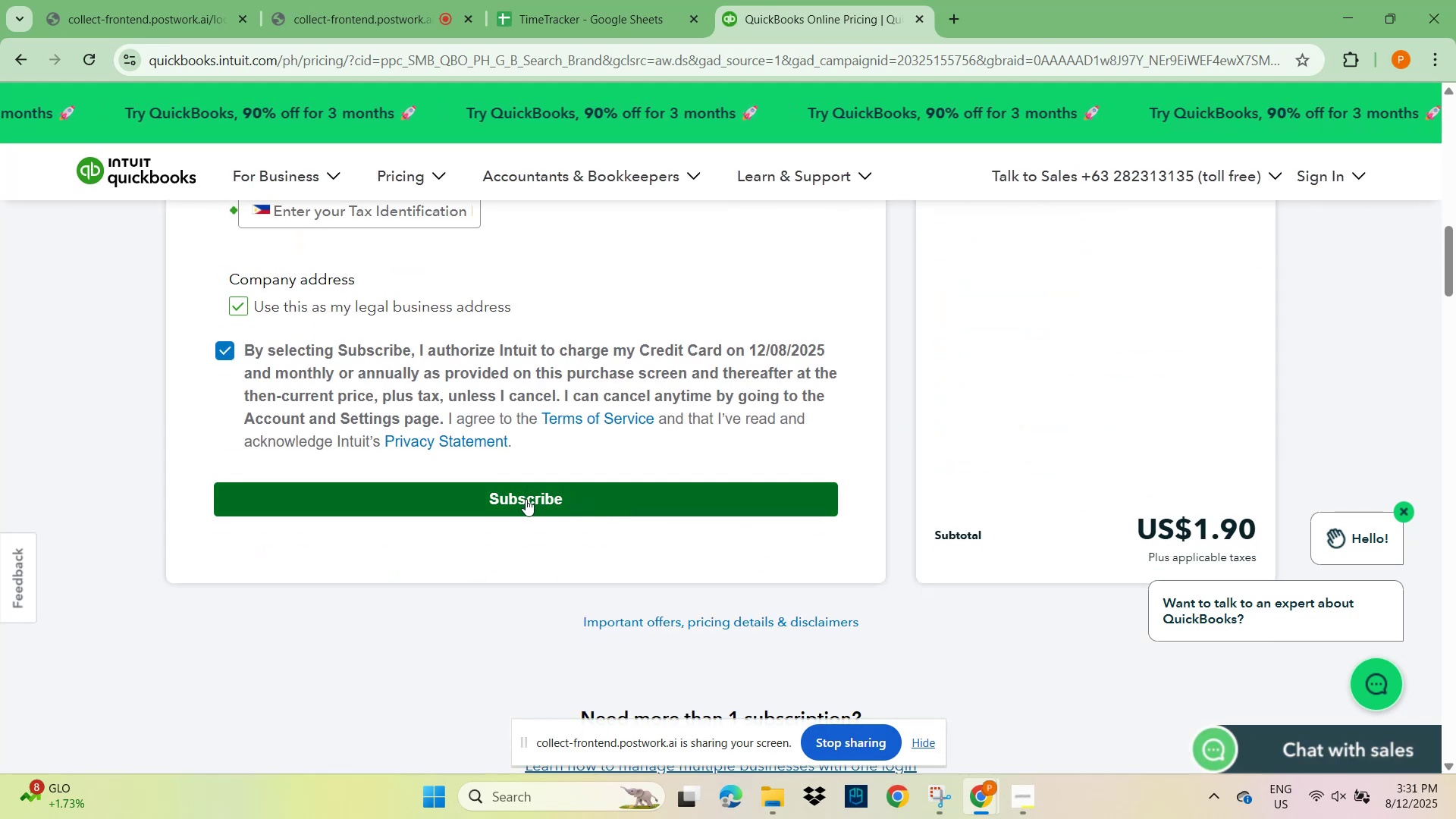 
left_click([526, 499])
 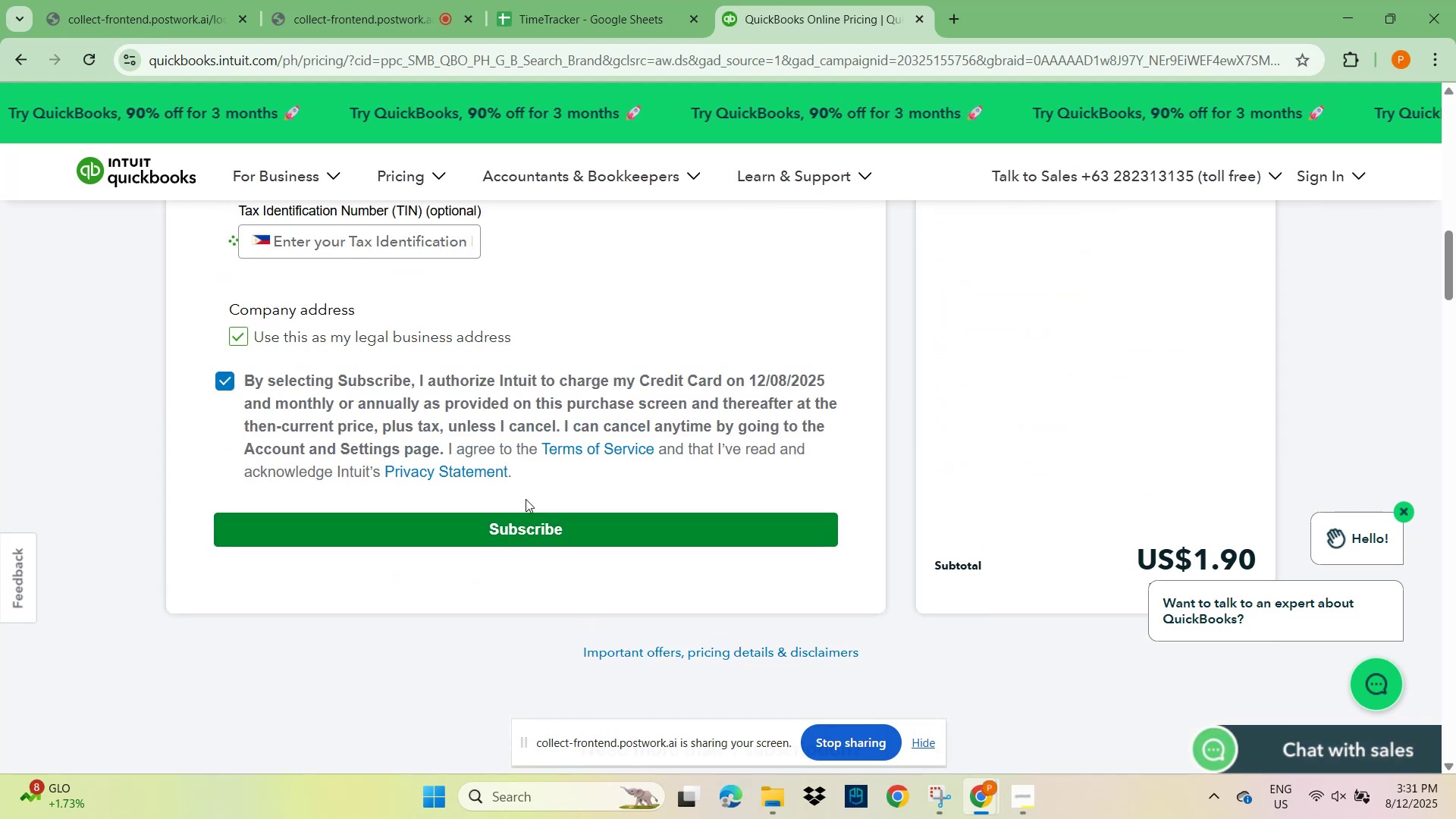 
scroll: coordinate [526, 504], scroll_direction: up, amount: 7.0
 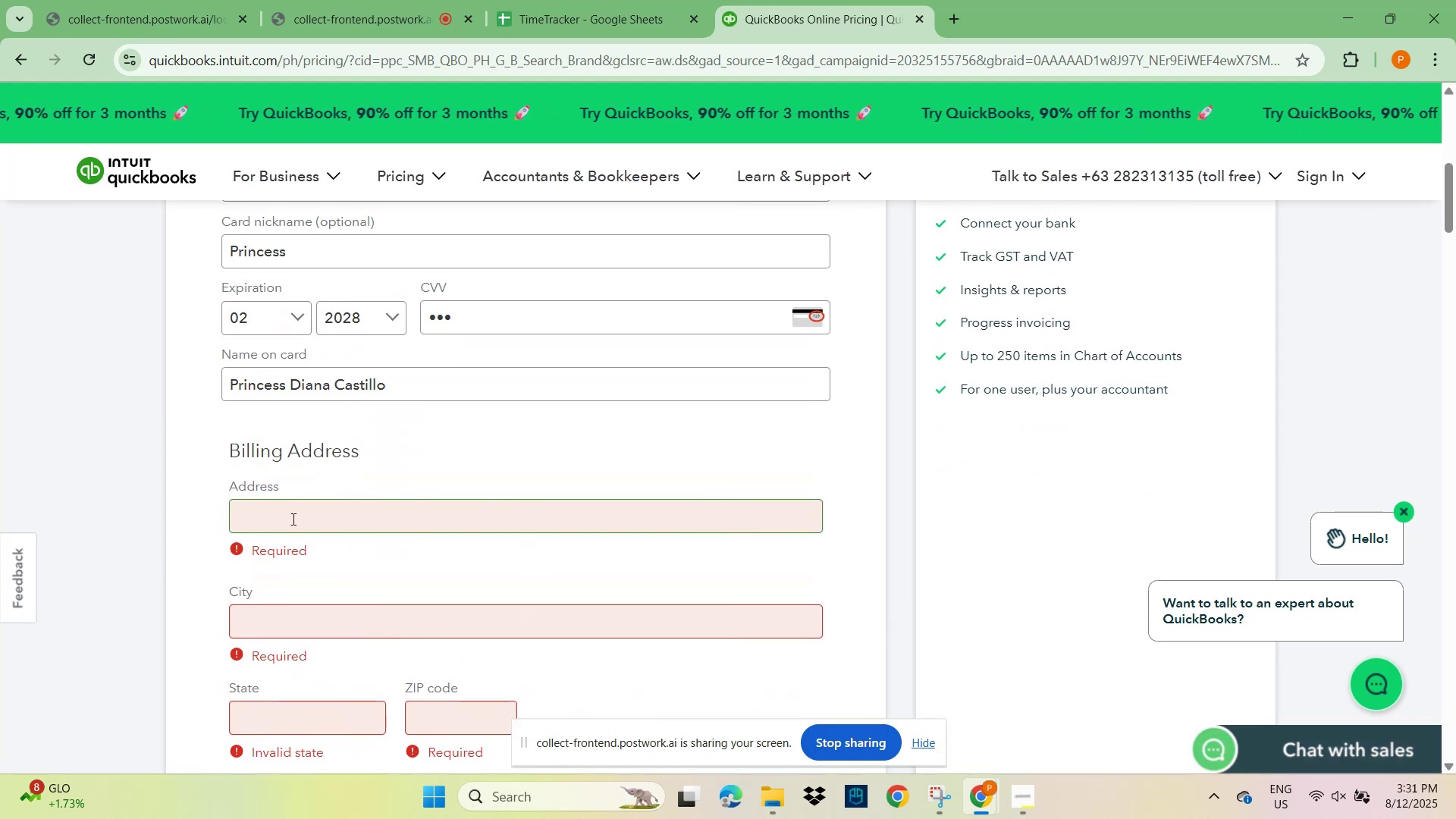 
left_click([292, 517])
 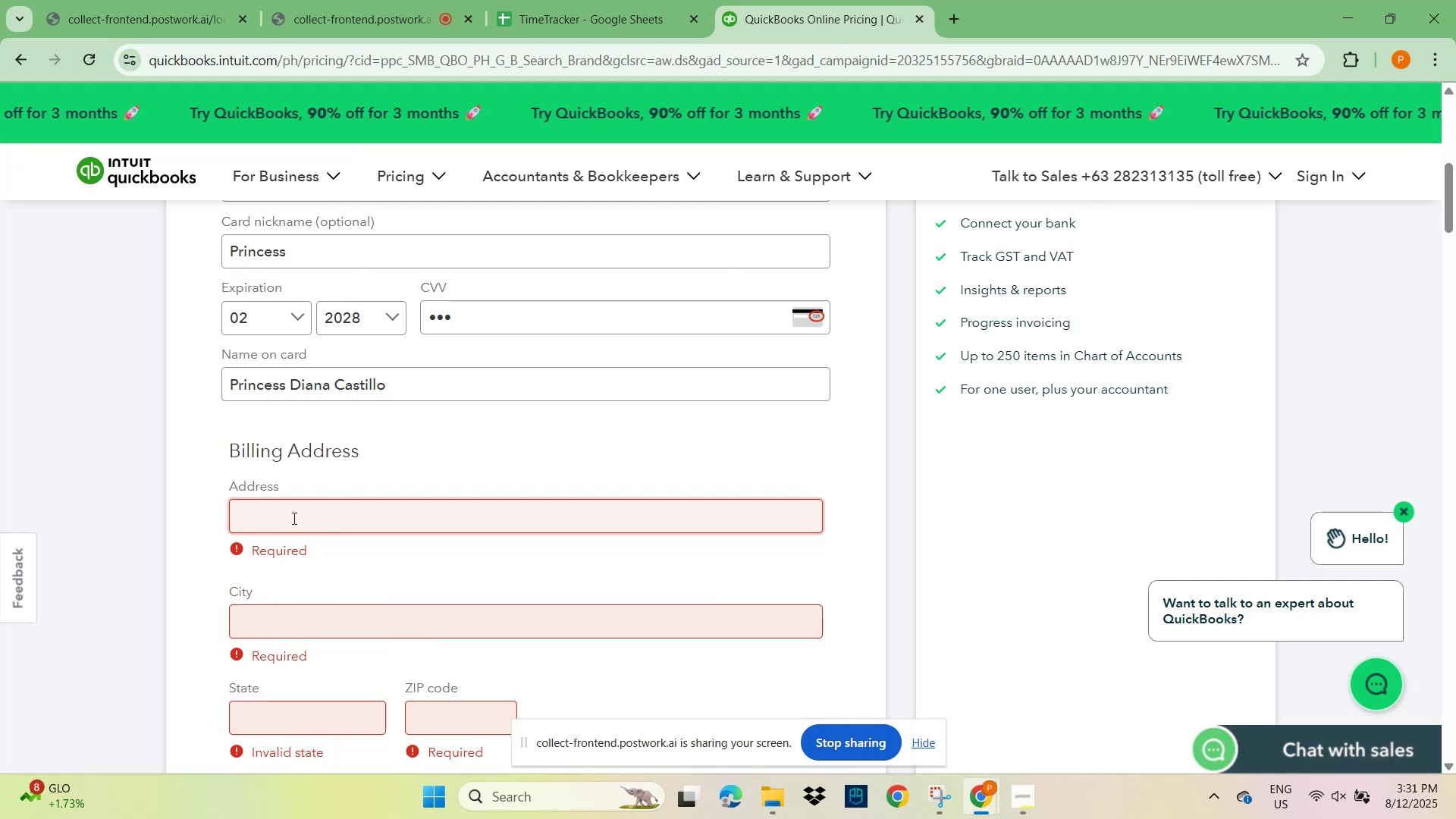 
type(46 Bif)
key(Backspace)
type(gnay Qyurino)
key(Backspace)
key(Backspace)
key(Backspace)
key(Backspace)
key(Backspace)
key(Backspace)
type(uirino 2a)
key(Backspace)
type(A)
 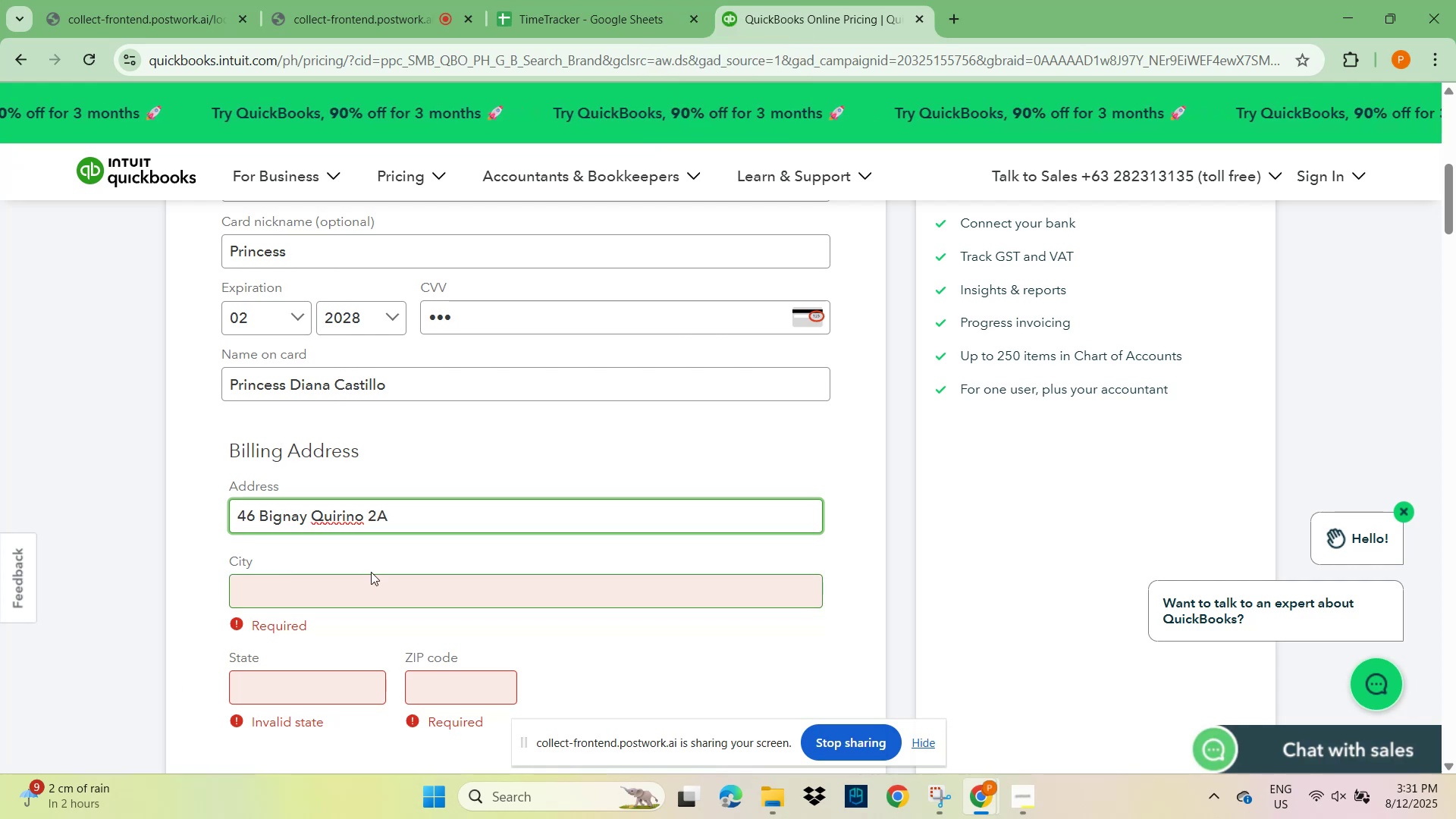 
left_click([374, 592])
 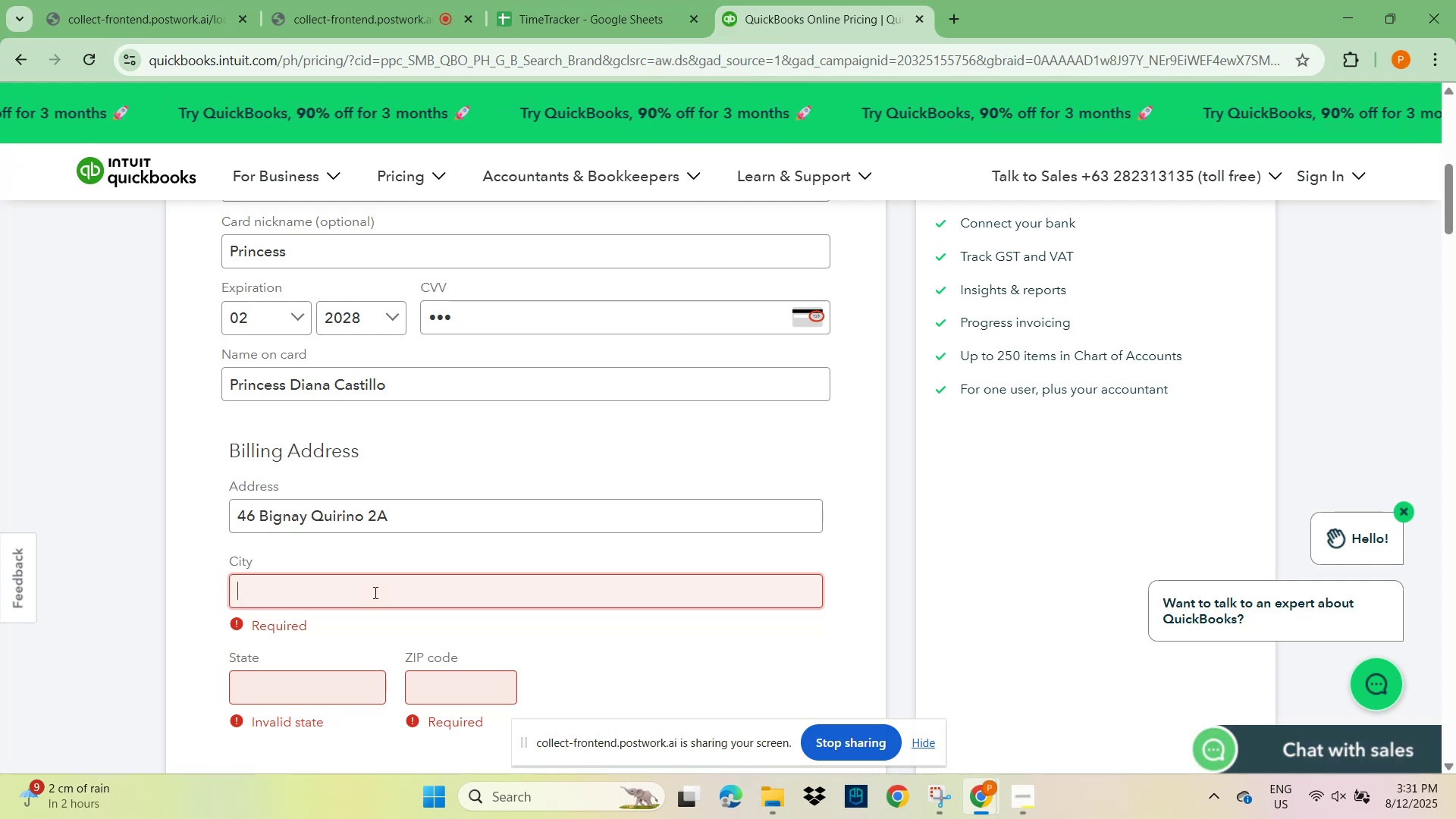 
type(qUEZONC)
key(Backspace)
type(qUEZO )
key(Backspace)
type(Quezon City)
 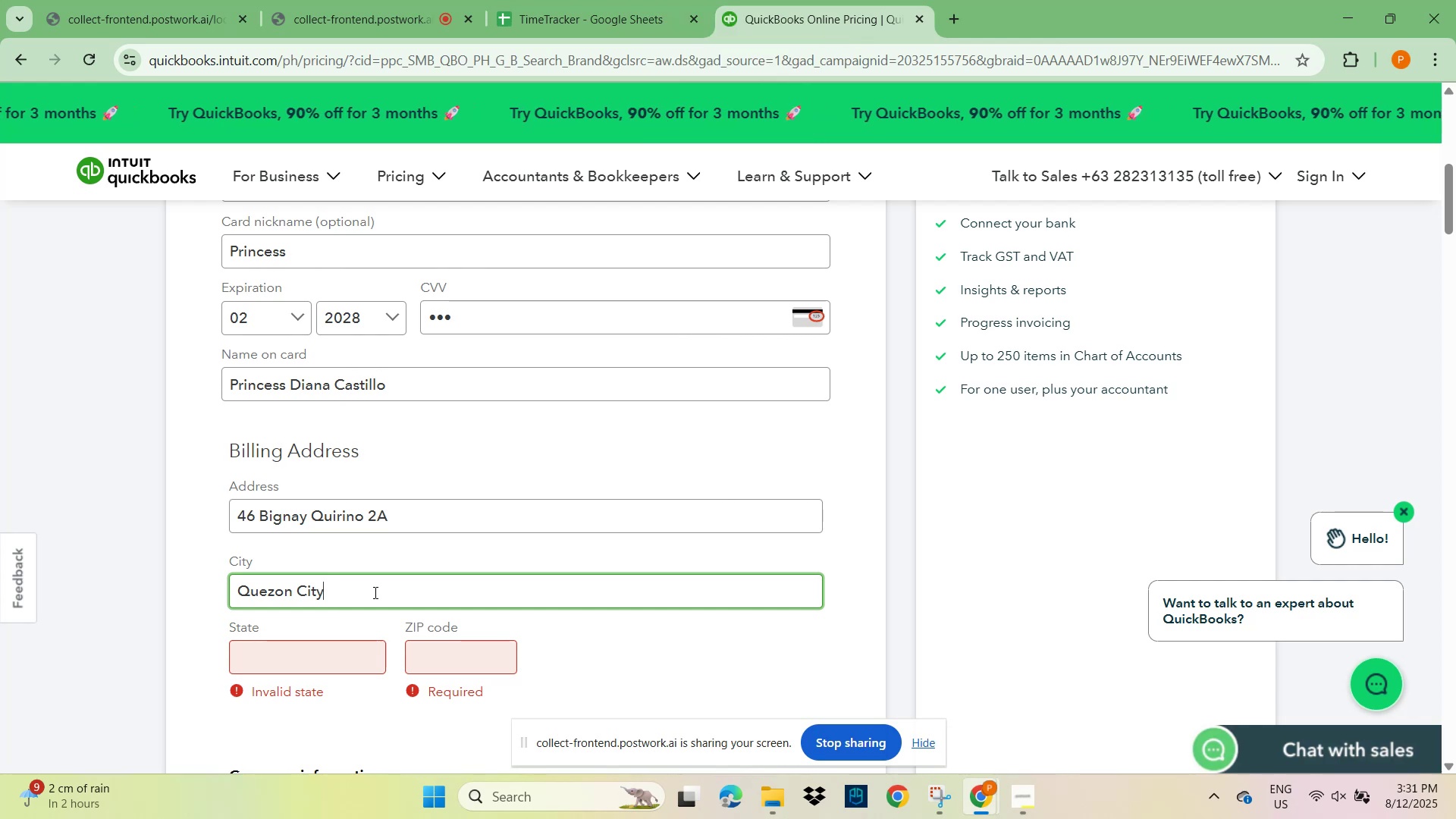 
left_click([336, 651])
 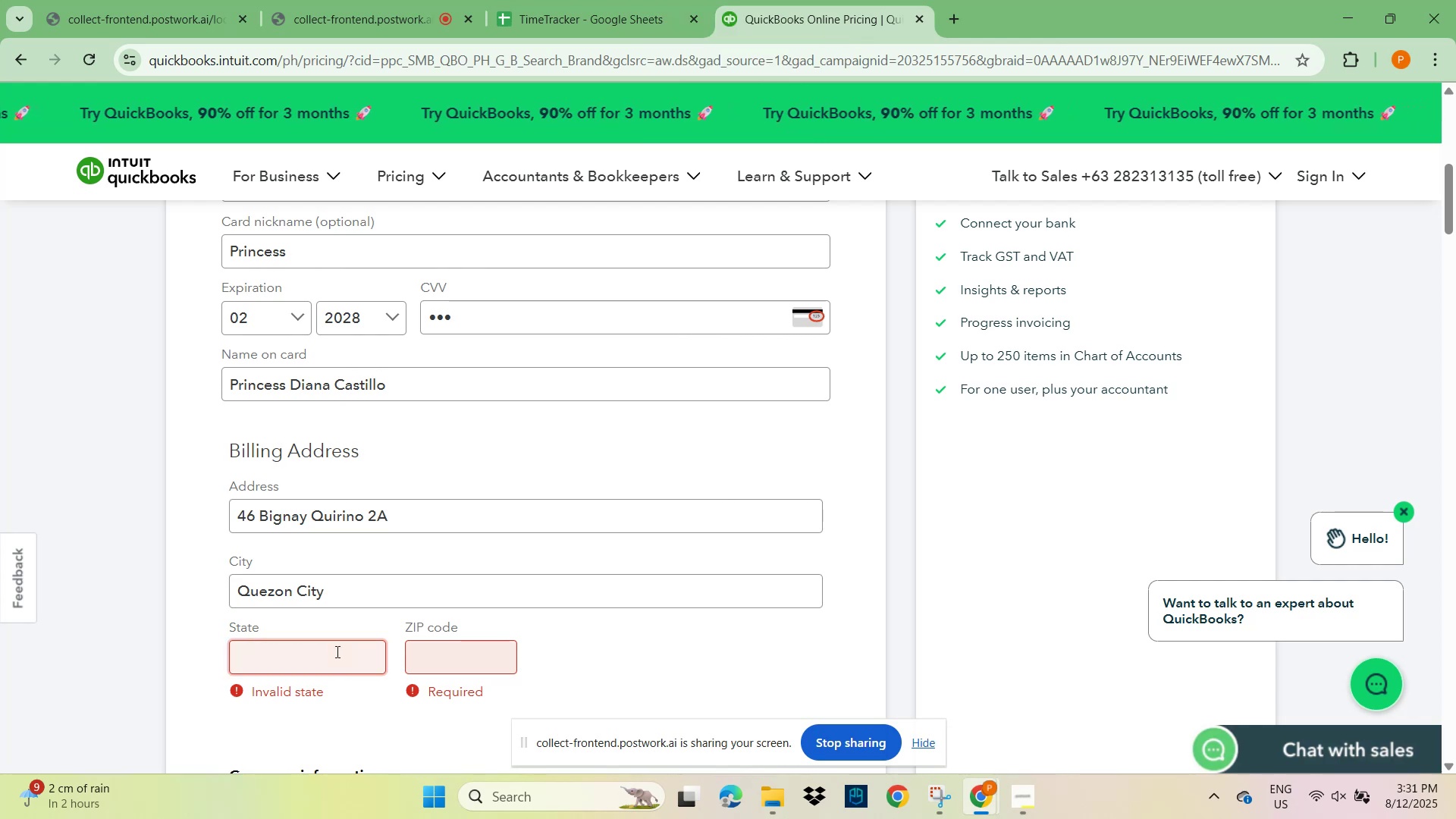 
type(Philippines)
 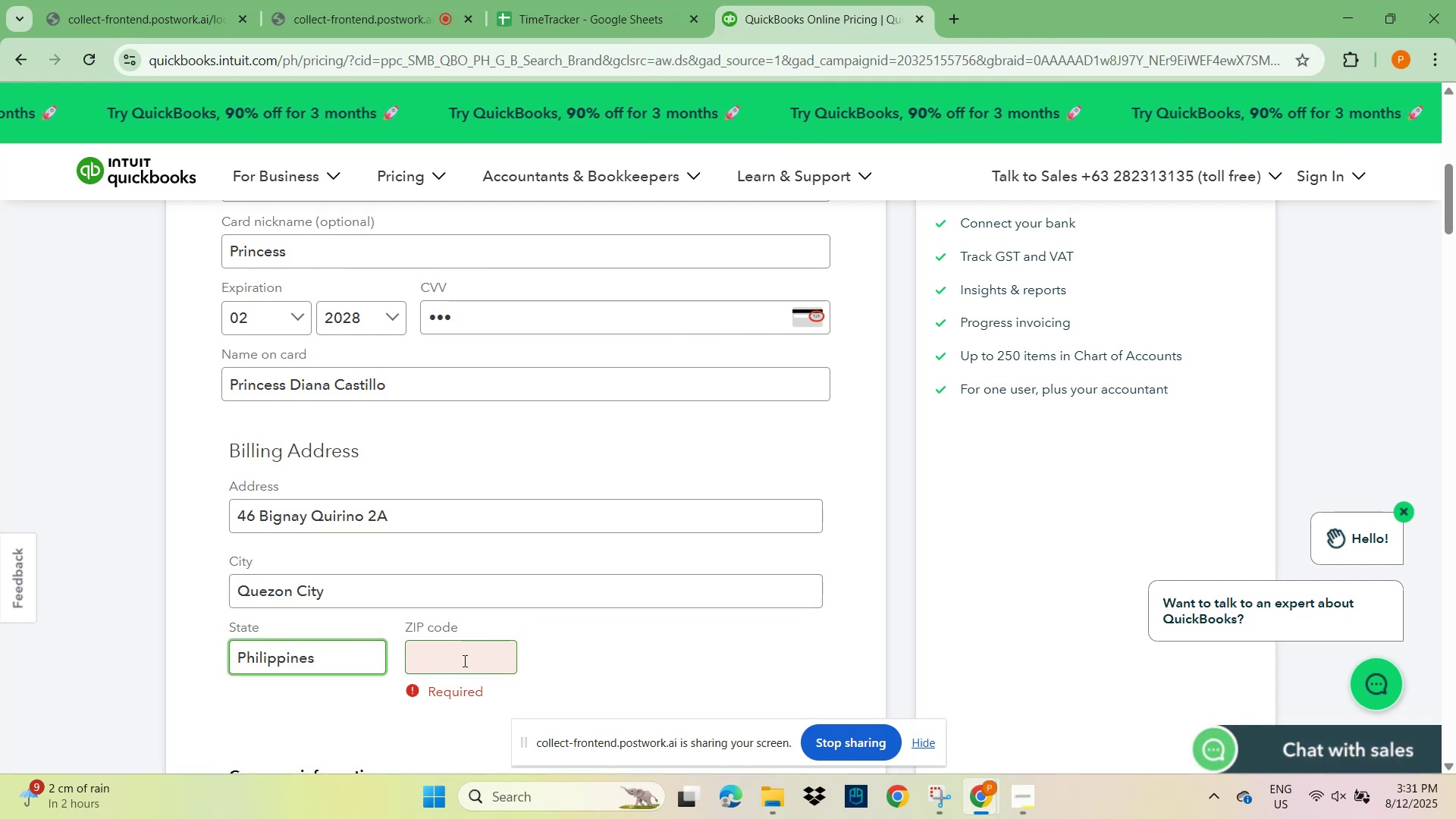 
left_click([463, 660])
 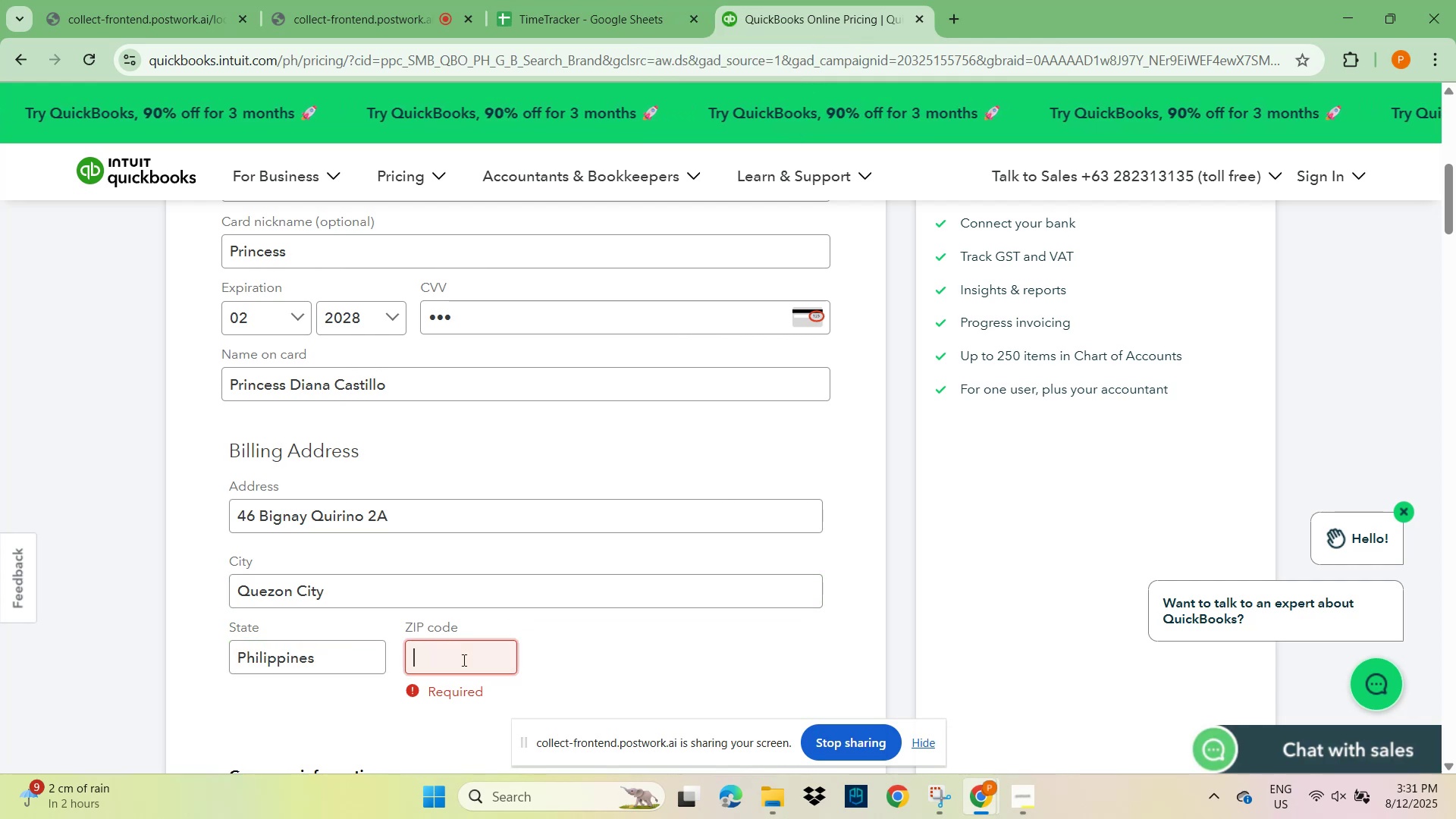 
key(Numpad1)
 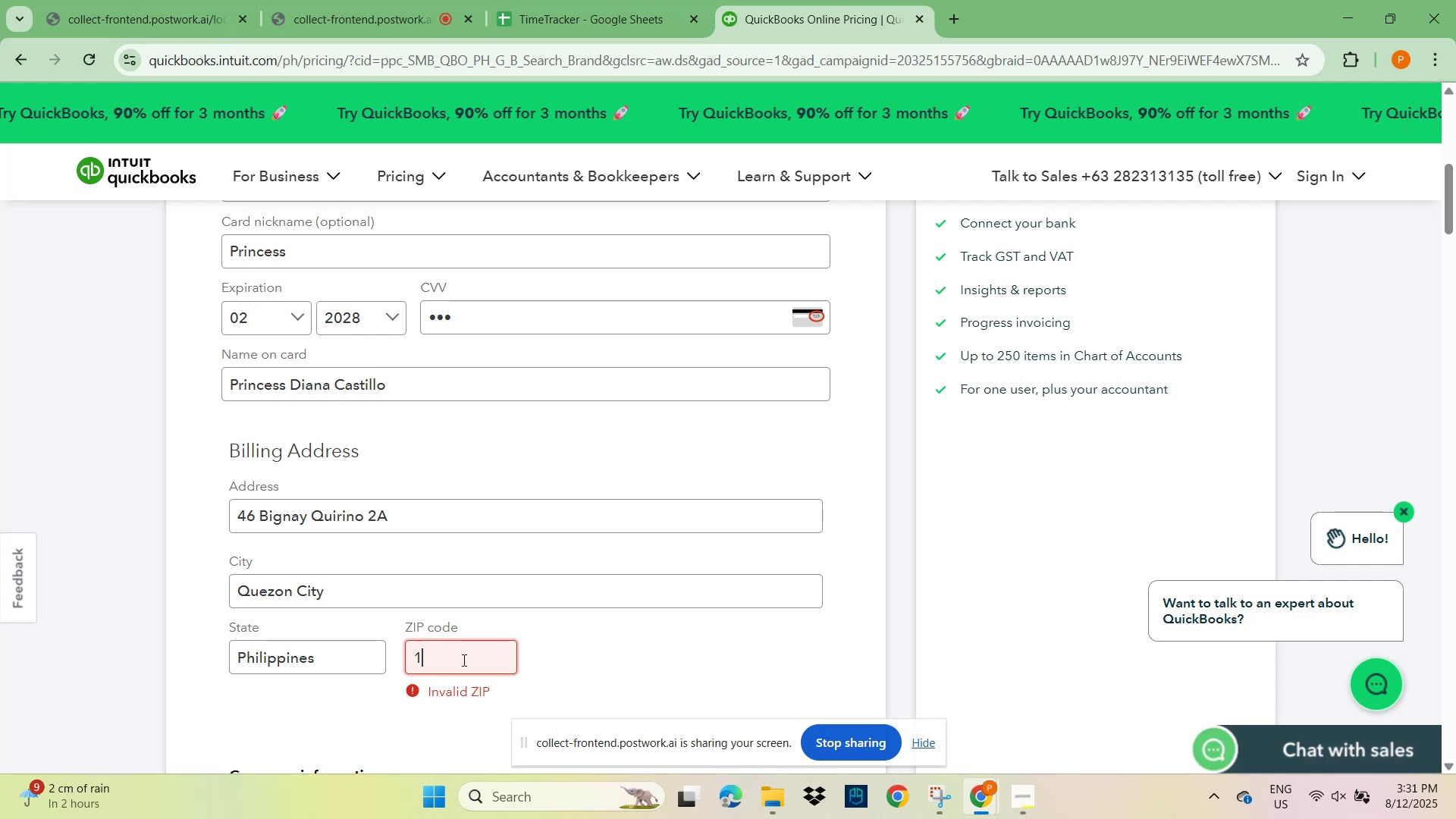 
key(Numpad1)
 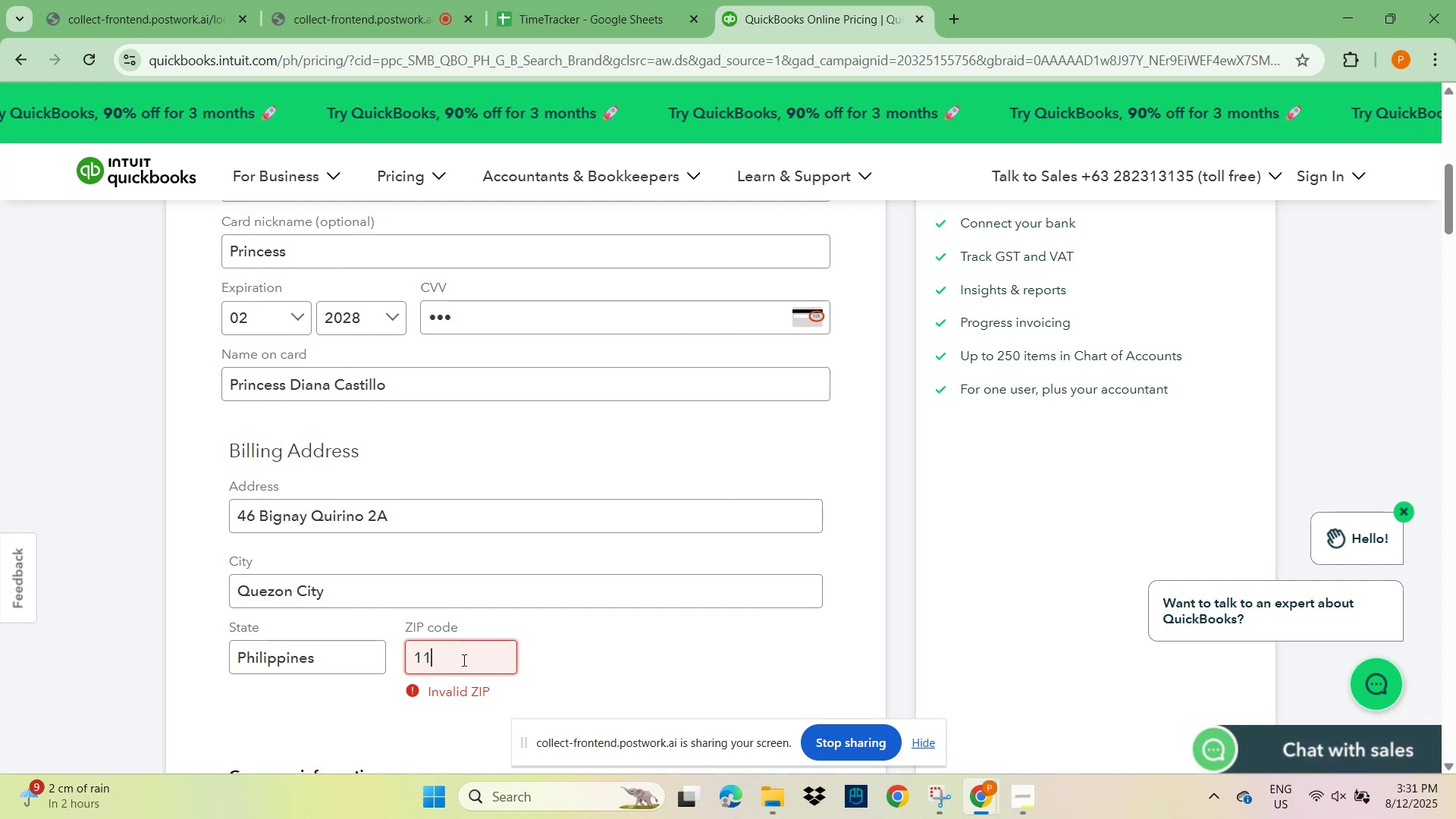 
key(Numpad0)
 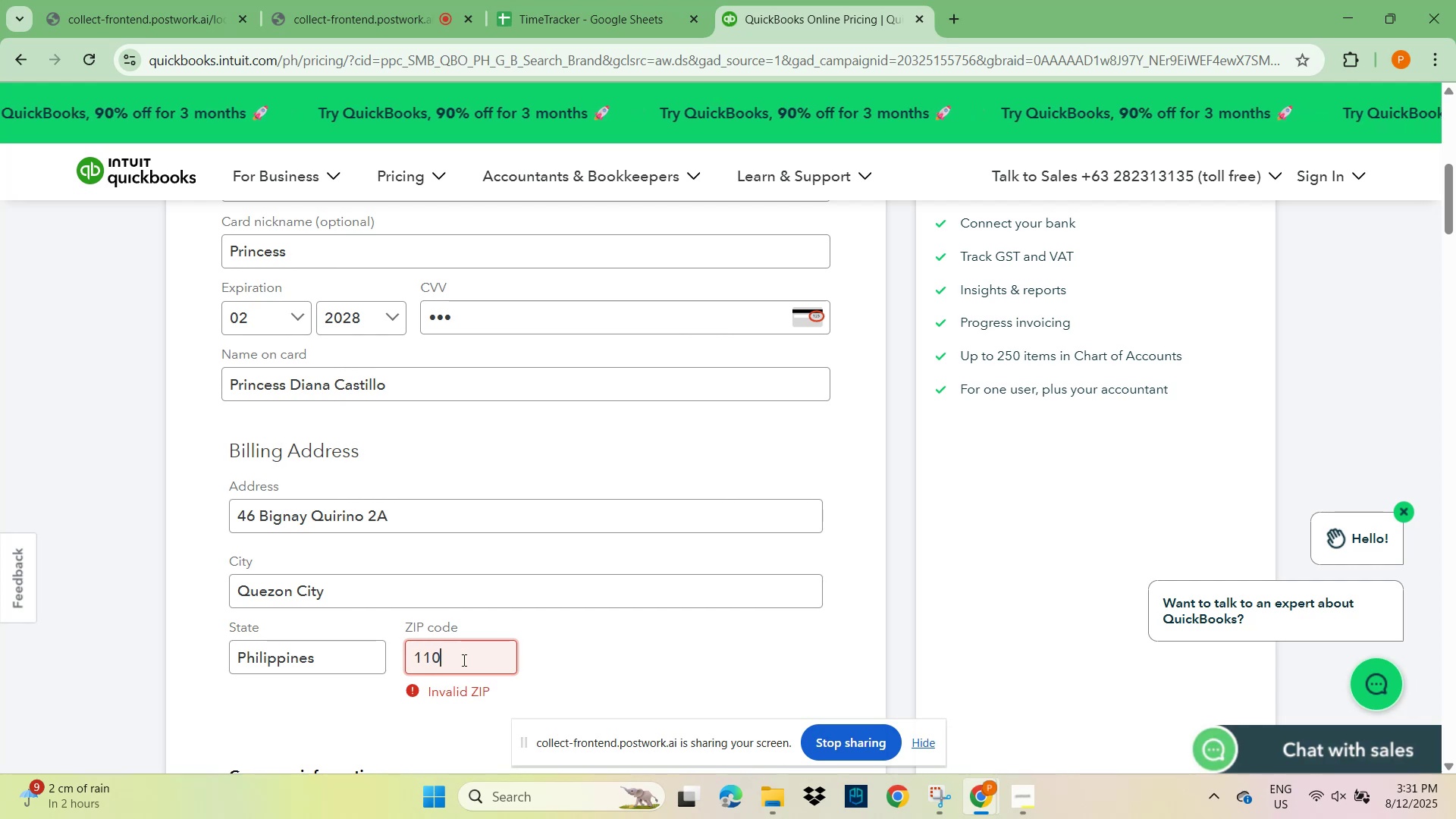 
key(Numpad2)
 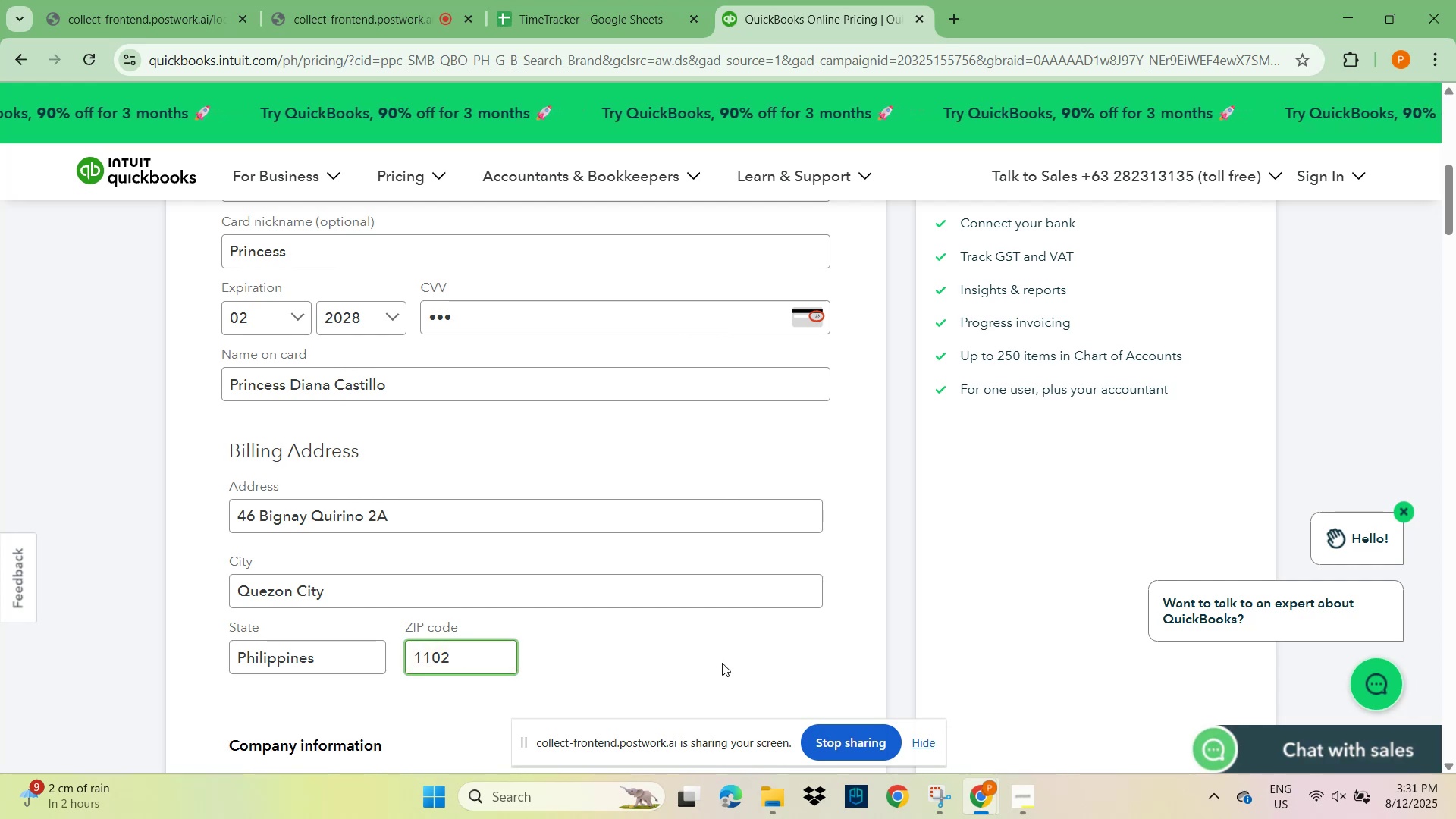 
scroll: coordinate [501, 665], scroll_direction: down, amount: 5.0
 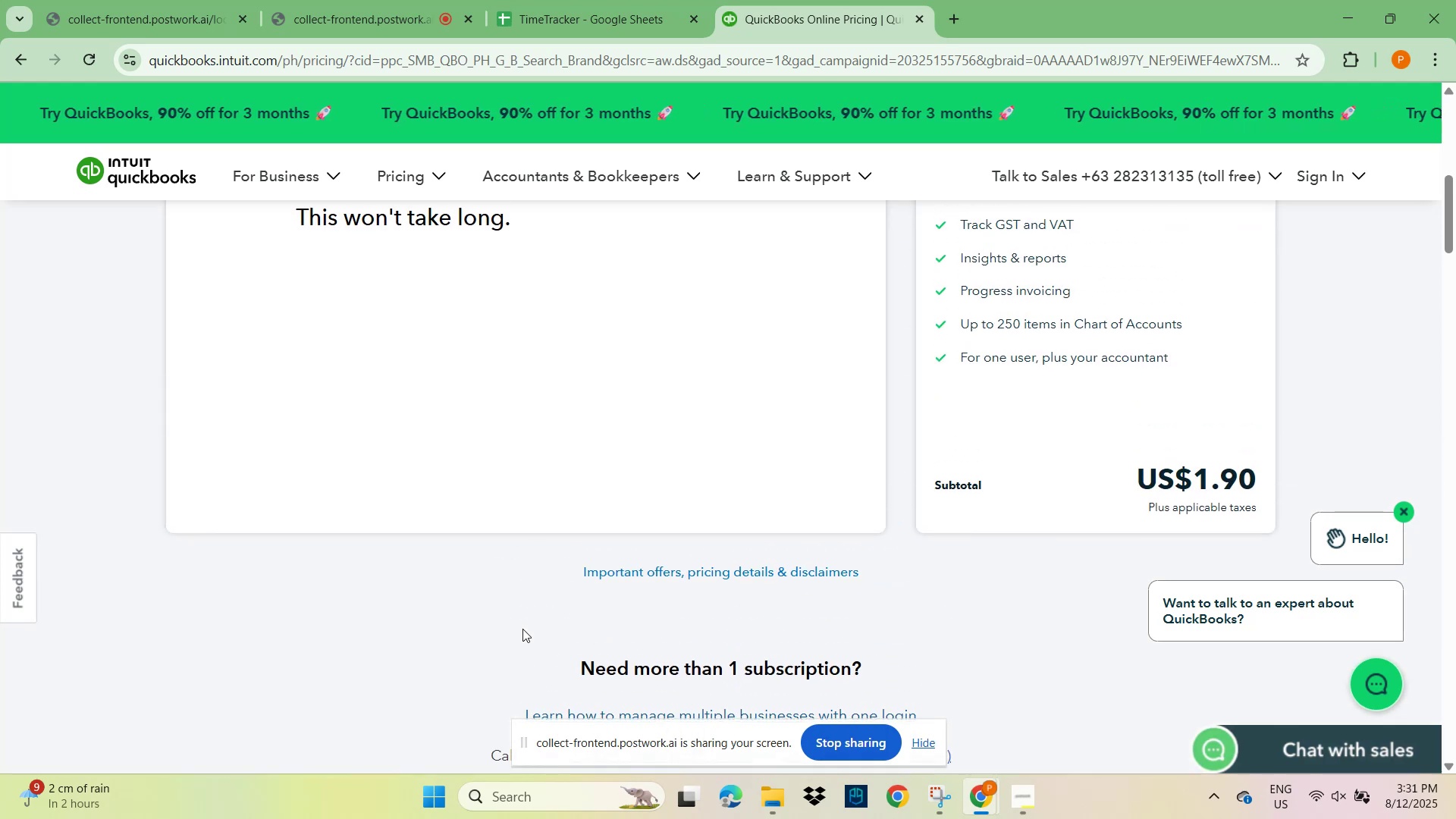 
scroll: coordinate [481, 533], scroll_direction: up, amount: 8.0
 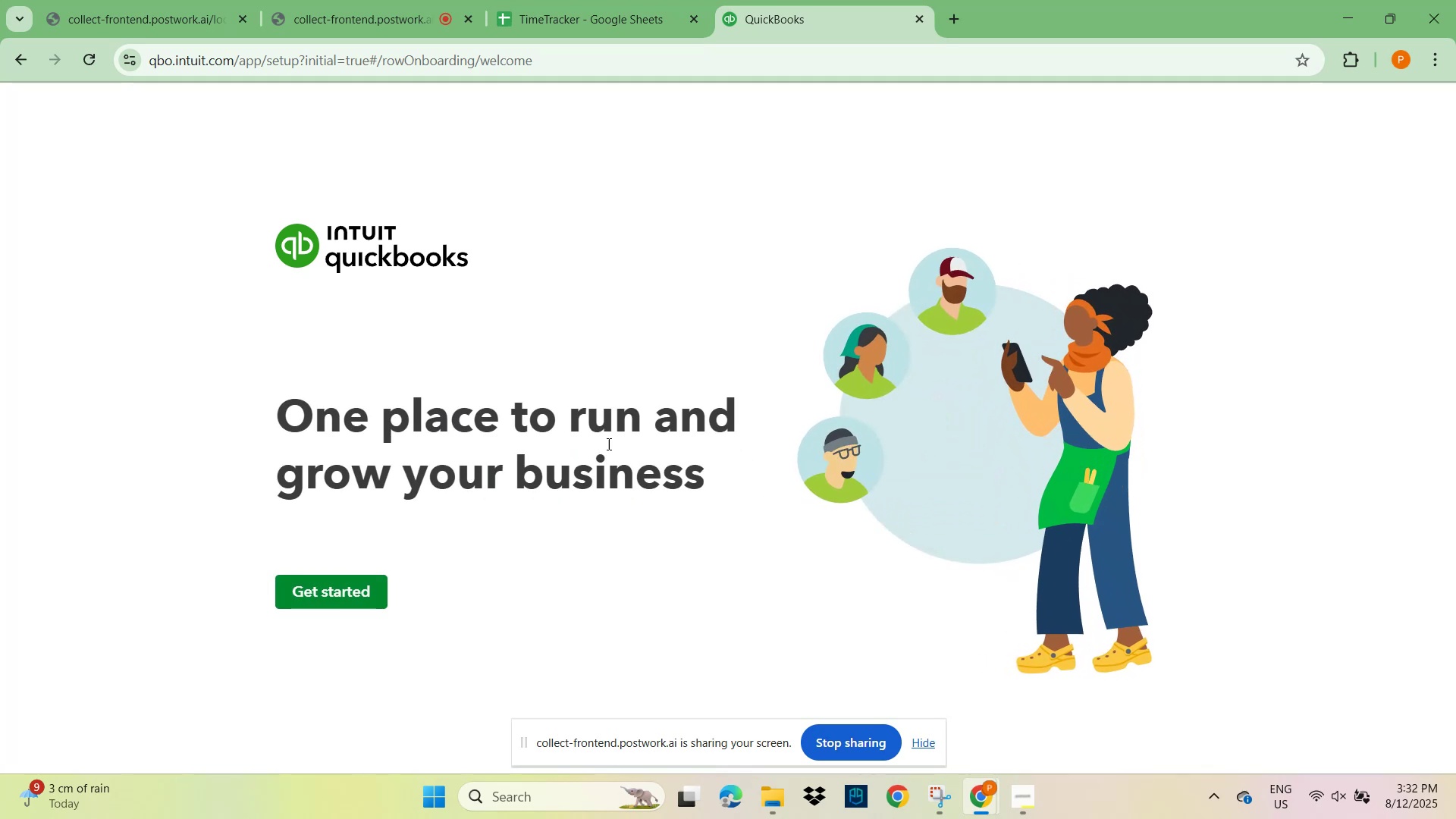 
wait(24.92)
 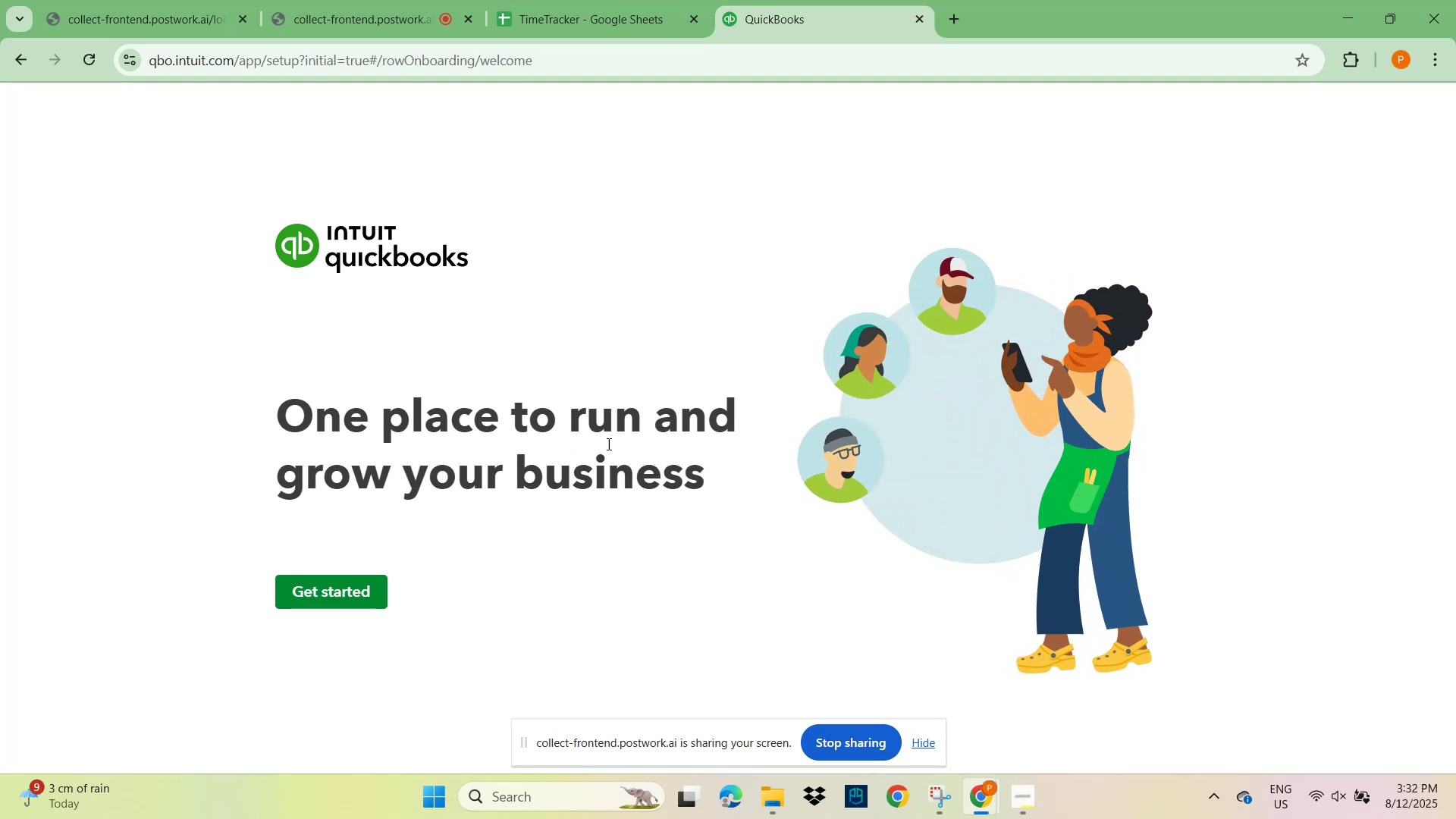 
scroll: coordinate [789, 604], scroll_direction: down, amount: 6.0
 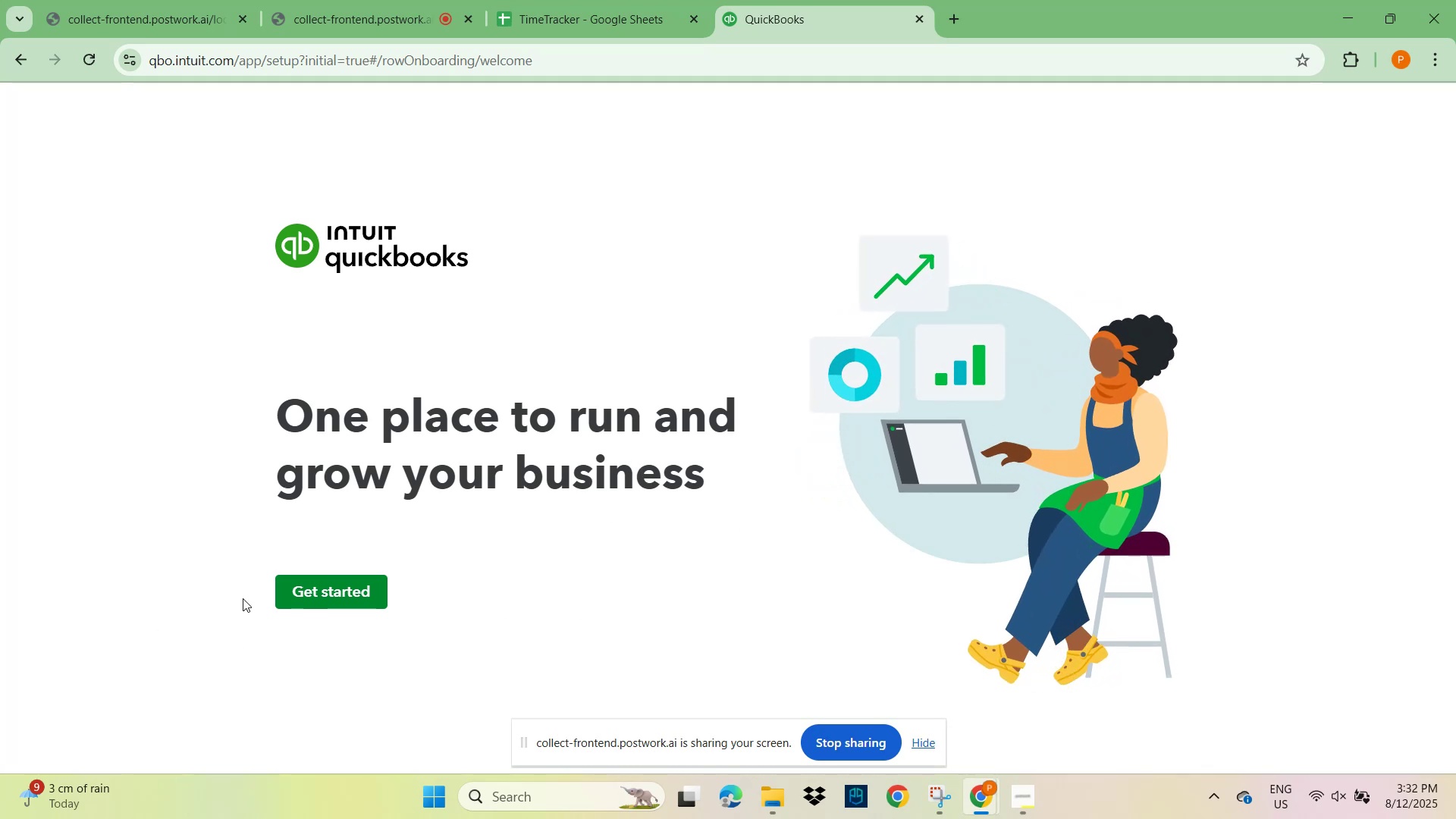 
left_click([306, 591])
 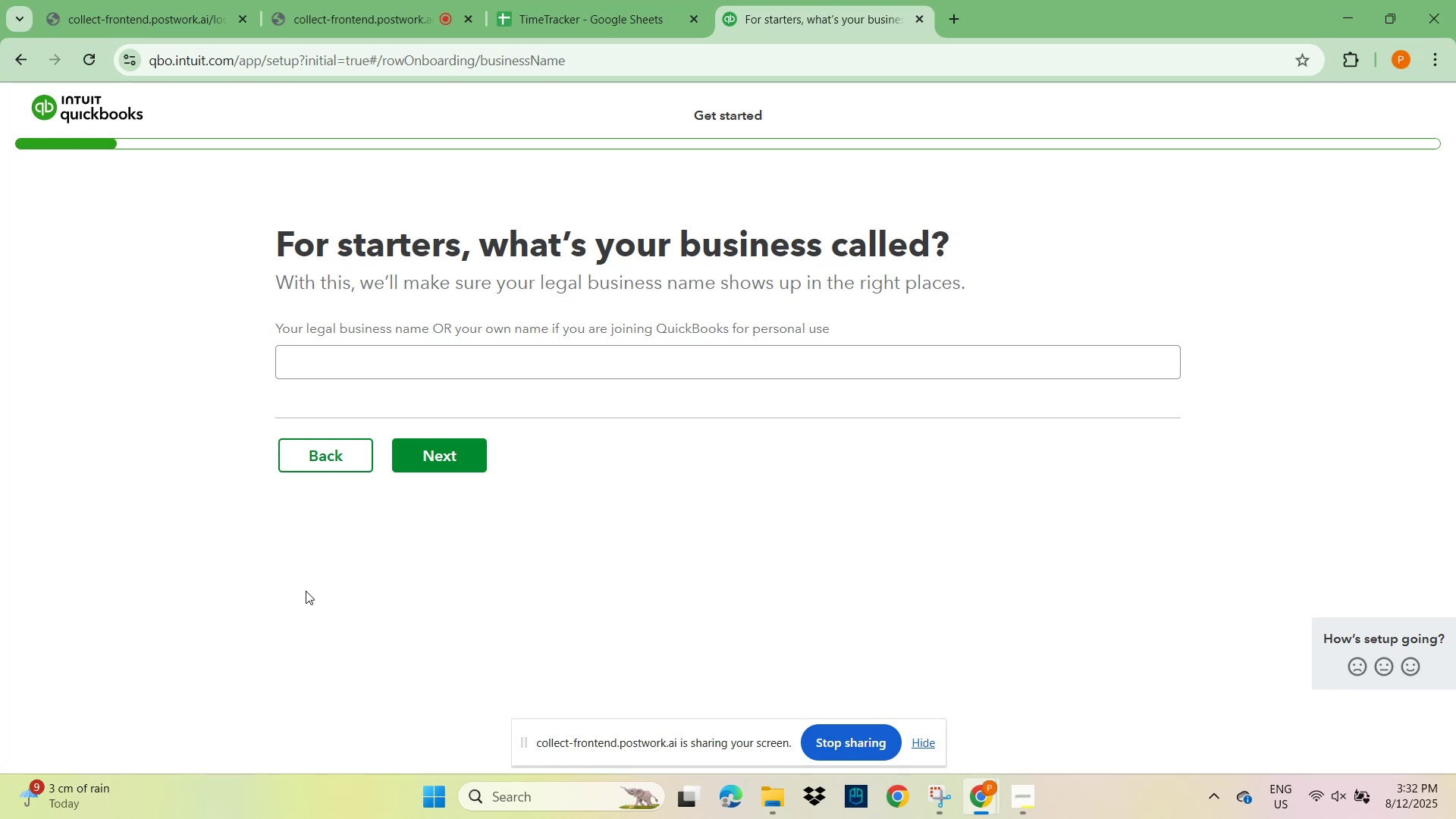 
wait(6.32)
 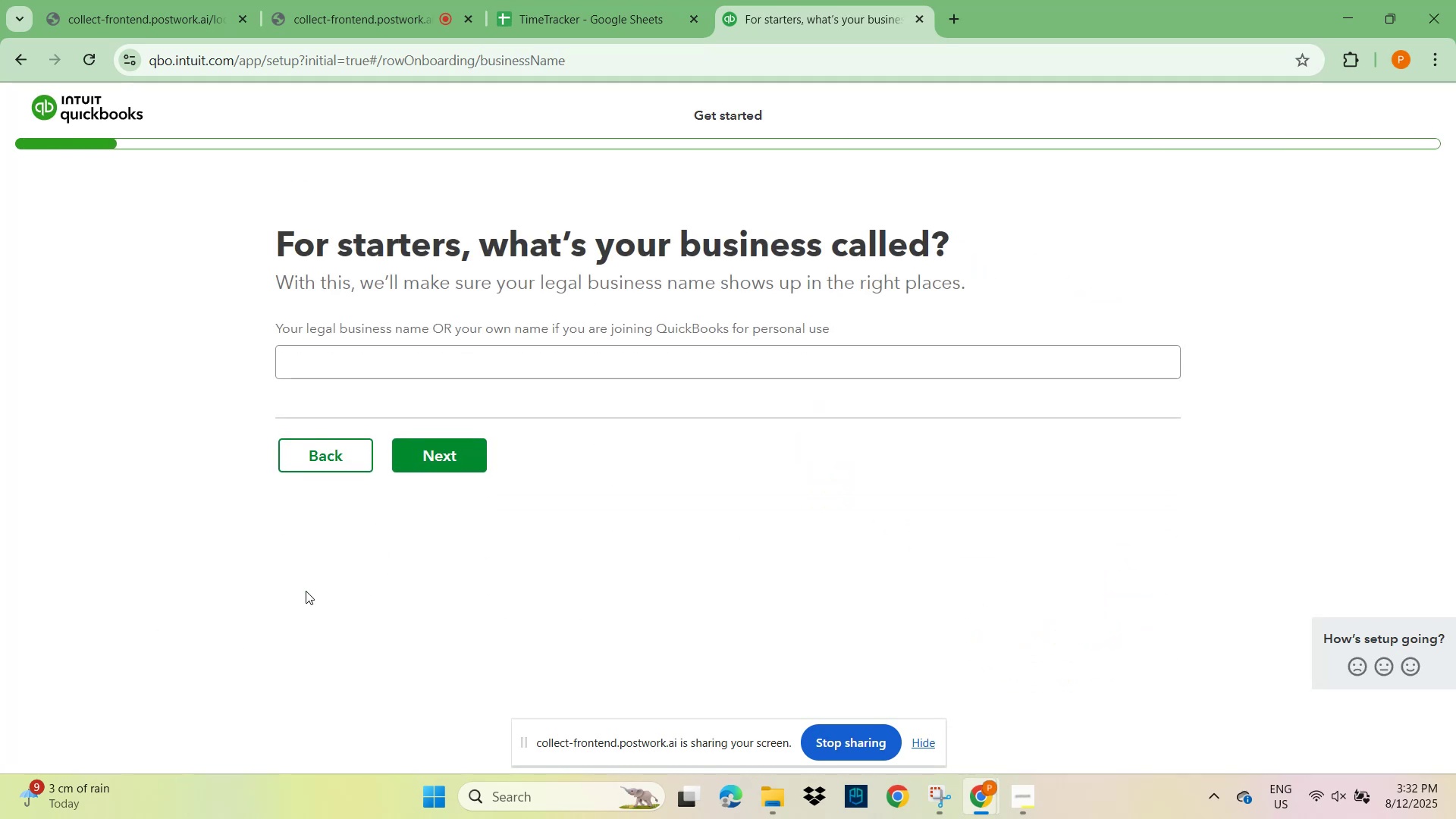 
scroll: coordinate [692, 511], scroll_direction: up, amount: 8.0
 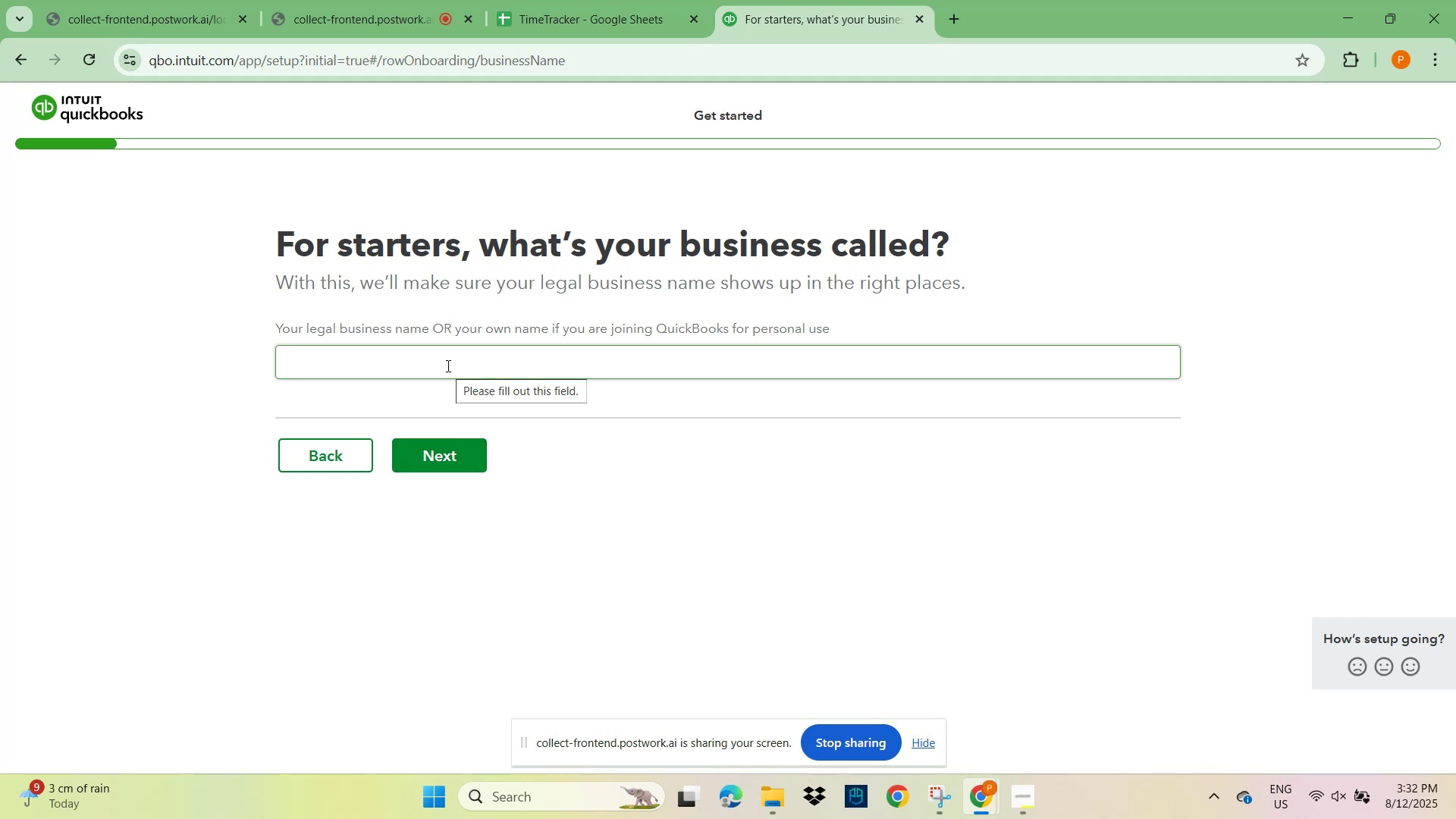 
wait(24.1)
 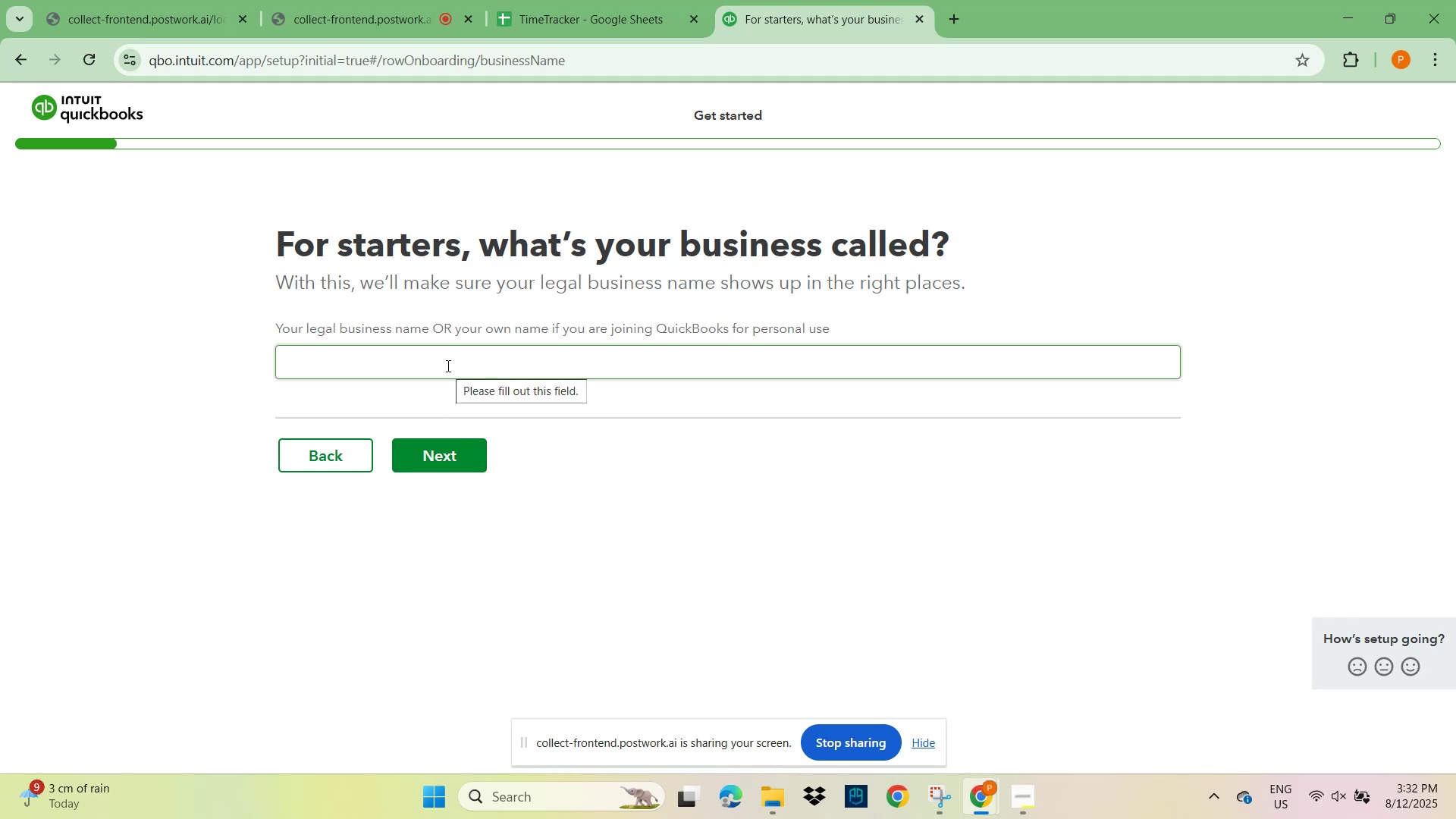 
left_click([475, 362])
 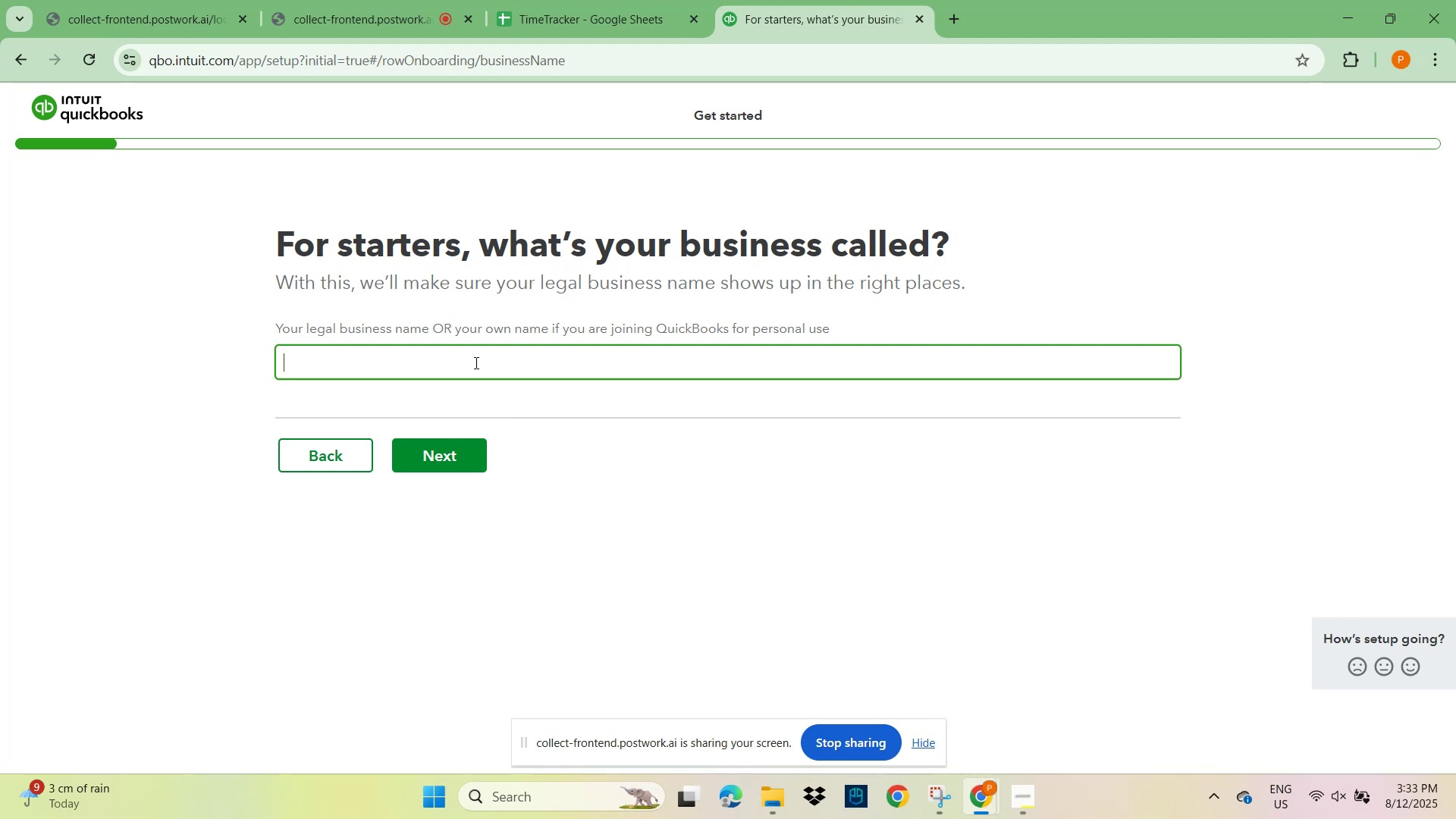 
type(Princess)
 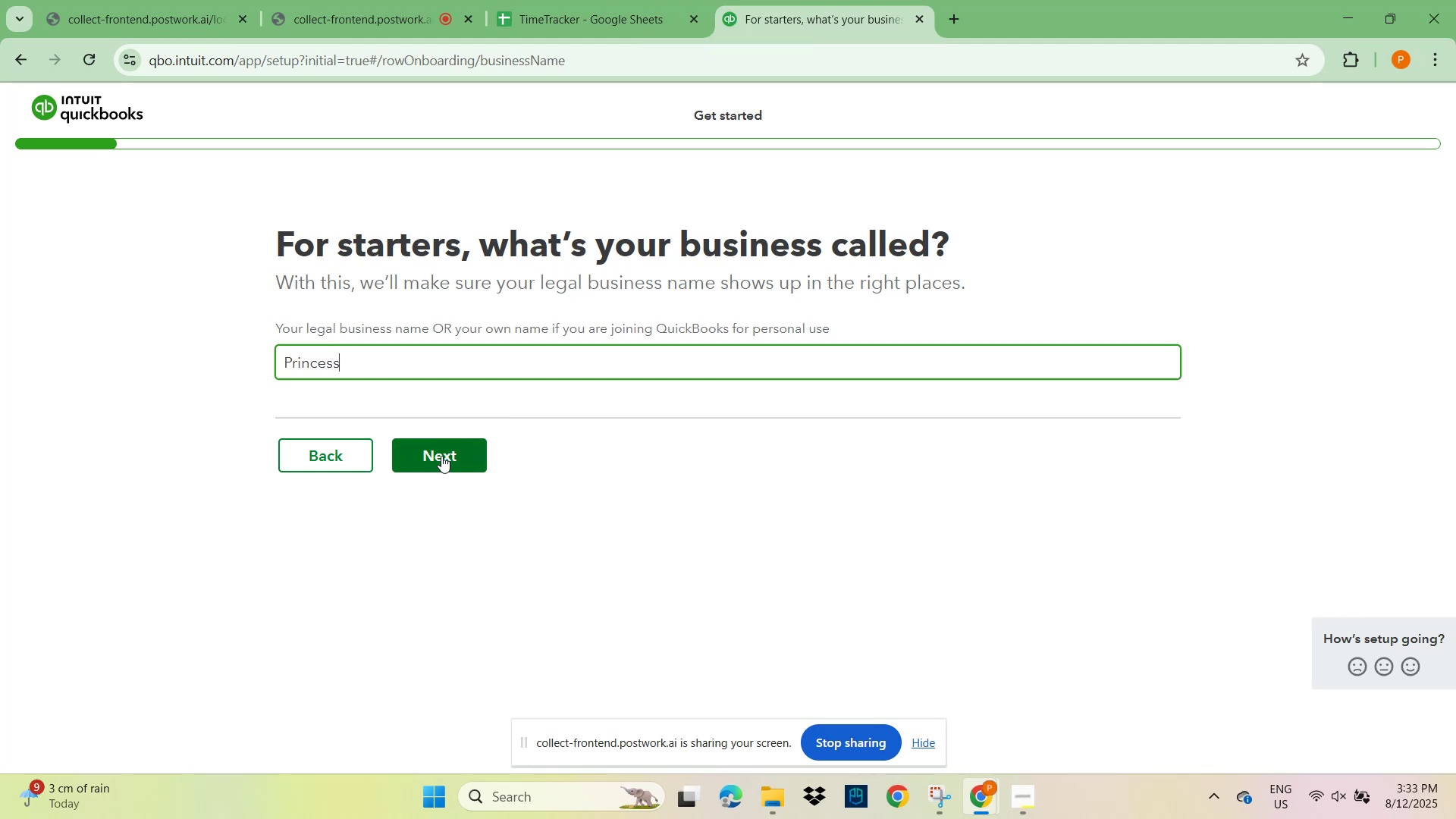 
left_click([441, 456])
 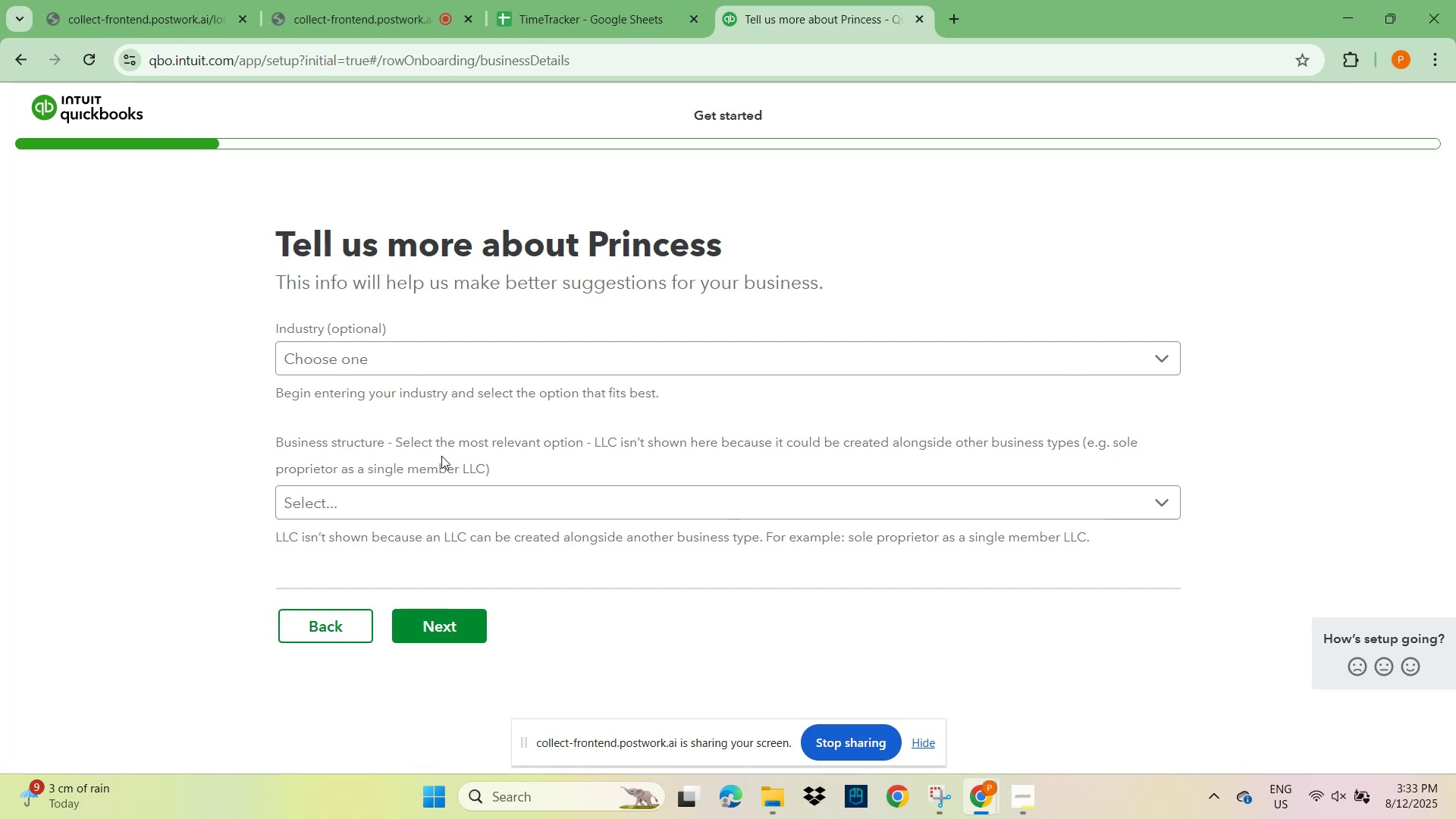 
wait(8.26)
 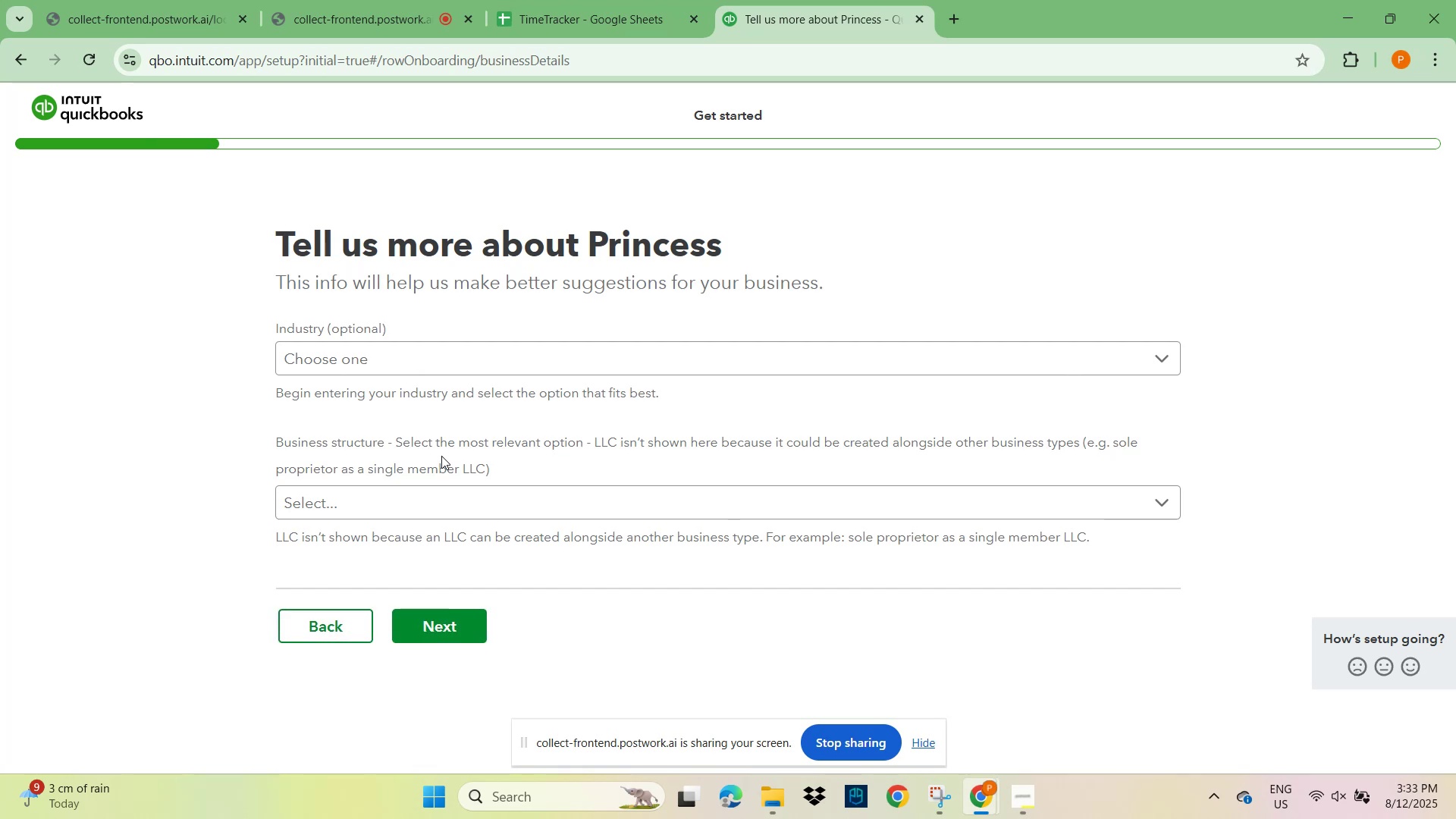 
left_click([1155, 362])
 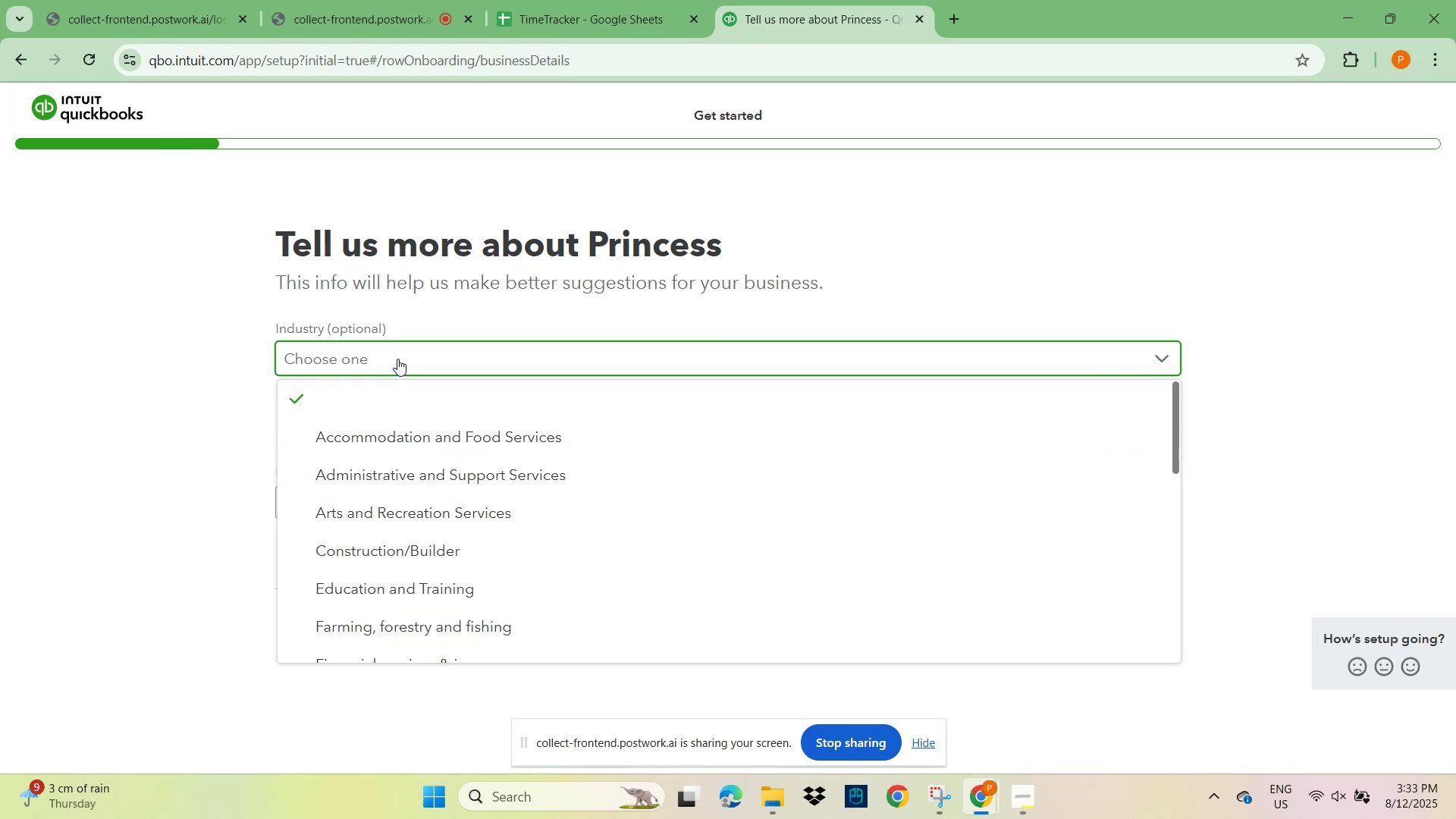 
scroll: coordinate [428, 450], scroll_direction: up, amount: 2.0
 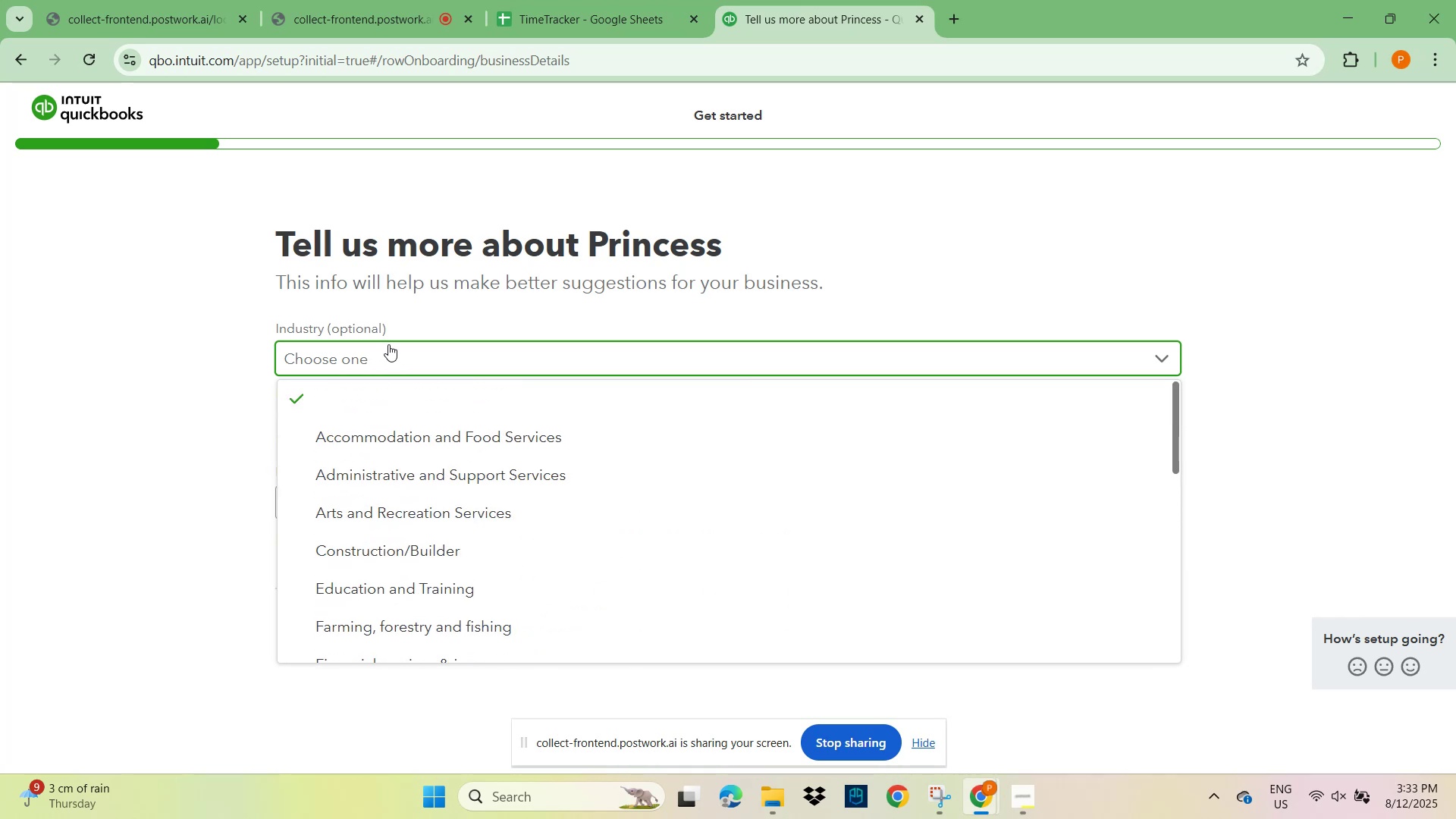 
left_click([388, 344])
 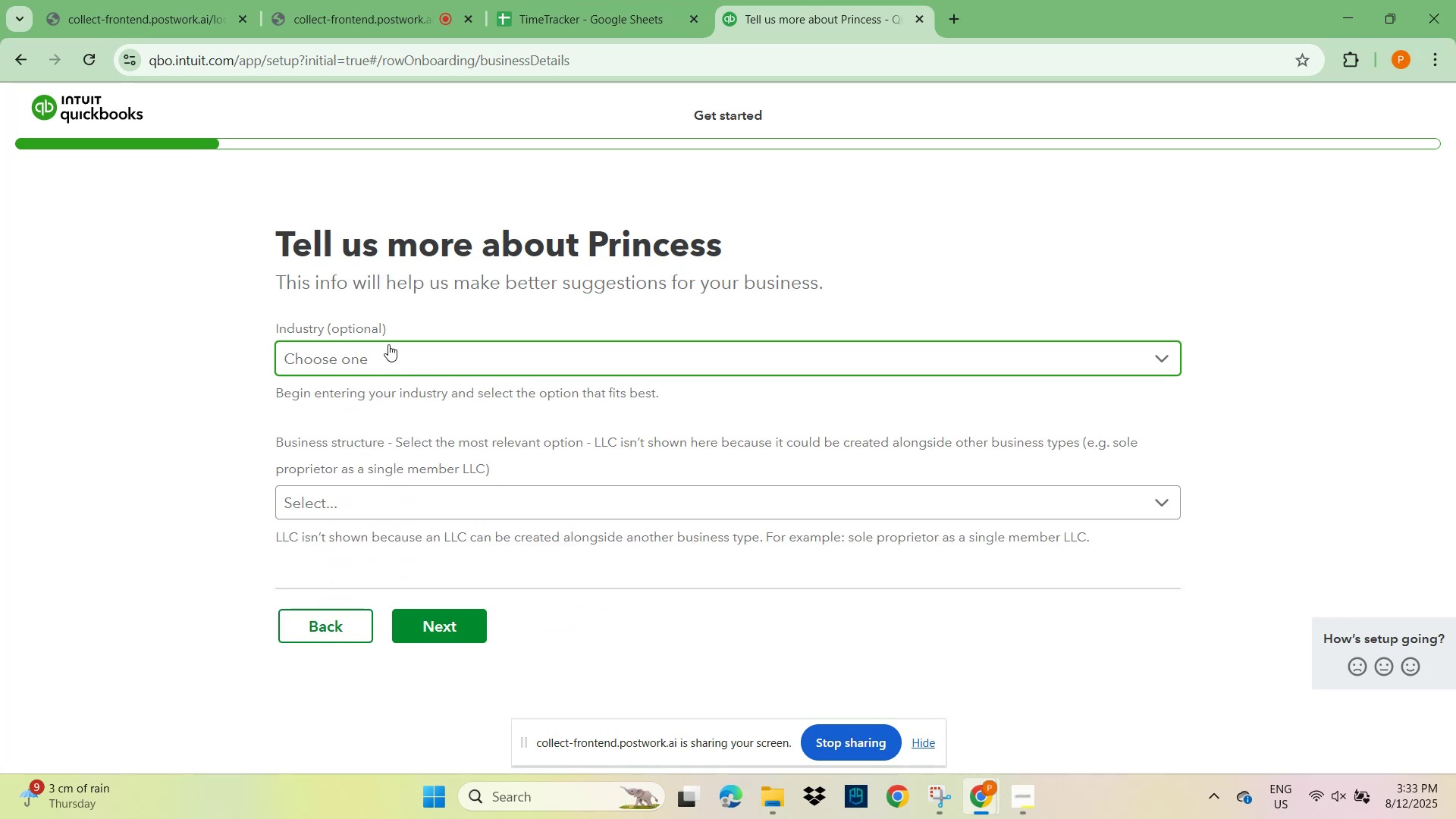 
type(ope)
 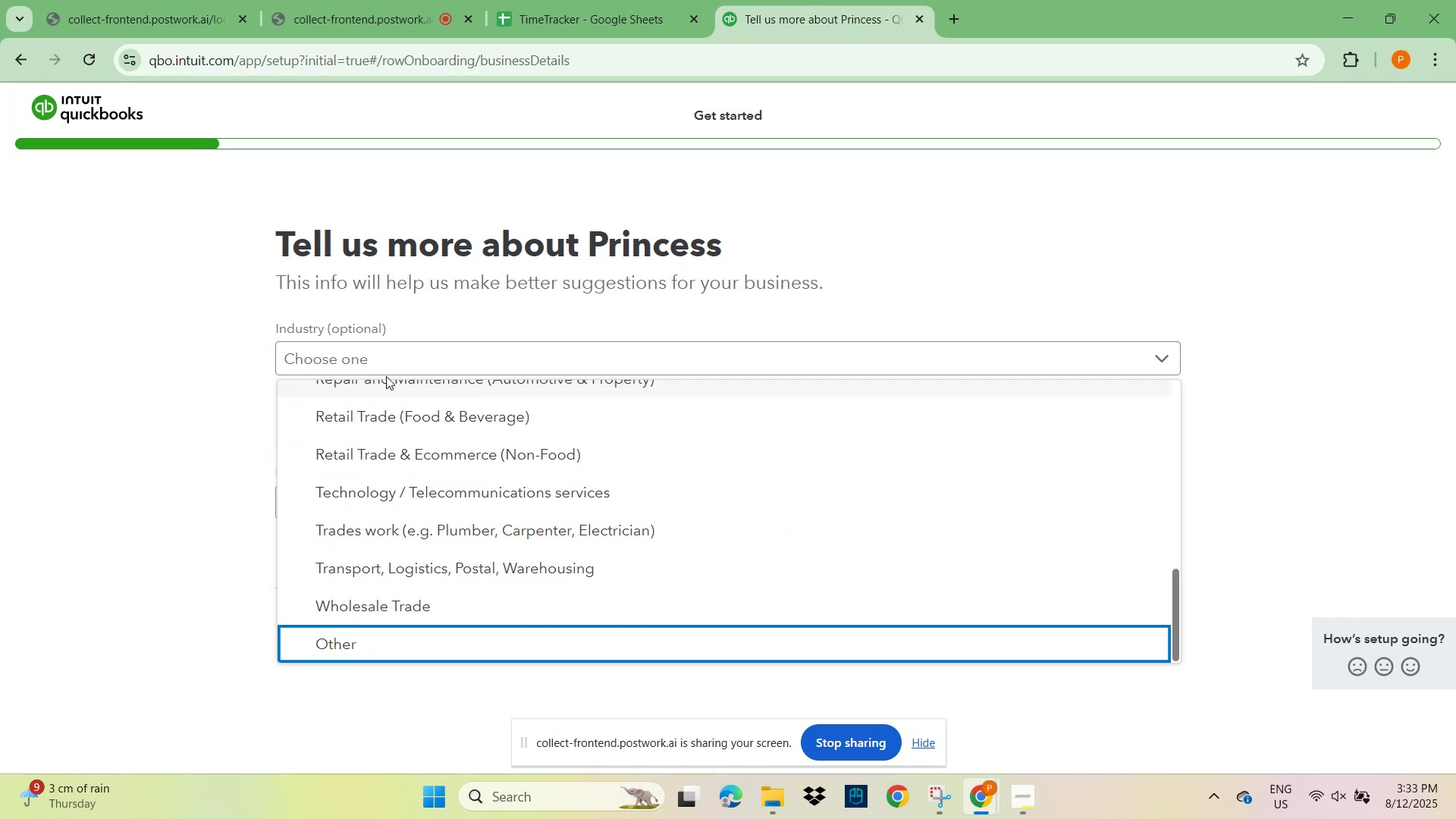 
scroll: coordinate [416, 454], scroll_direction: up, amount: 7.0
 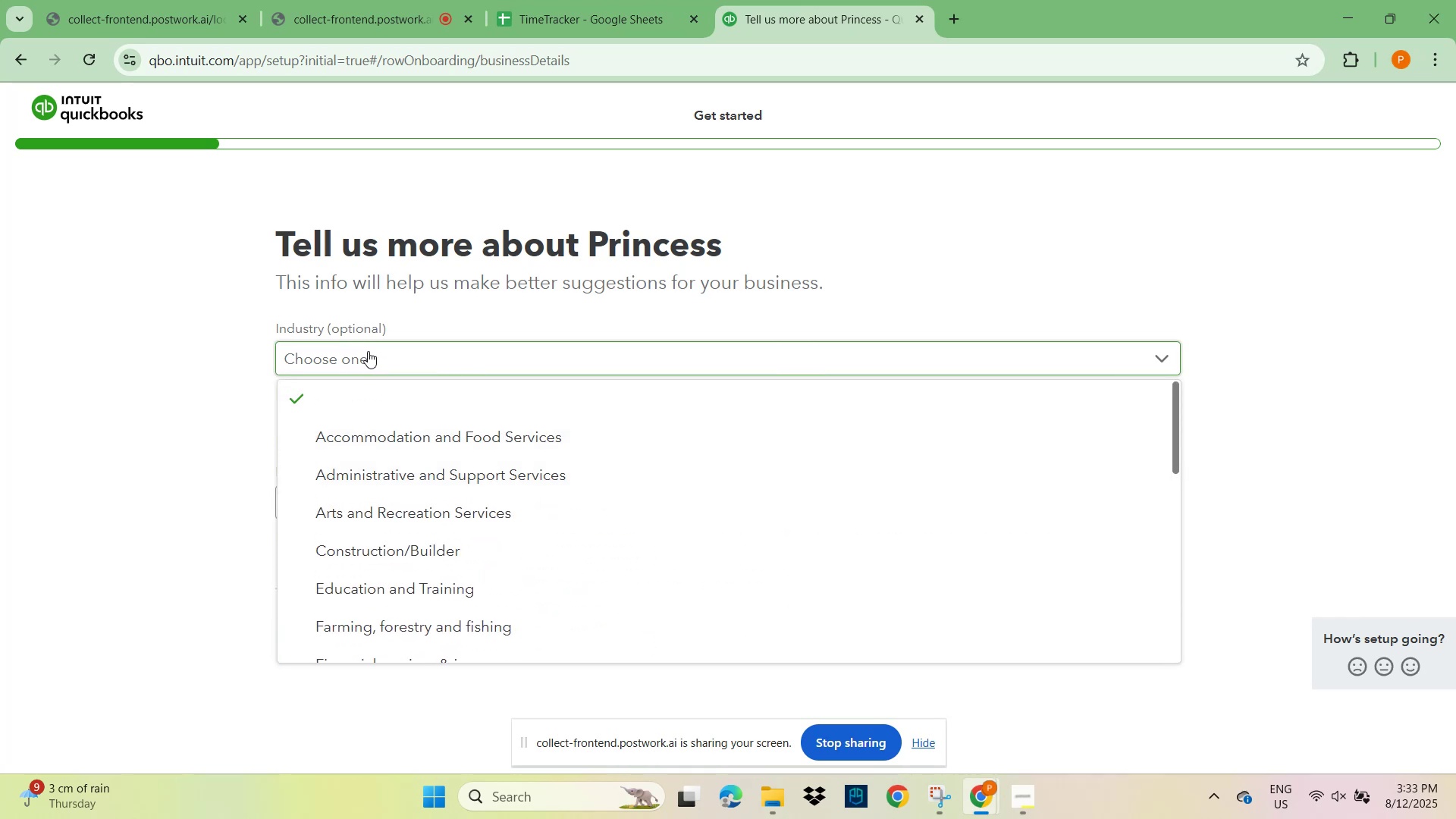 
left_click([366, 353])
 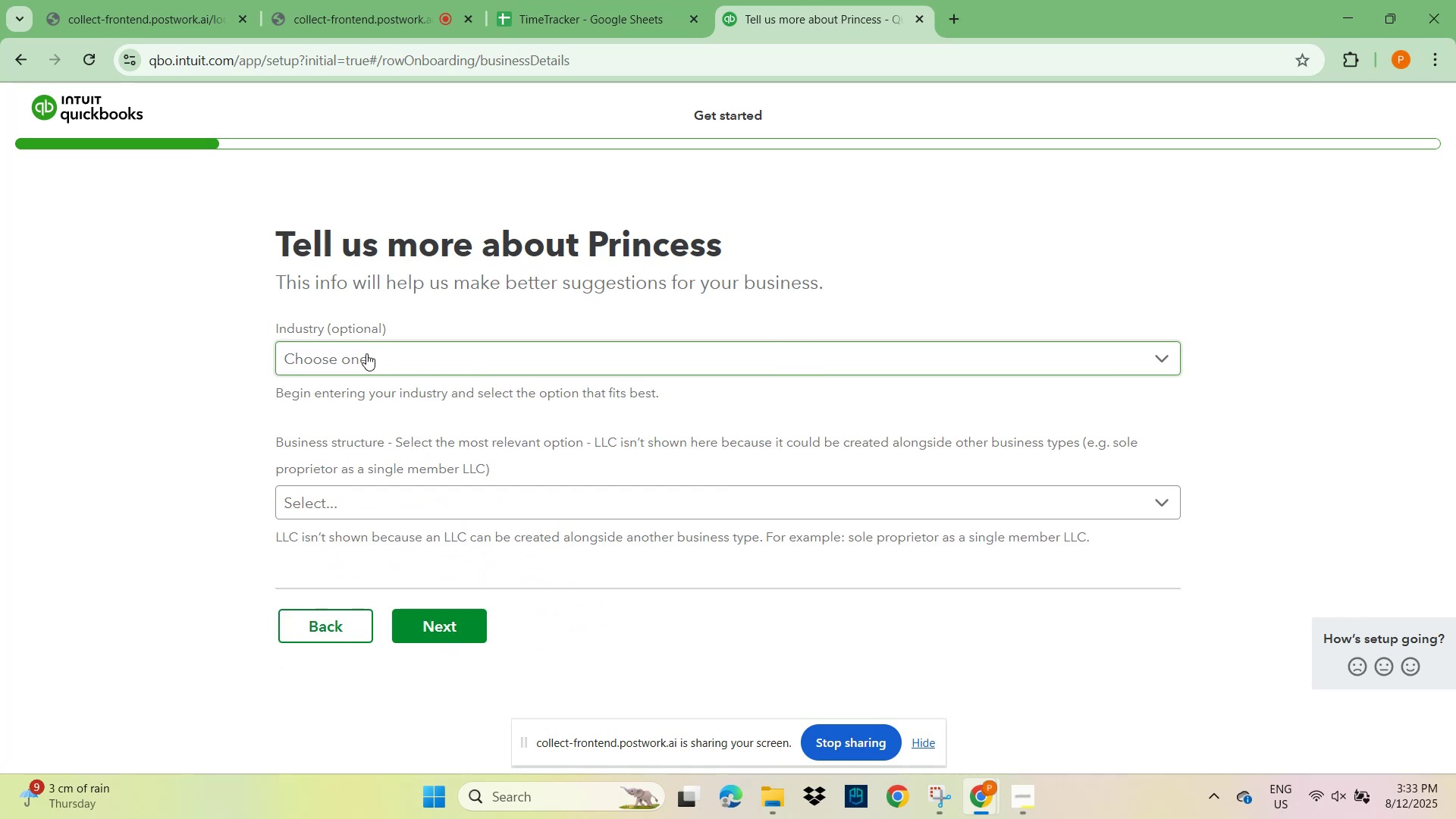 
type(opera)
 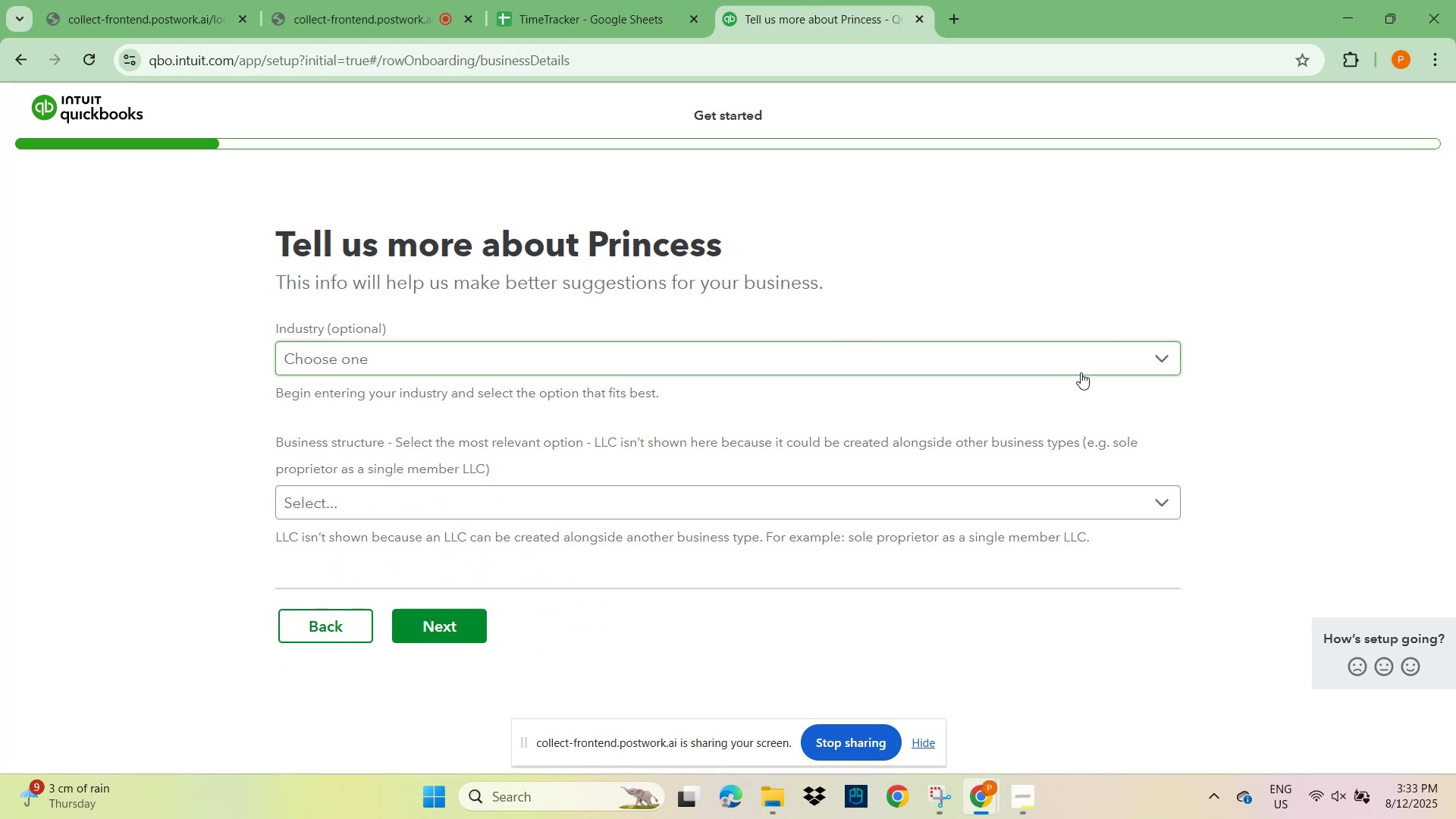 
left_click([1177, 353])
 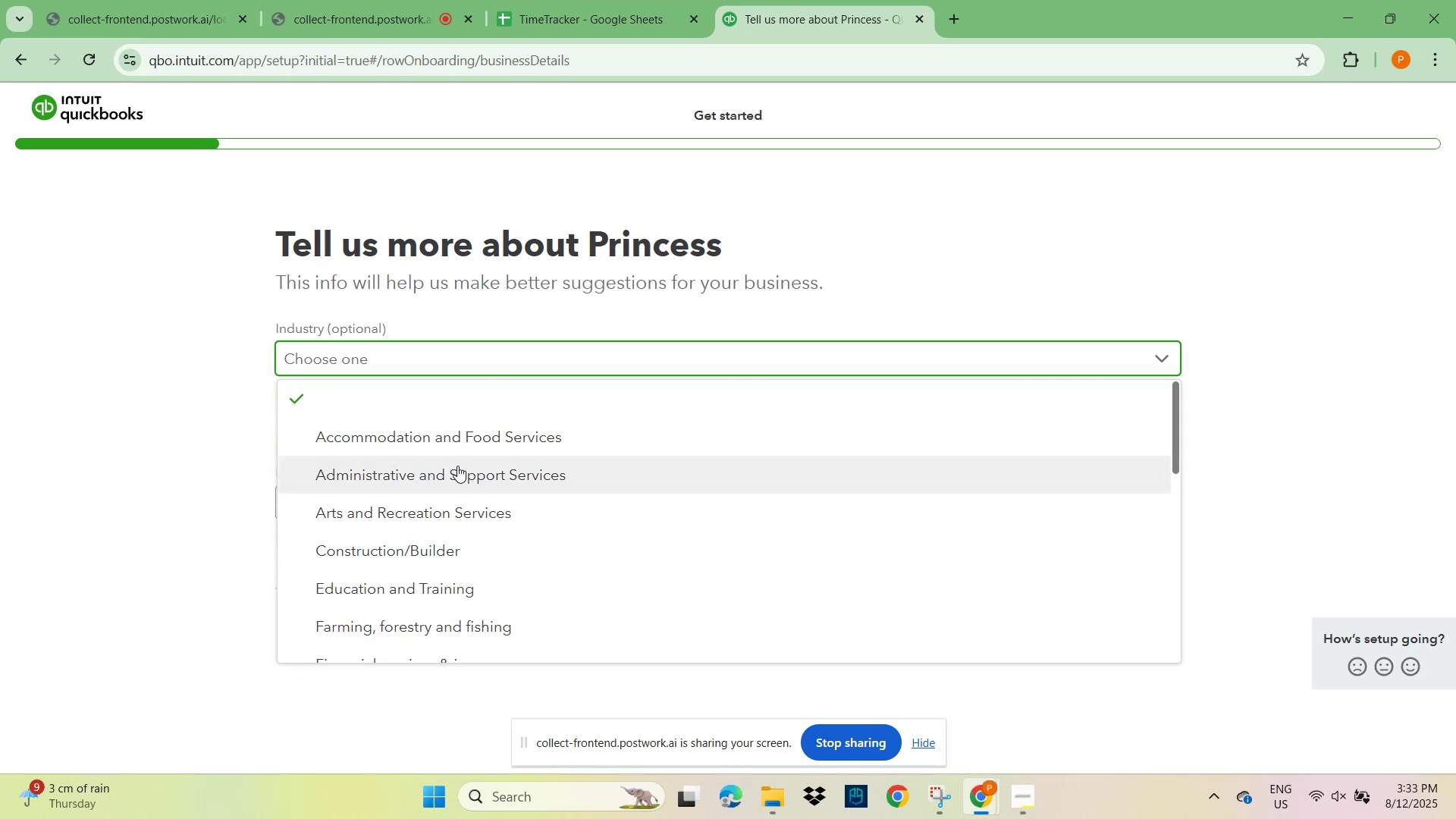 
scroll: coordinate [472, 429], scroll_direction: down, amount: 5.0
 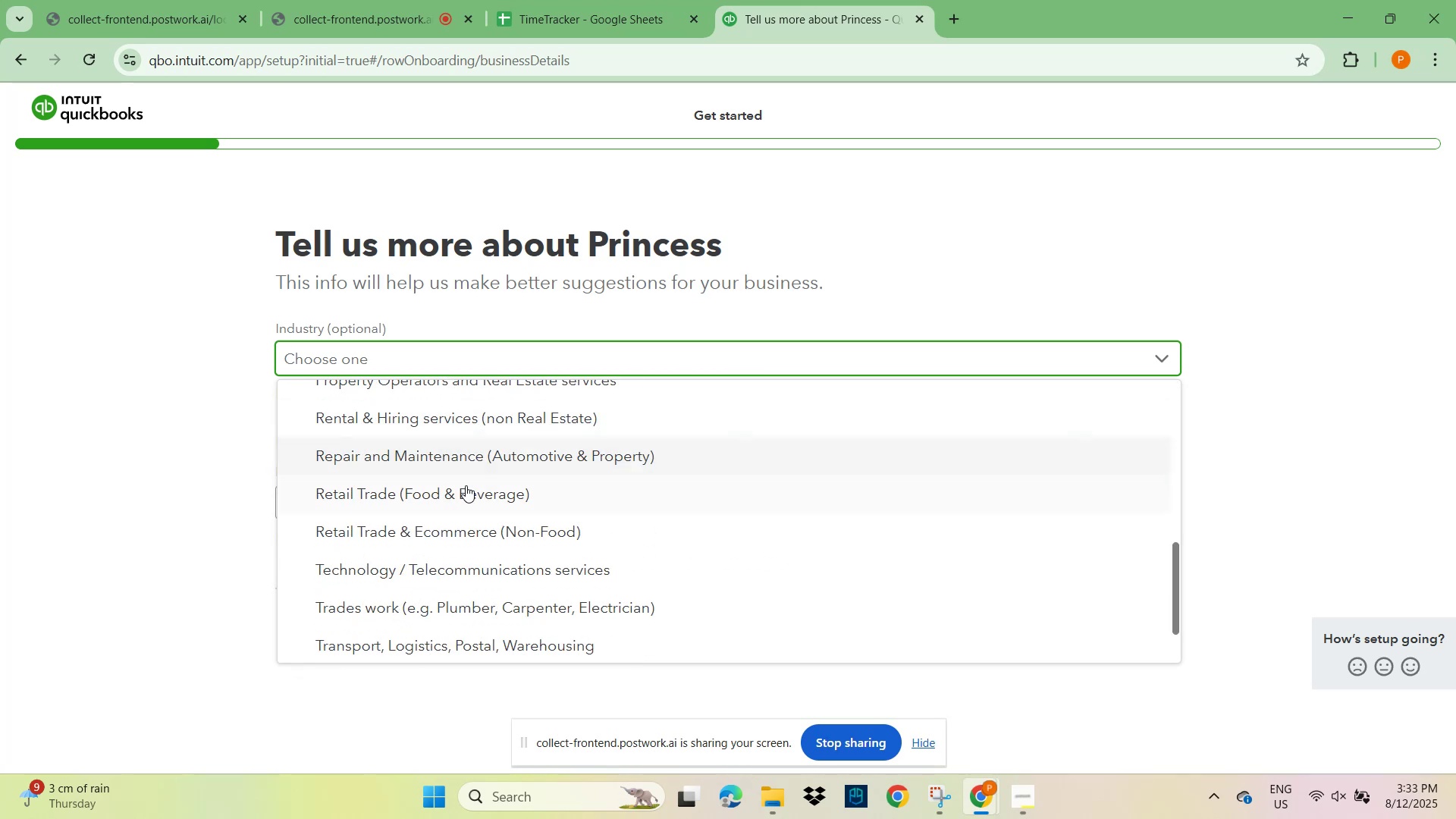 
scroll: coordinate [466, 488], scroll_direction: up, amount: 15.0
 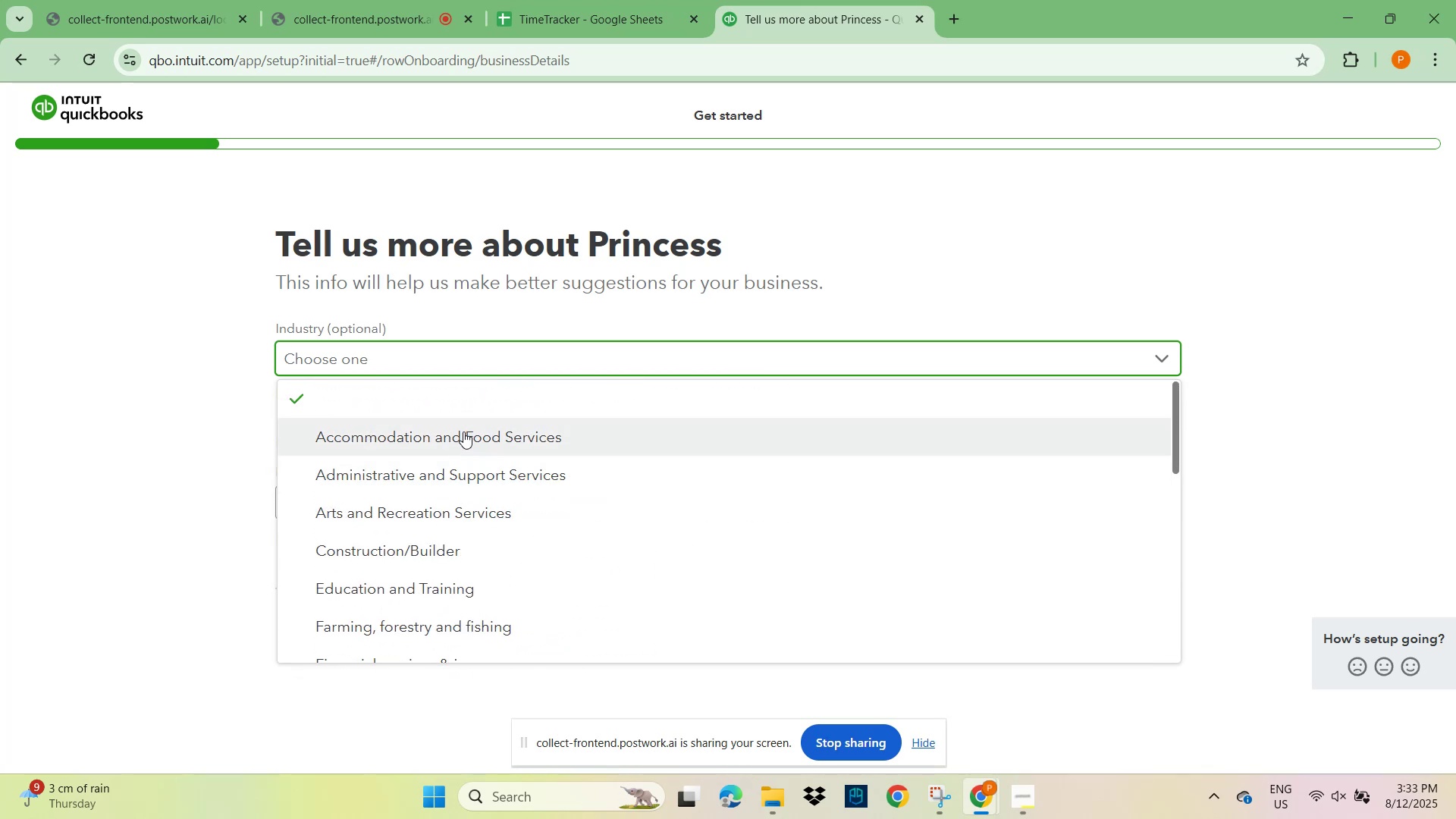 
scroll: coordinate [468, 479], scroll_direction: down, amount: 3.0
 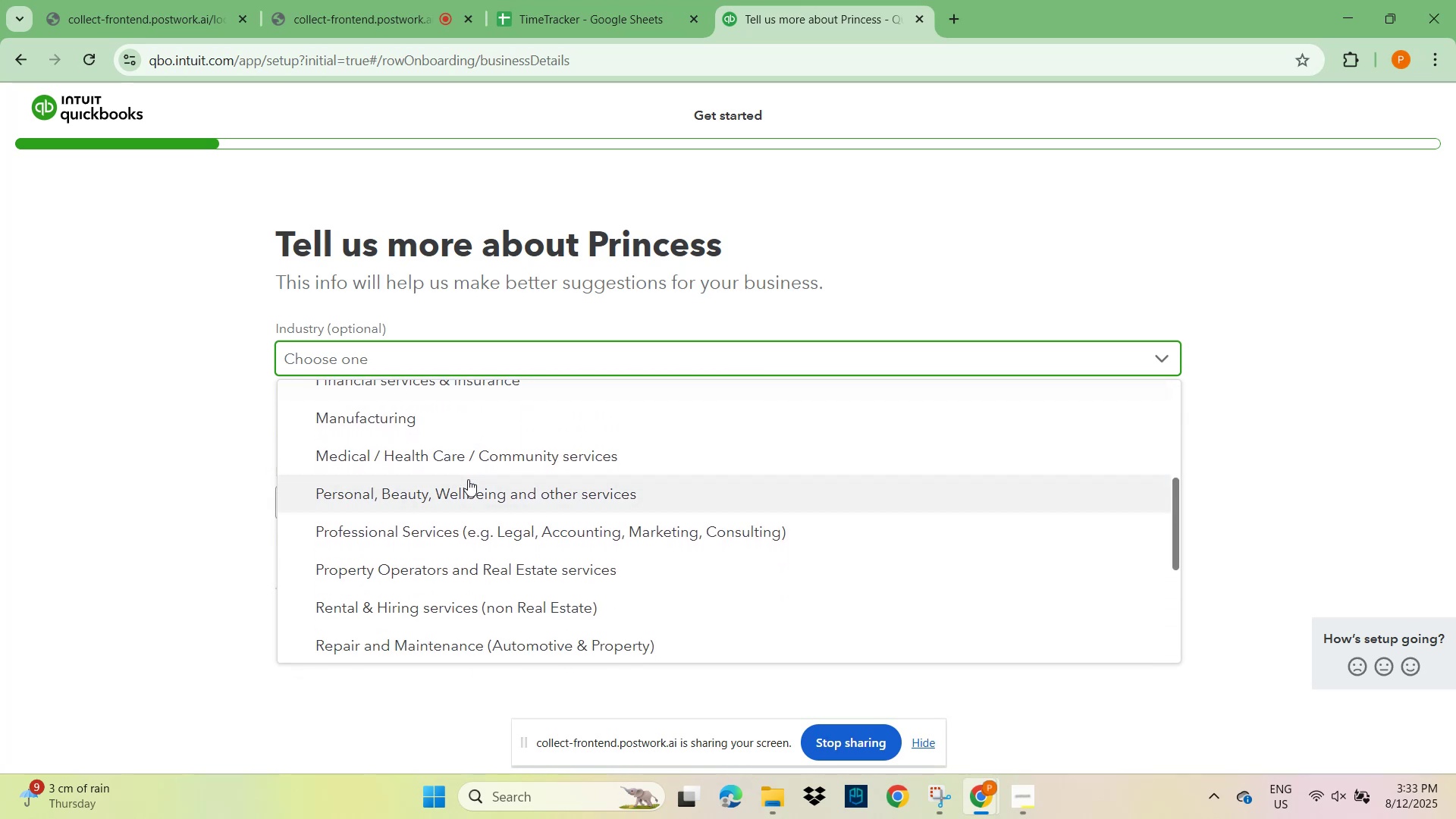 
scroll: coordinate [468, 479], scroll_direction: up, amount: 1.0
 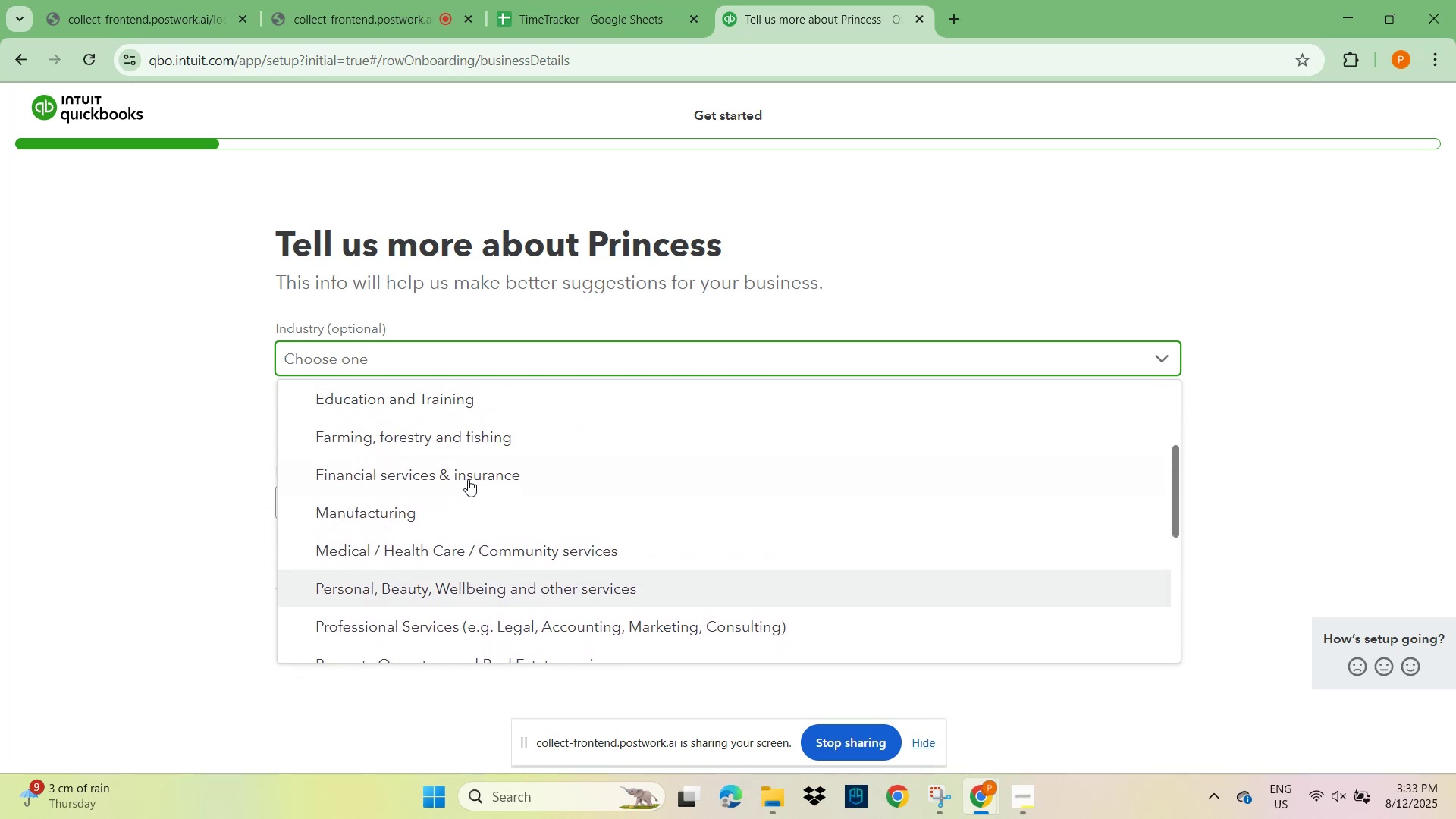 
scroll: coordinate [469, 492], scroll_direction: down, amount: 12.0
 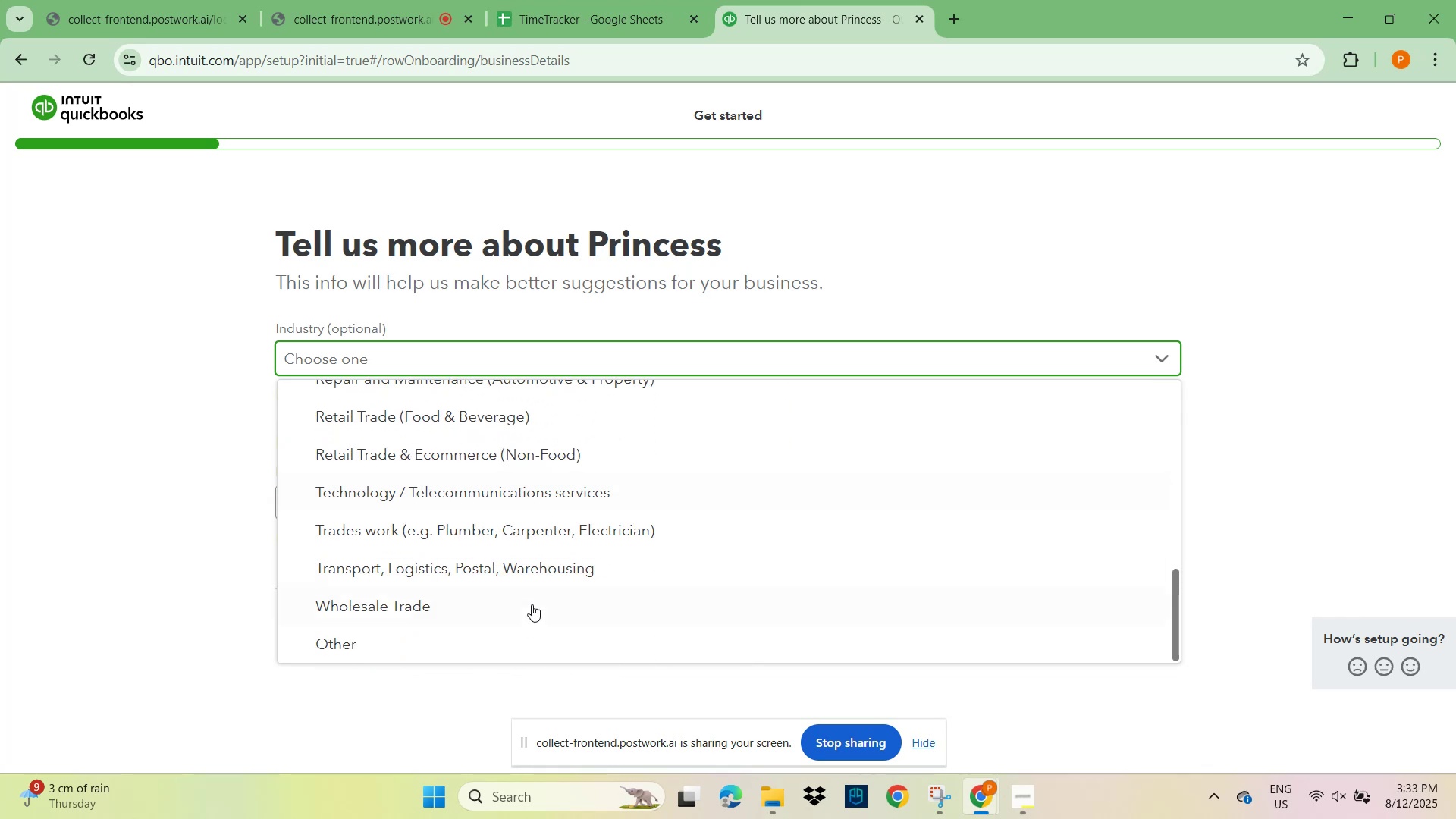 
scroll: coordinate [536, 579], scroll_direction: up, amount: 10.0
 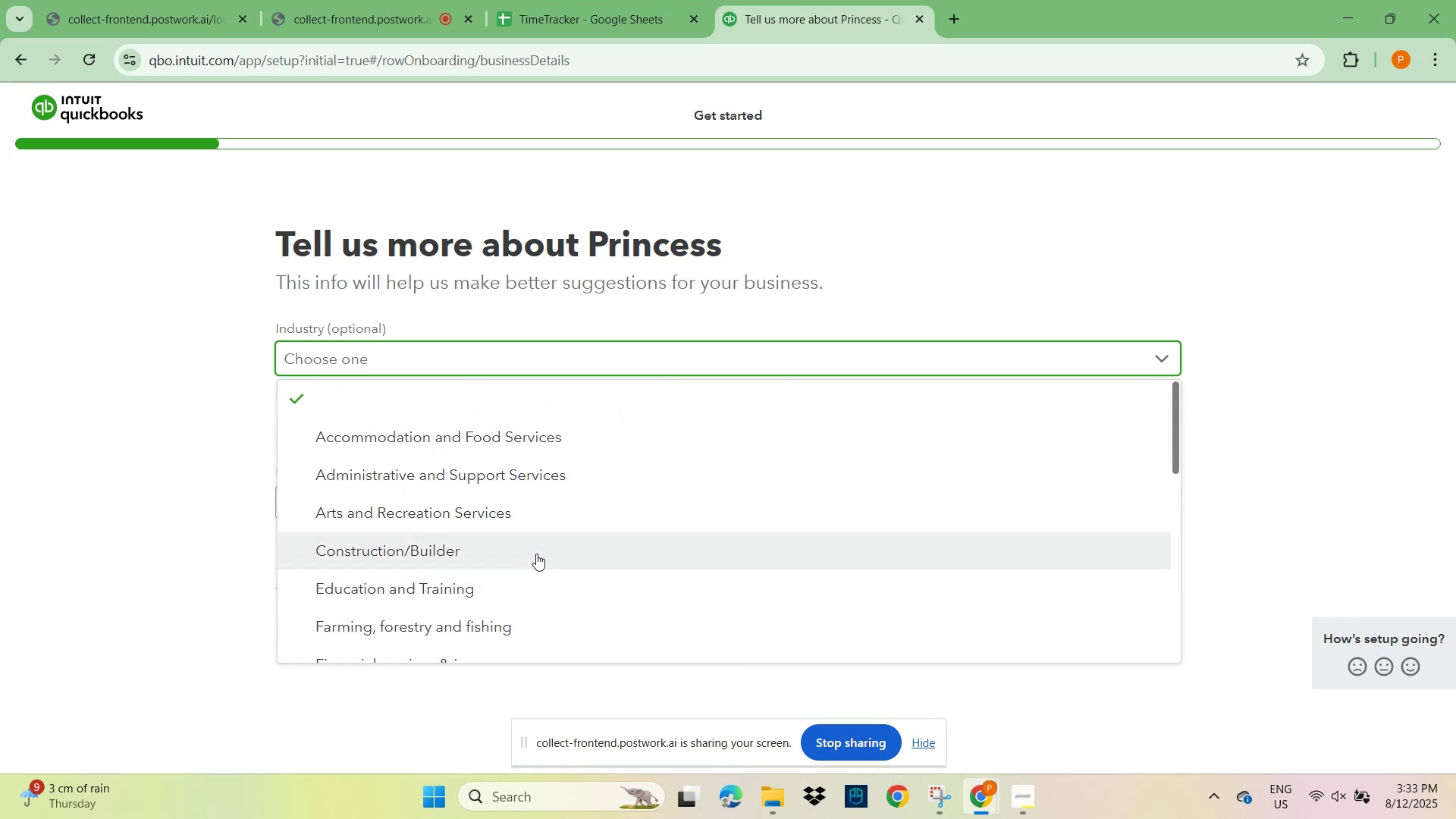 
wait(11.71)
 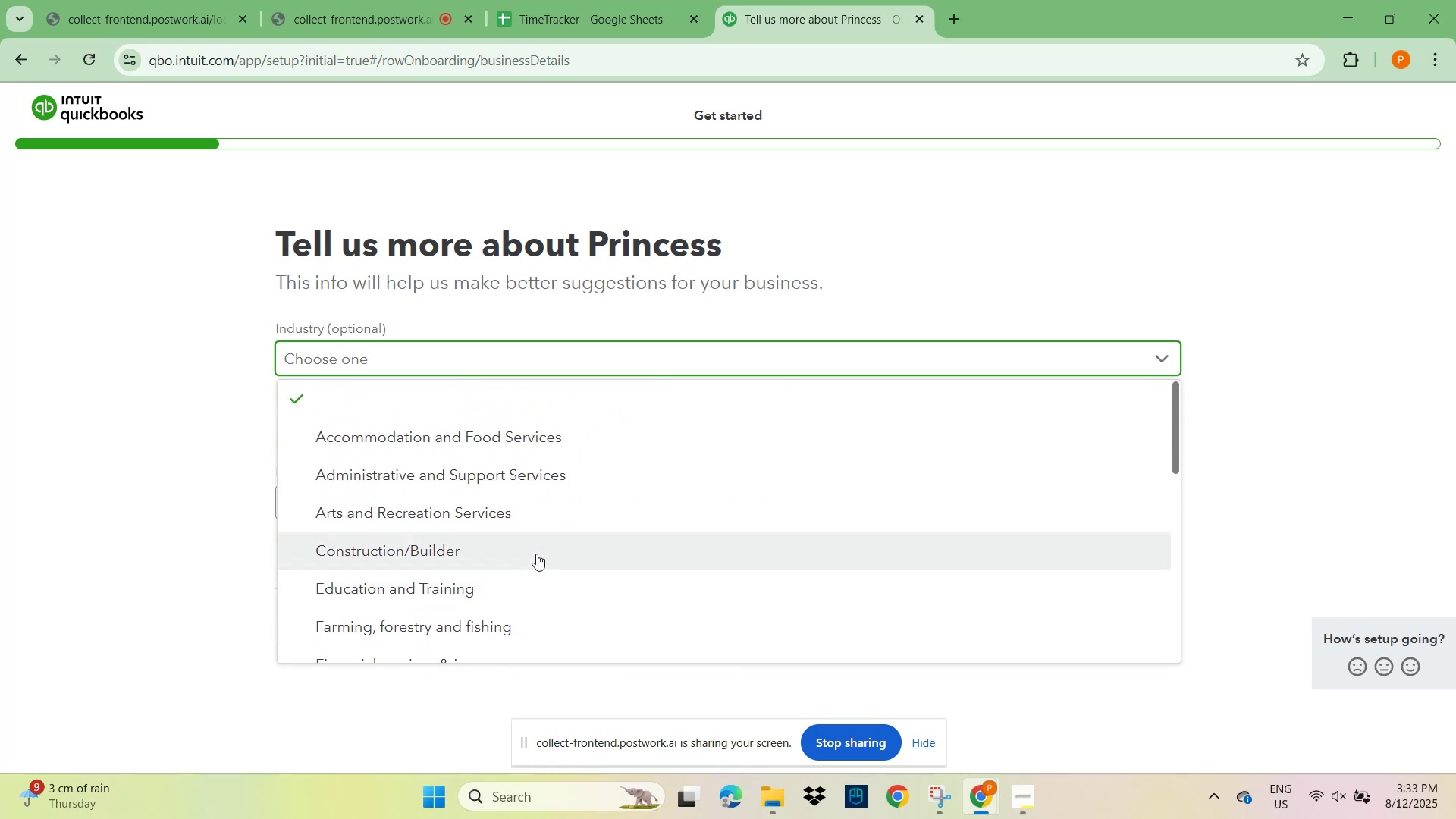 
scroll: coordinate [494, 360], scroll_direction: up, amount: 13.0
 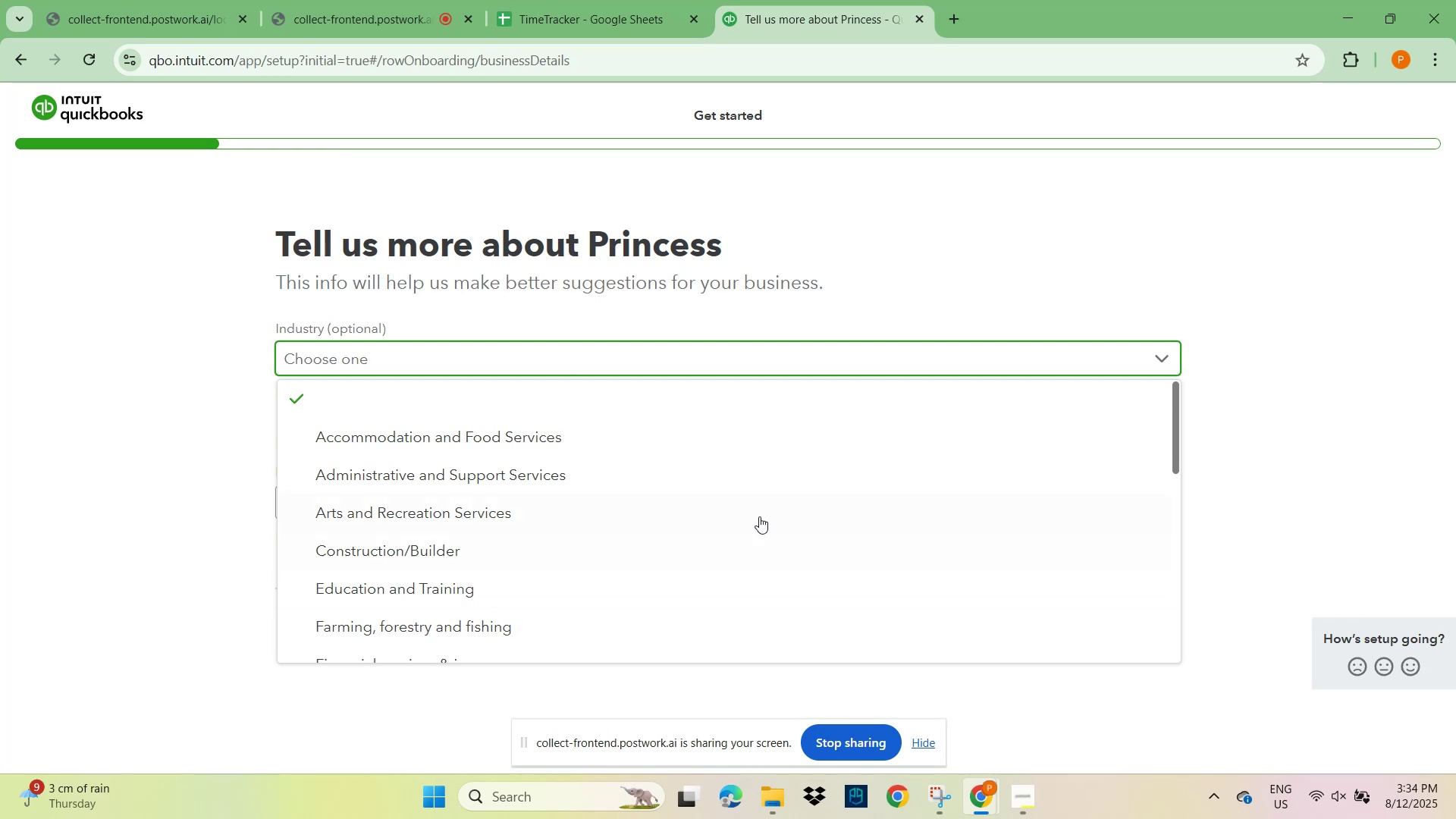 
scroll: coordinate [458, 498], scroll_direction: down, amount: 4.0
 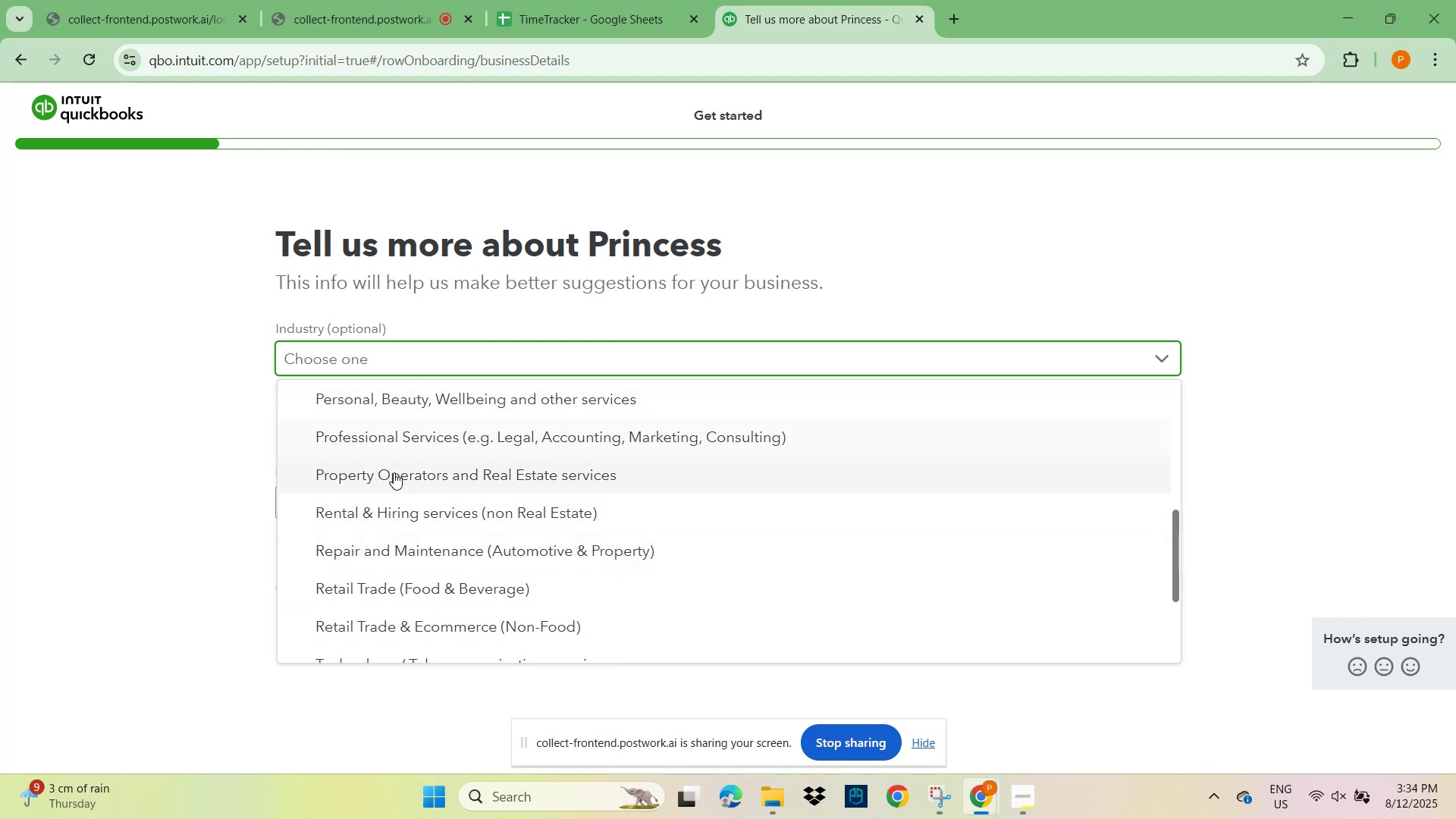 
scroll: coordinate [400, 562], scroll_direction: up, amount: 7.0
 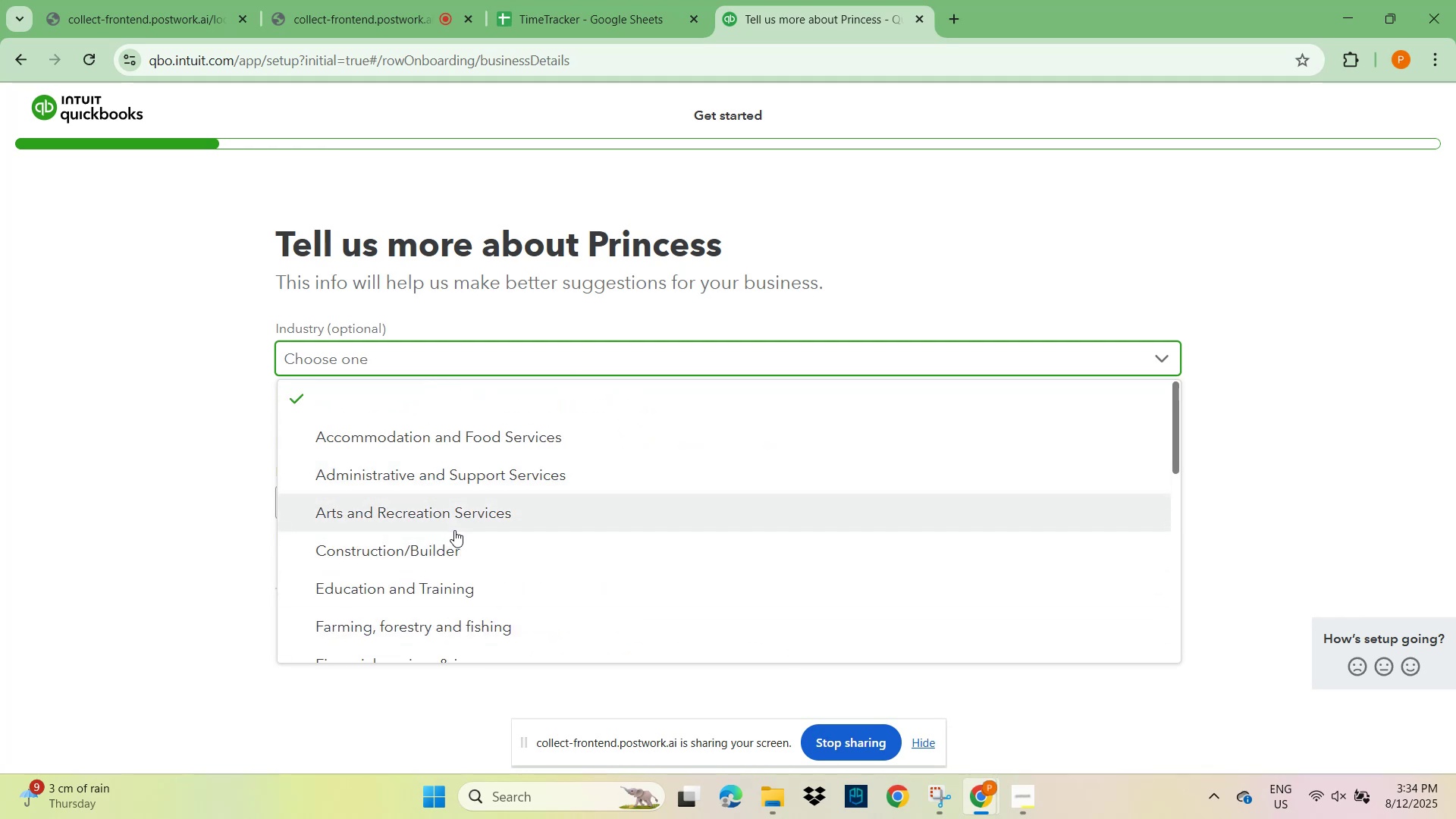 
scroll: coordinate [454, 567], scroll_direction: down, amount: 2.0
 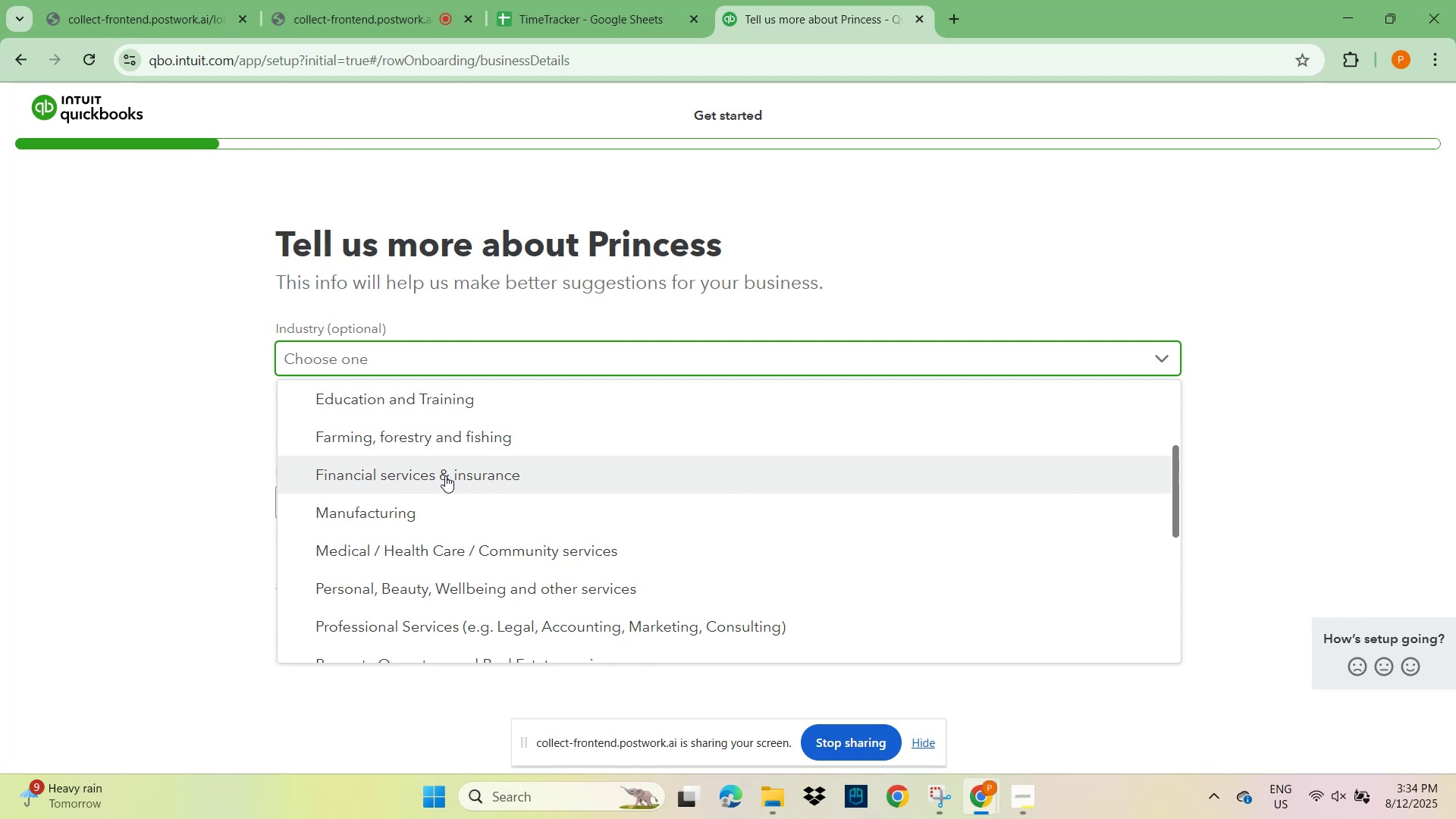 
wait(18.59)
 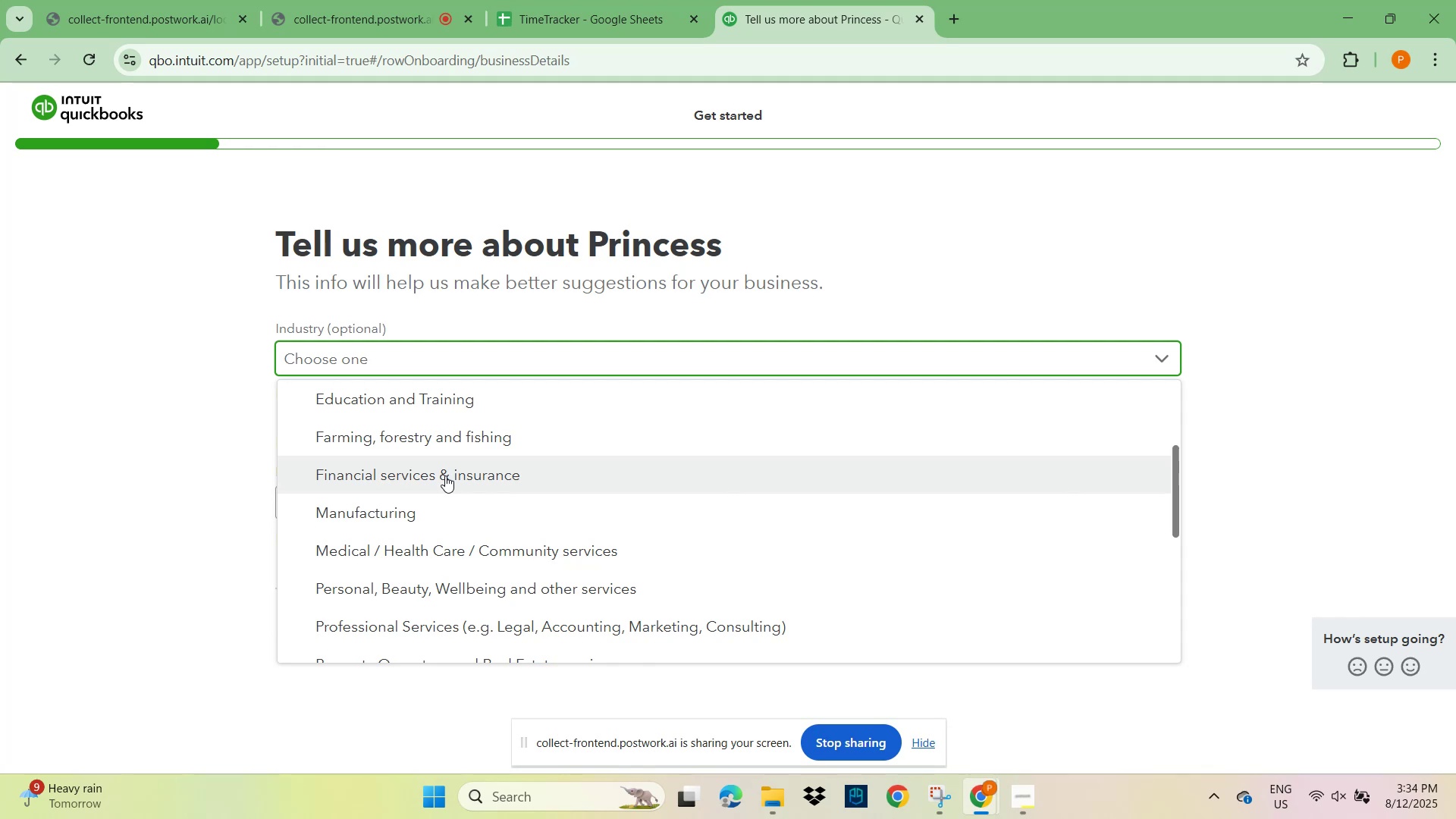 
scroll: coordinate [445, 475], scroll_direction: down, amount: 3.0
 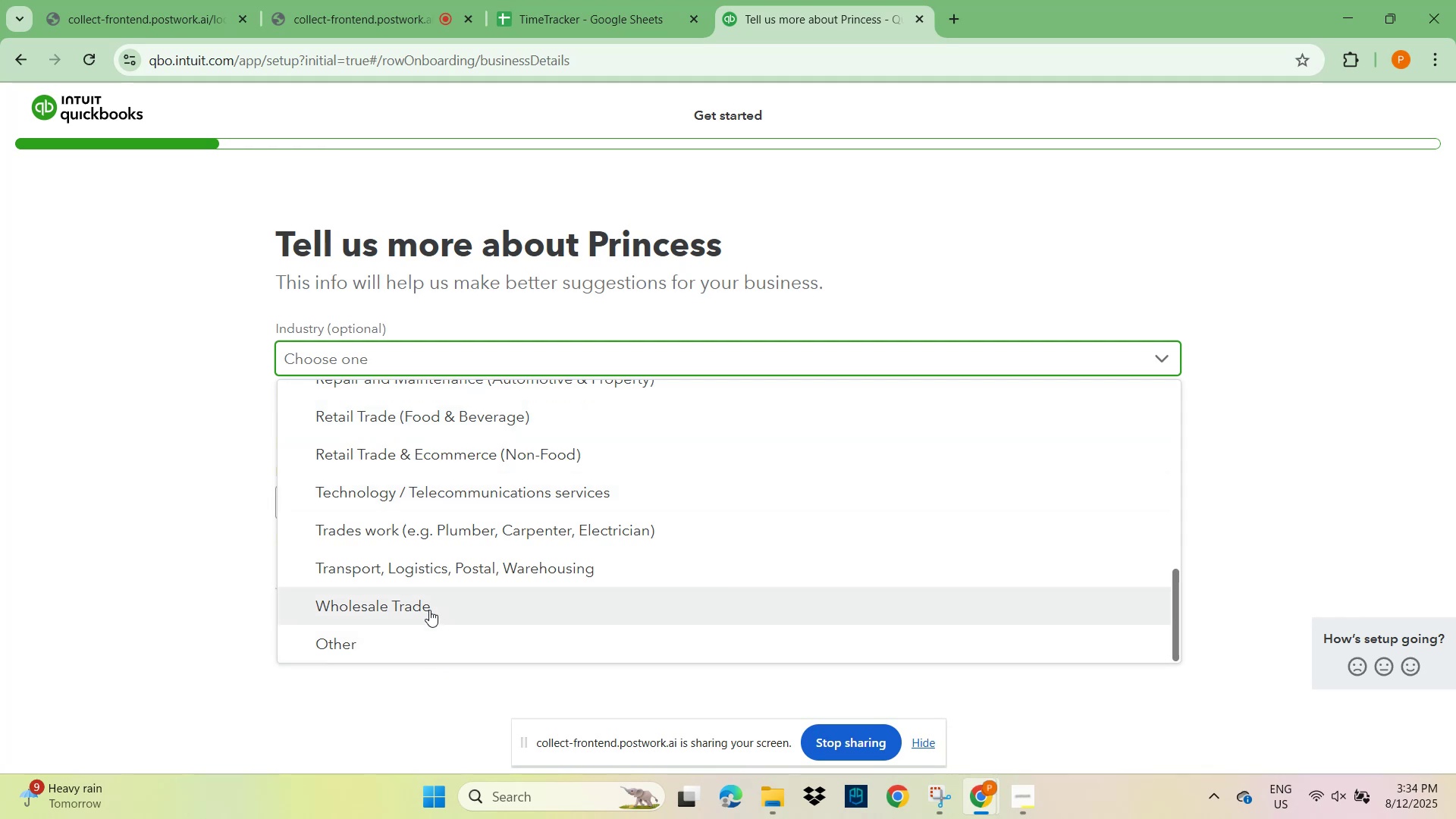 
scroll: coordinate [429, 610], scroll_direction: up, amount: 4.0
 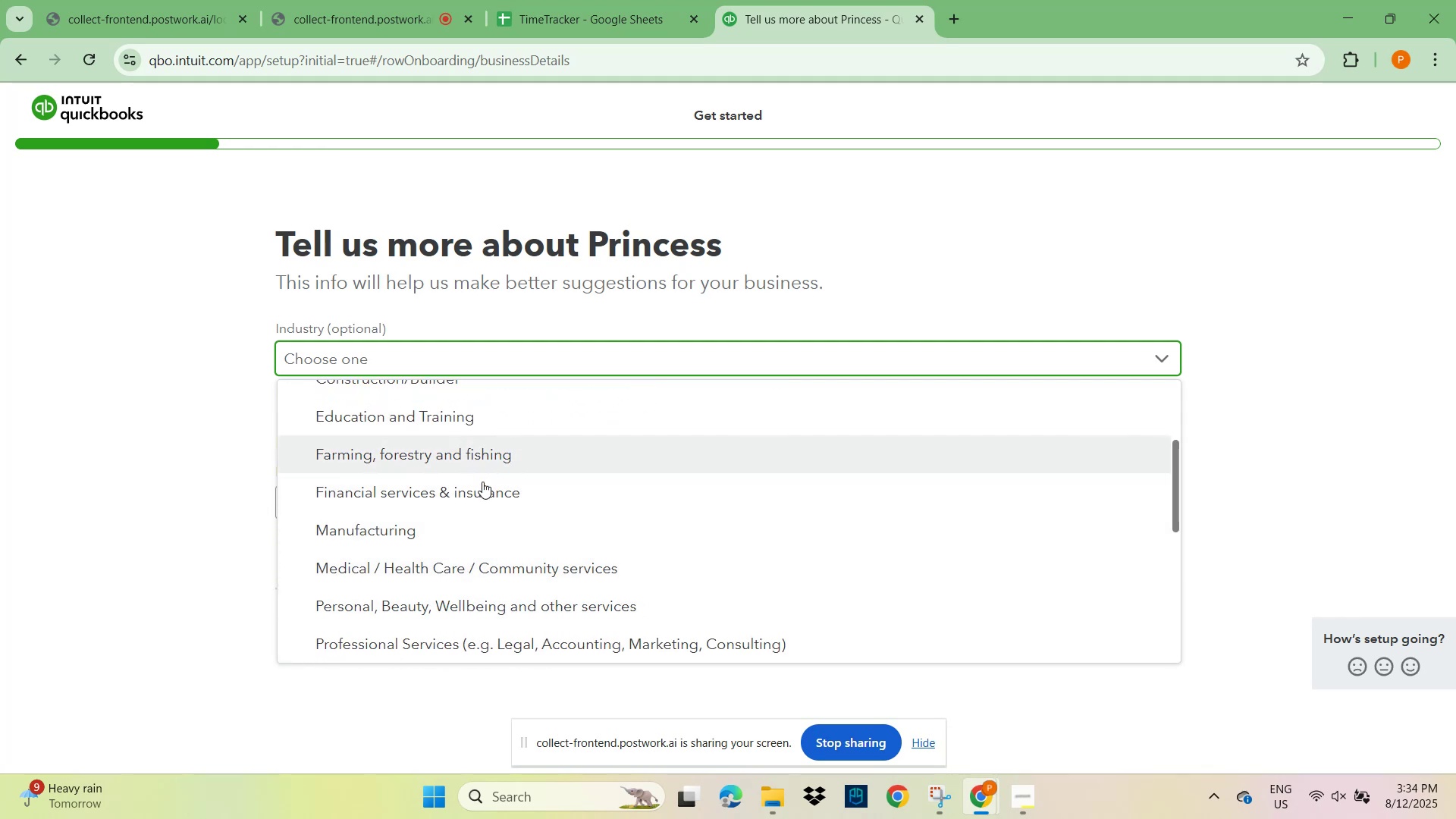 
scroll: coordinate [482, 562], scroll_direction: down, amount: 2.0
 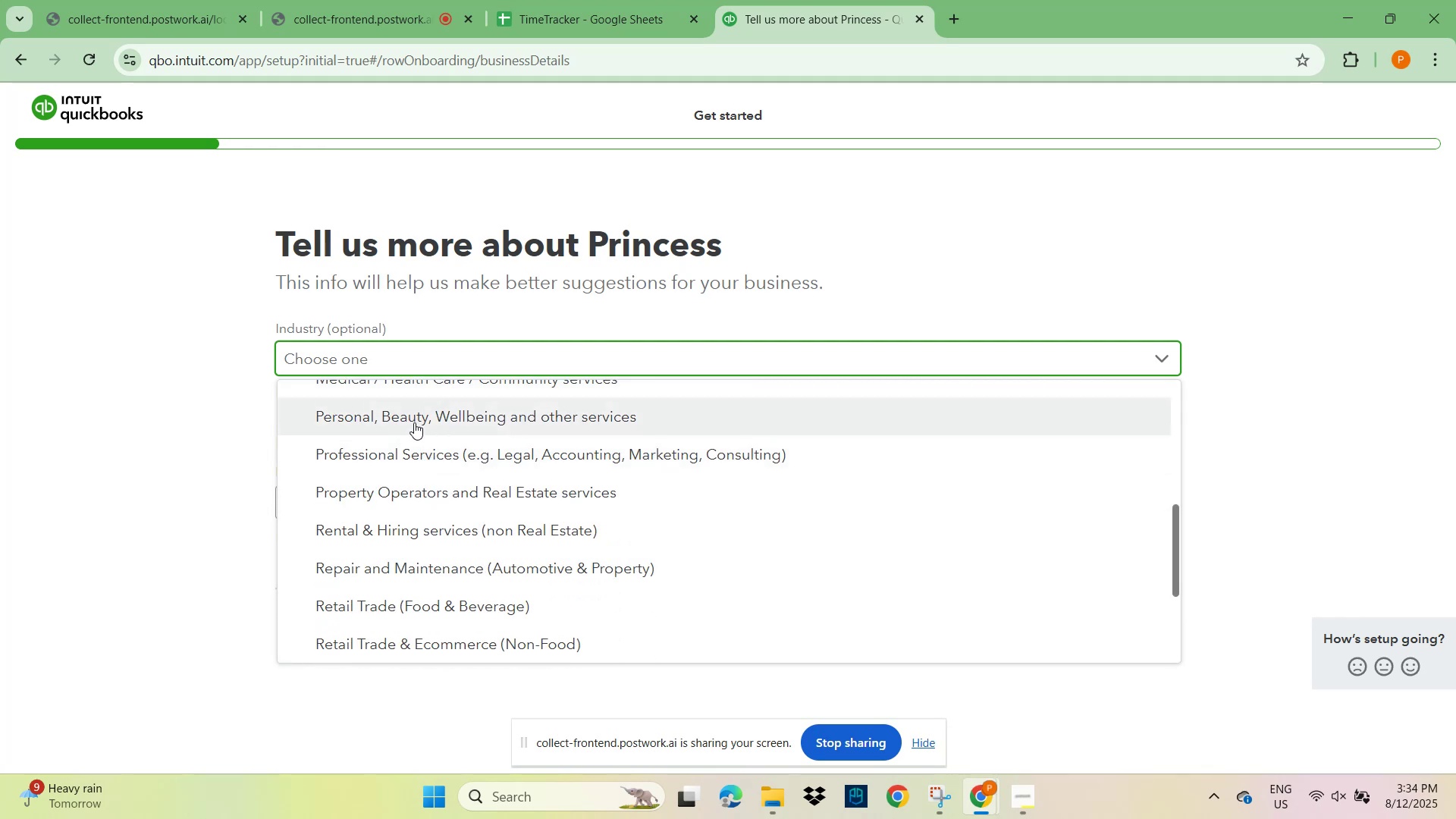 
scroll: coordinate [425, 478], scroll_direction: up, amount: 3.0
 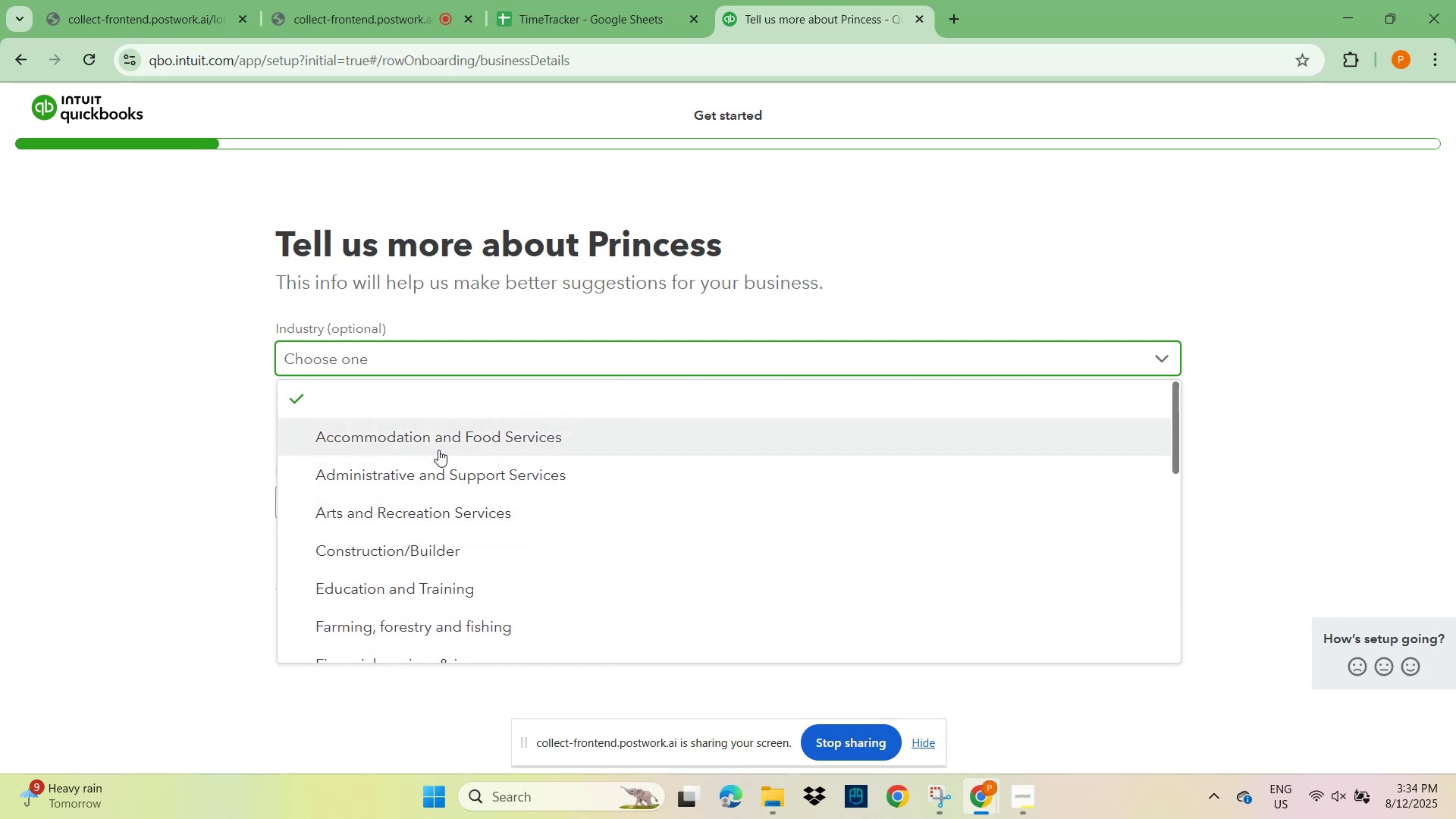 
scroll: coordinate [450, 549], scroll_direction: down, amount: 4.0
 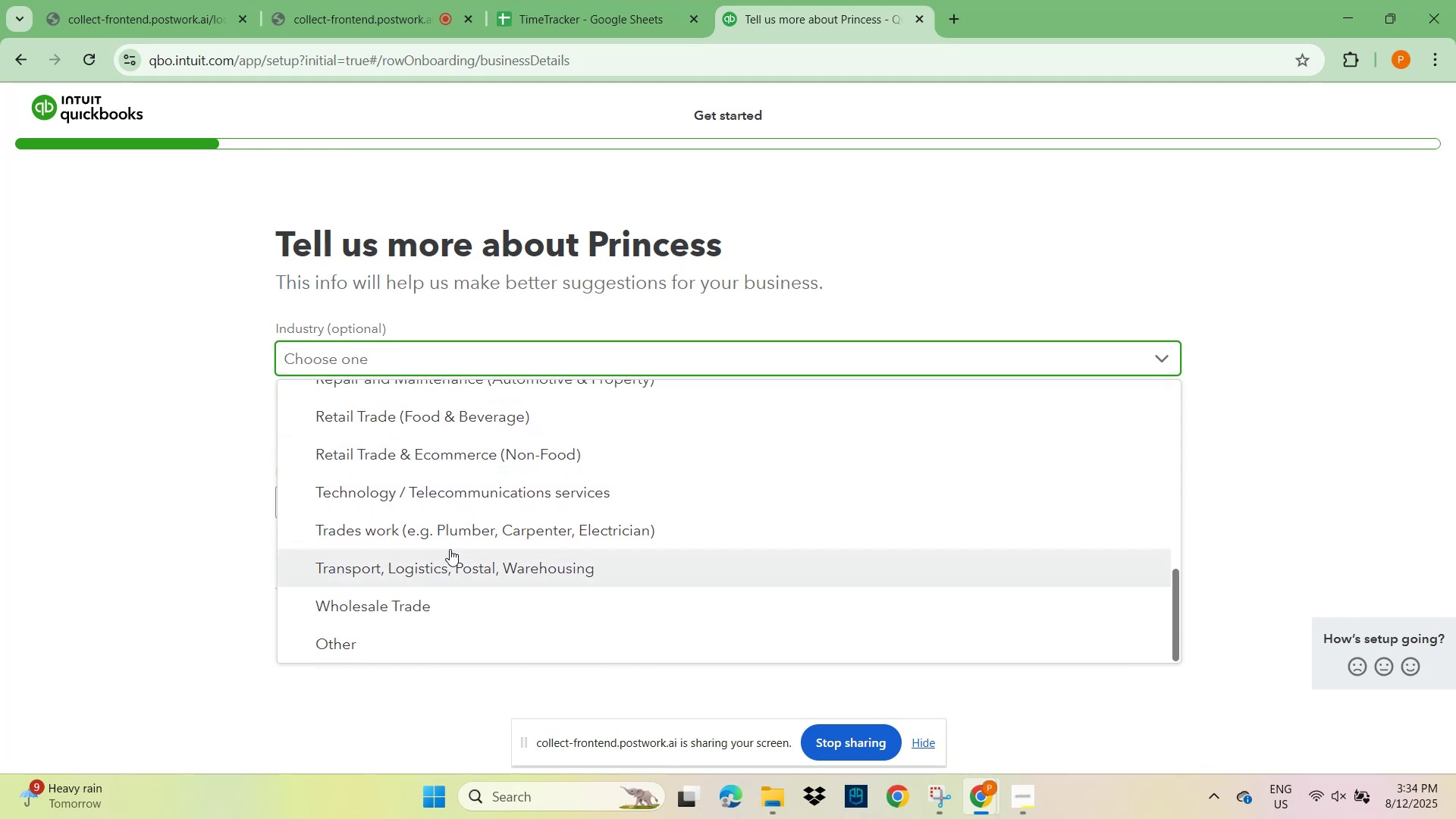 
scroll: coordinate [450, 549], scroll_direction: up, amount: 10.0
 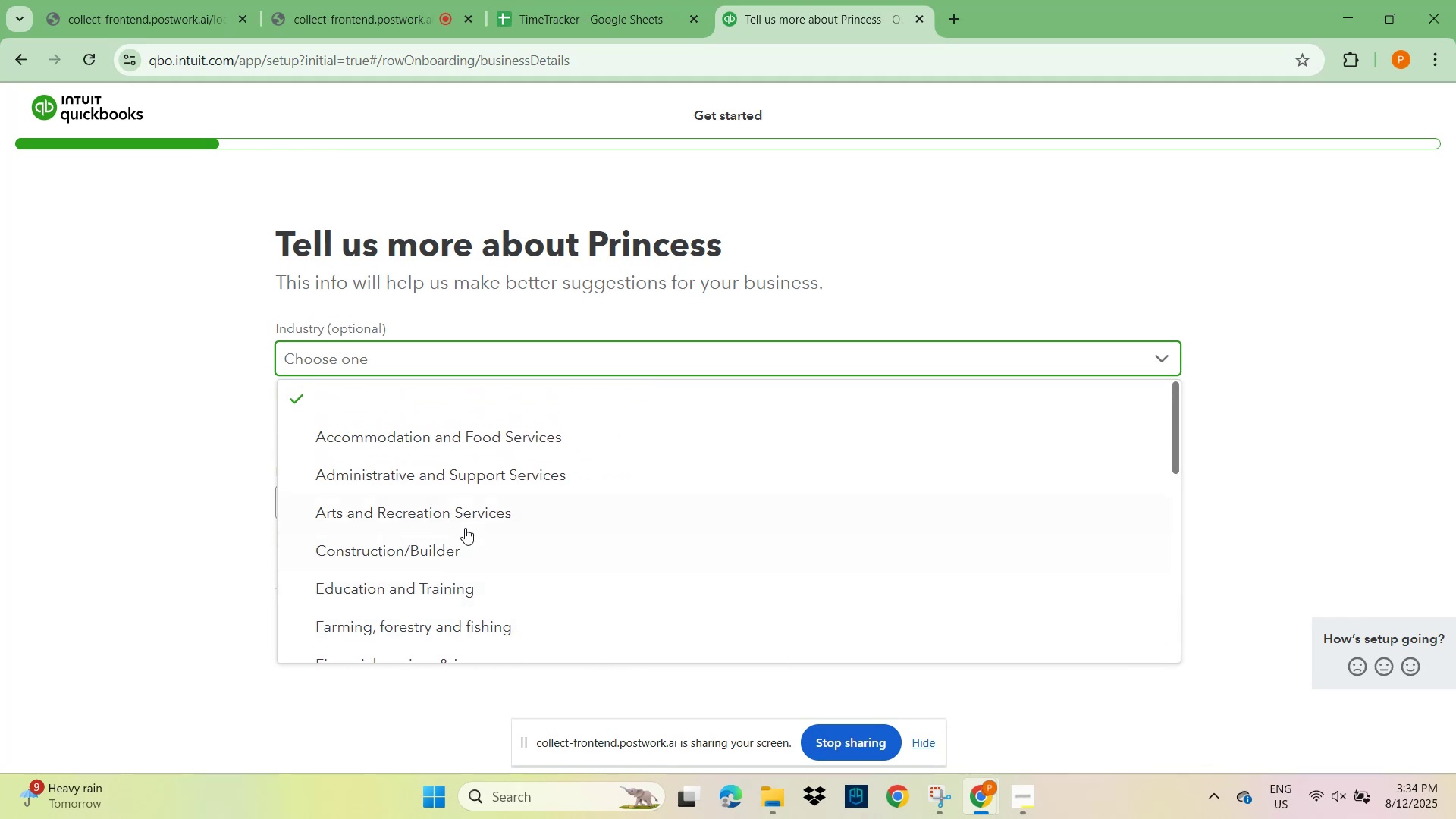 
scroll: coordinate [457, 506], scroll_direction: down, amount: 1.0
 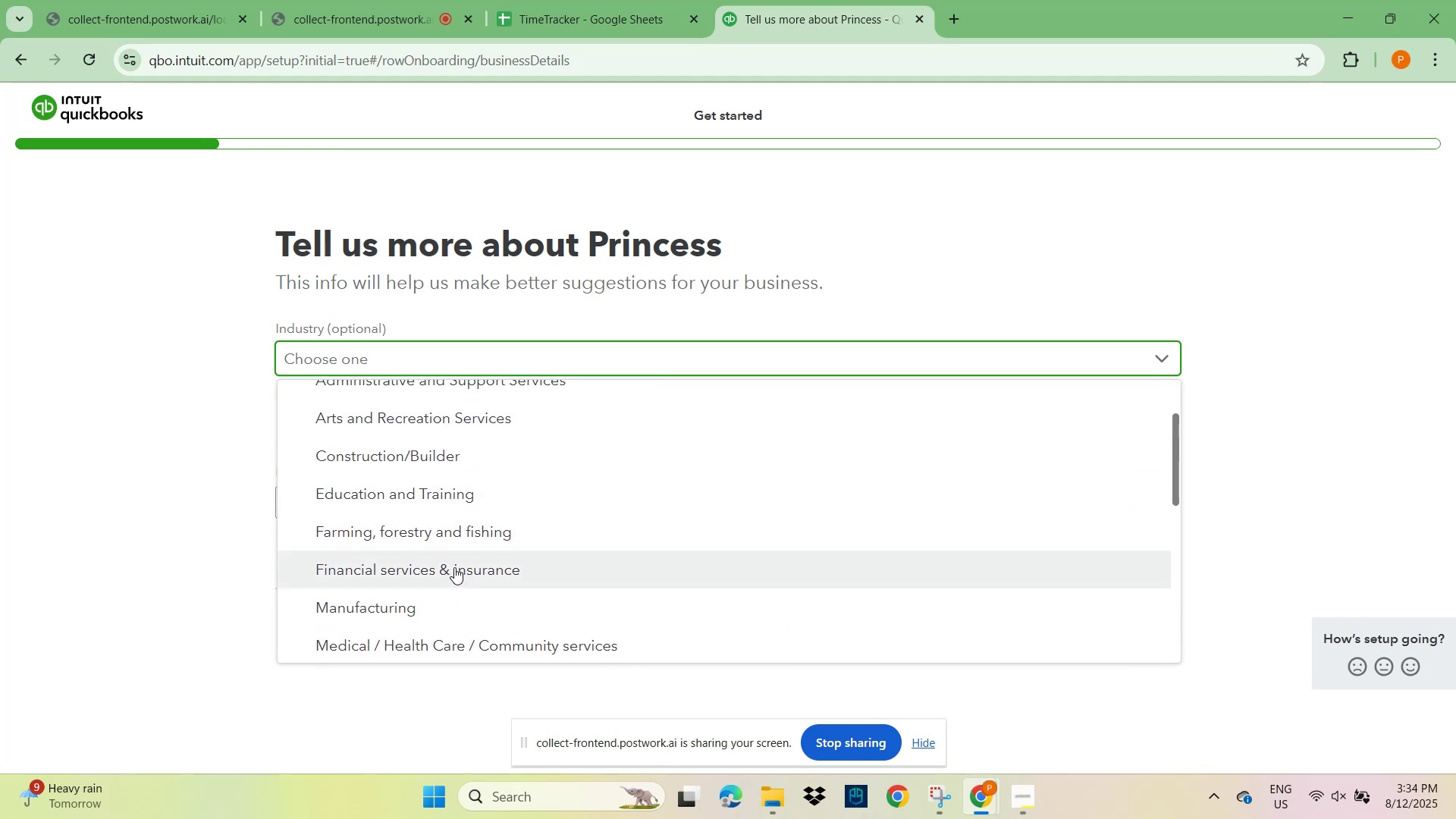 
left_click([454, 563])
 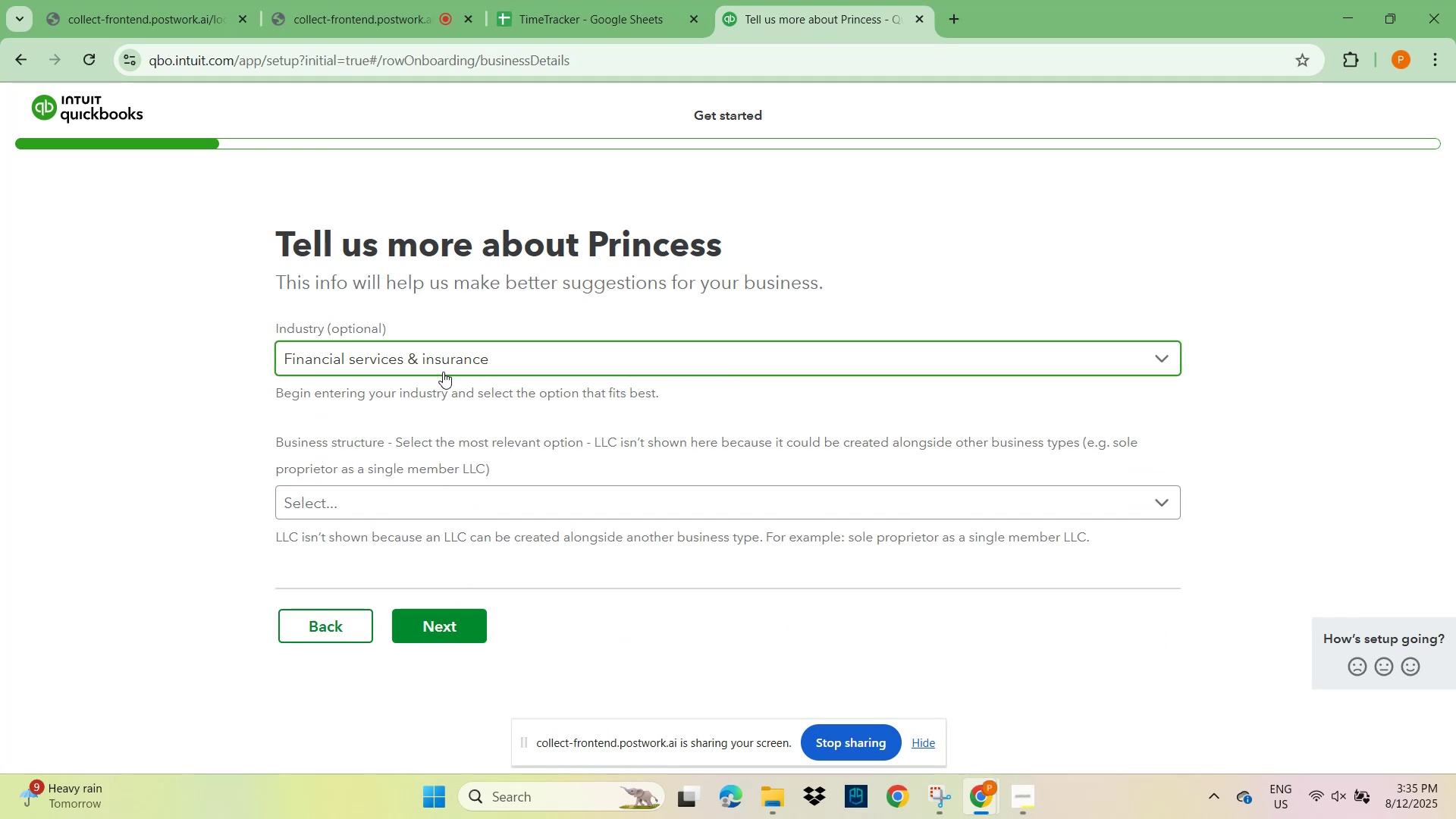 
left_click([460, 497])
 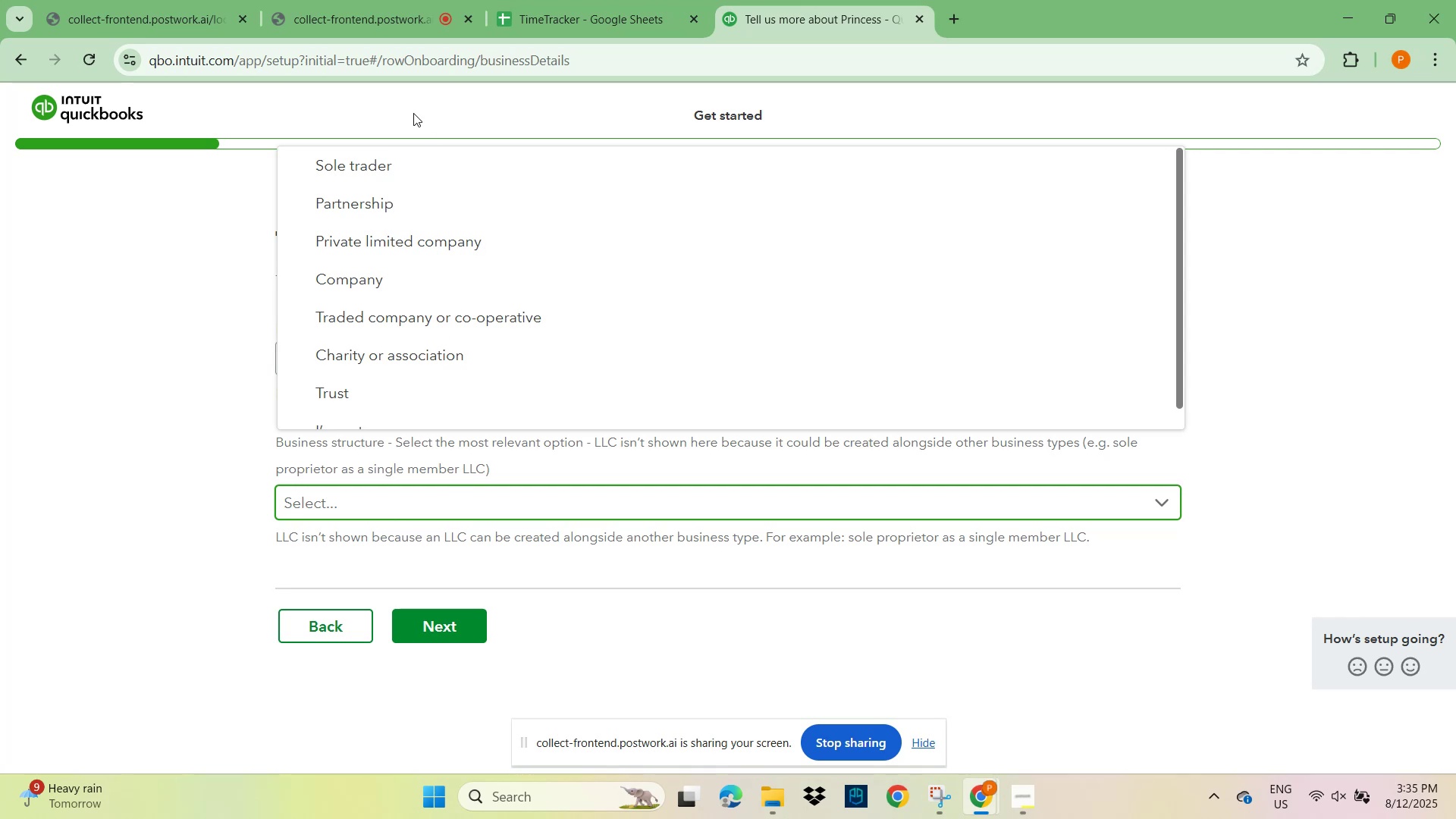 
scroll: coordinate [439, 309], scroll_direction: up, amount: 9.0
 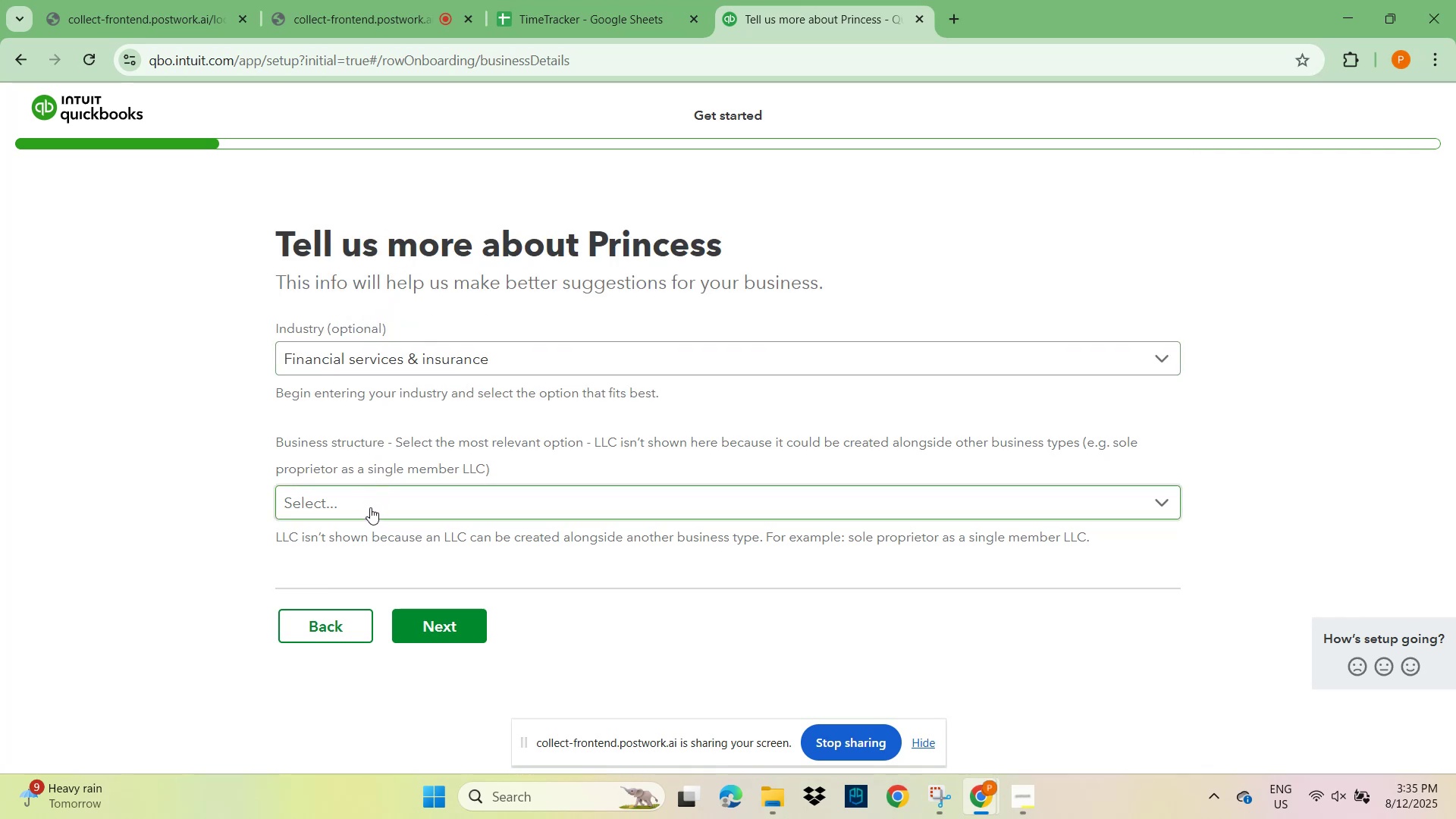 
wait(13.48)
 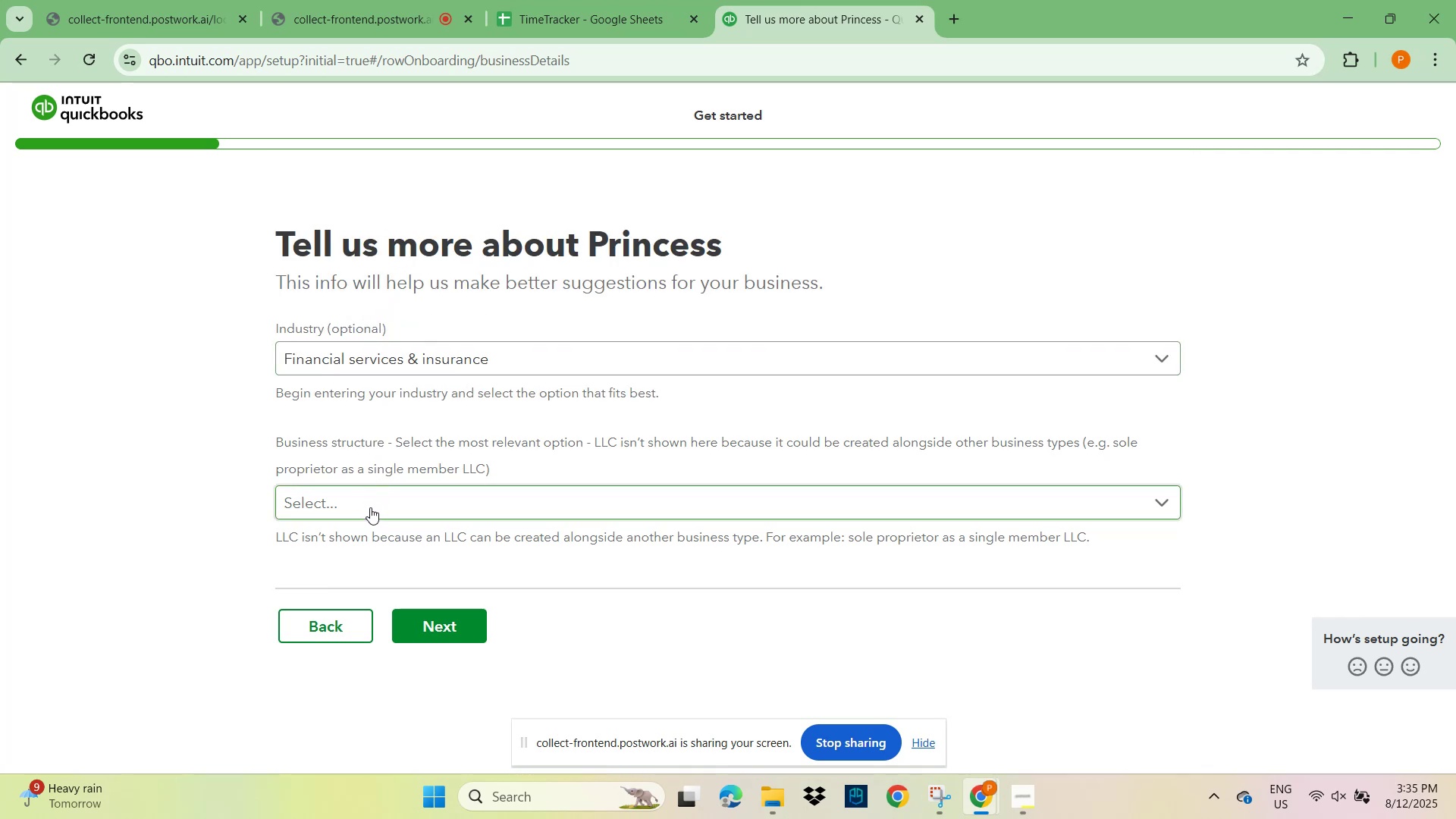 
scroll: coordinate [424, 289], scroll_direction: down, amount: 2.0
 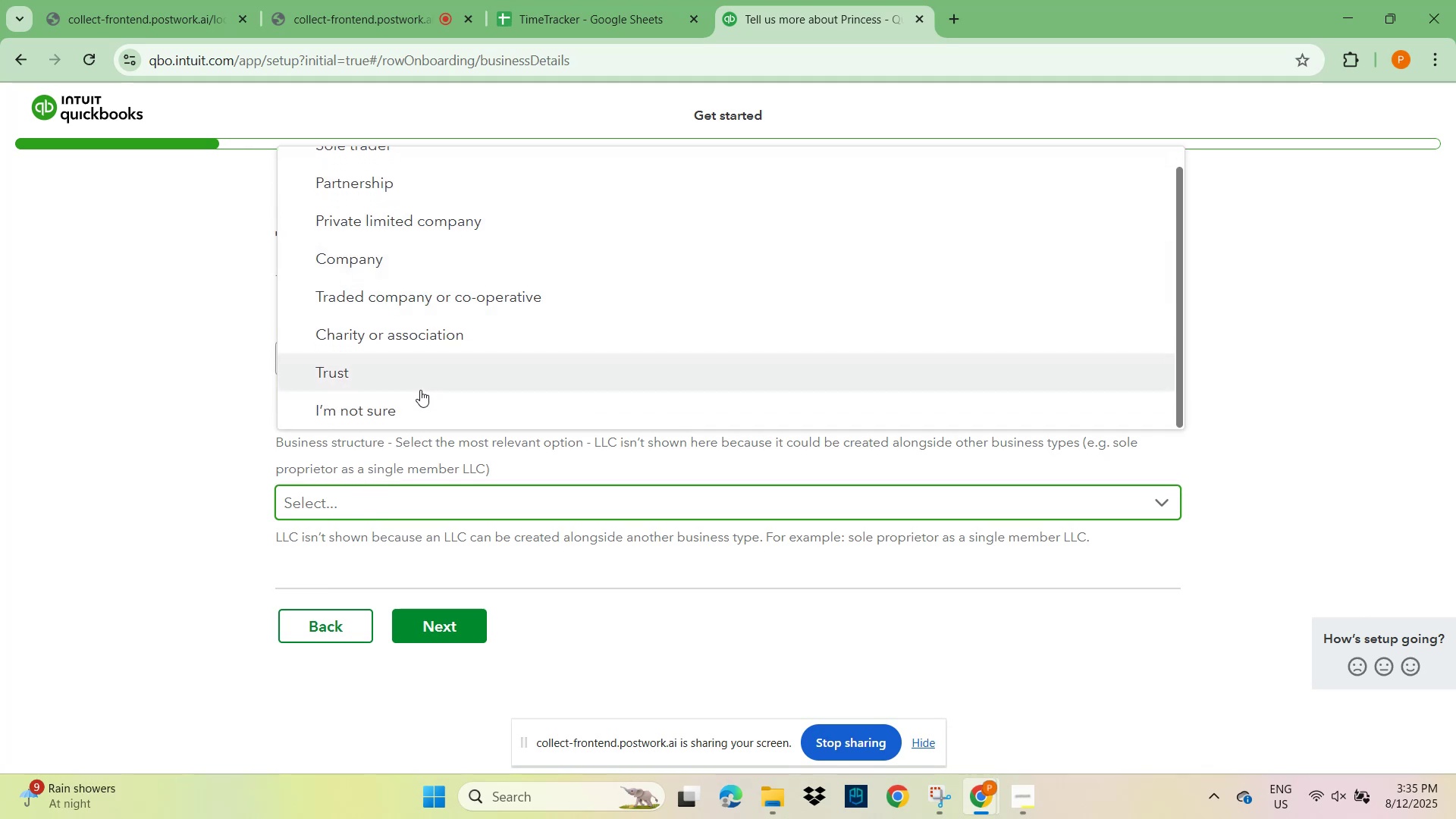 
scroll: coordinate [420, 390], scroll_direction: up, amount: 4.0
 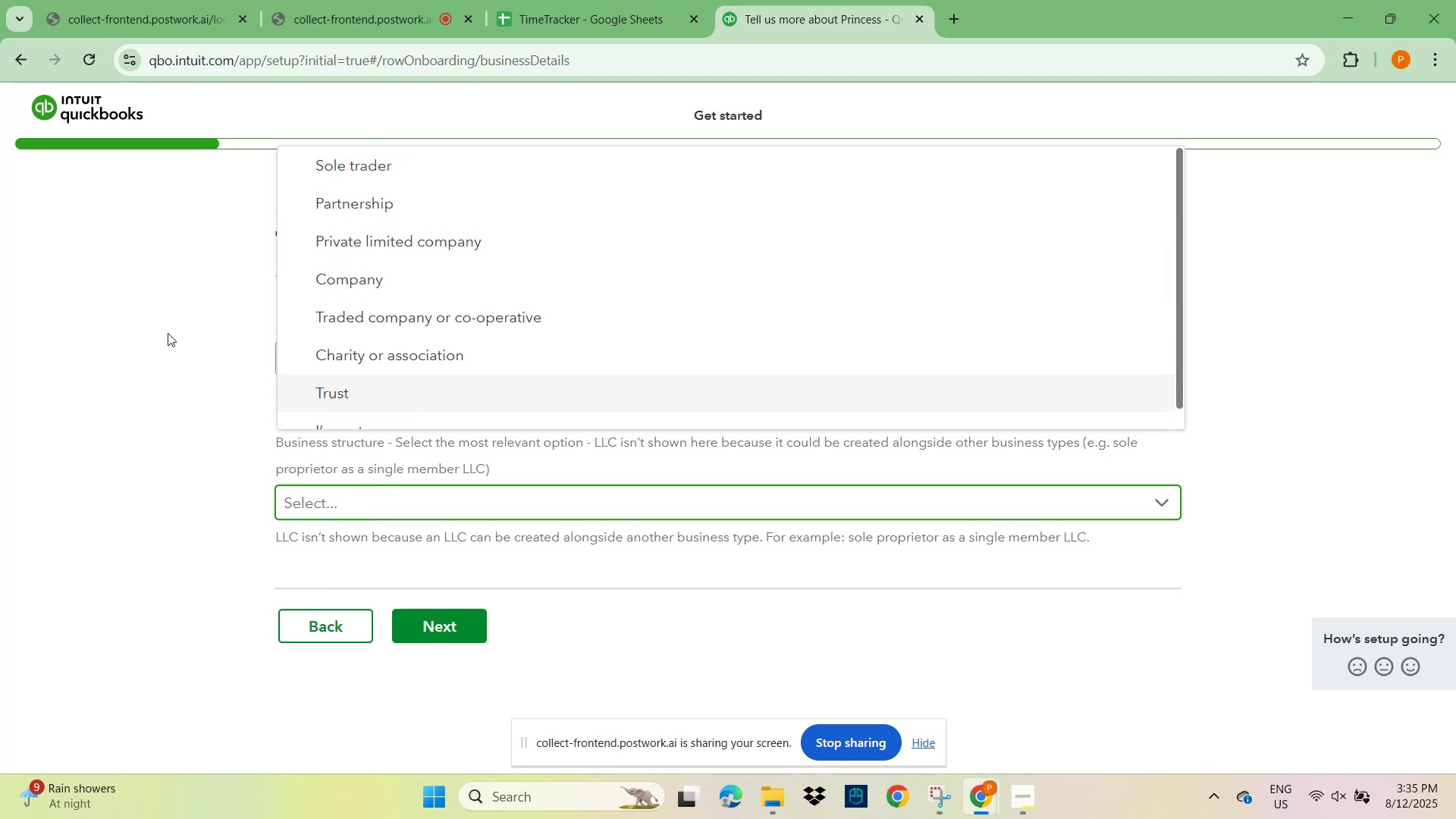 
left_click([158, 325])
 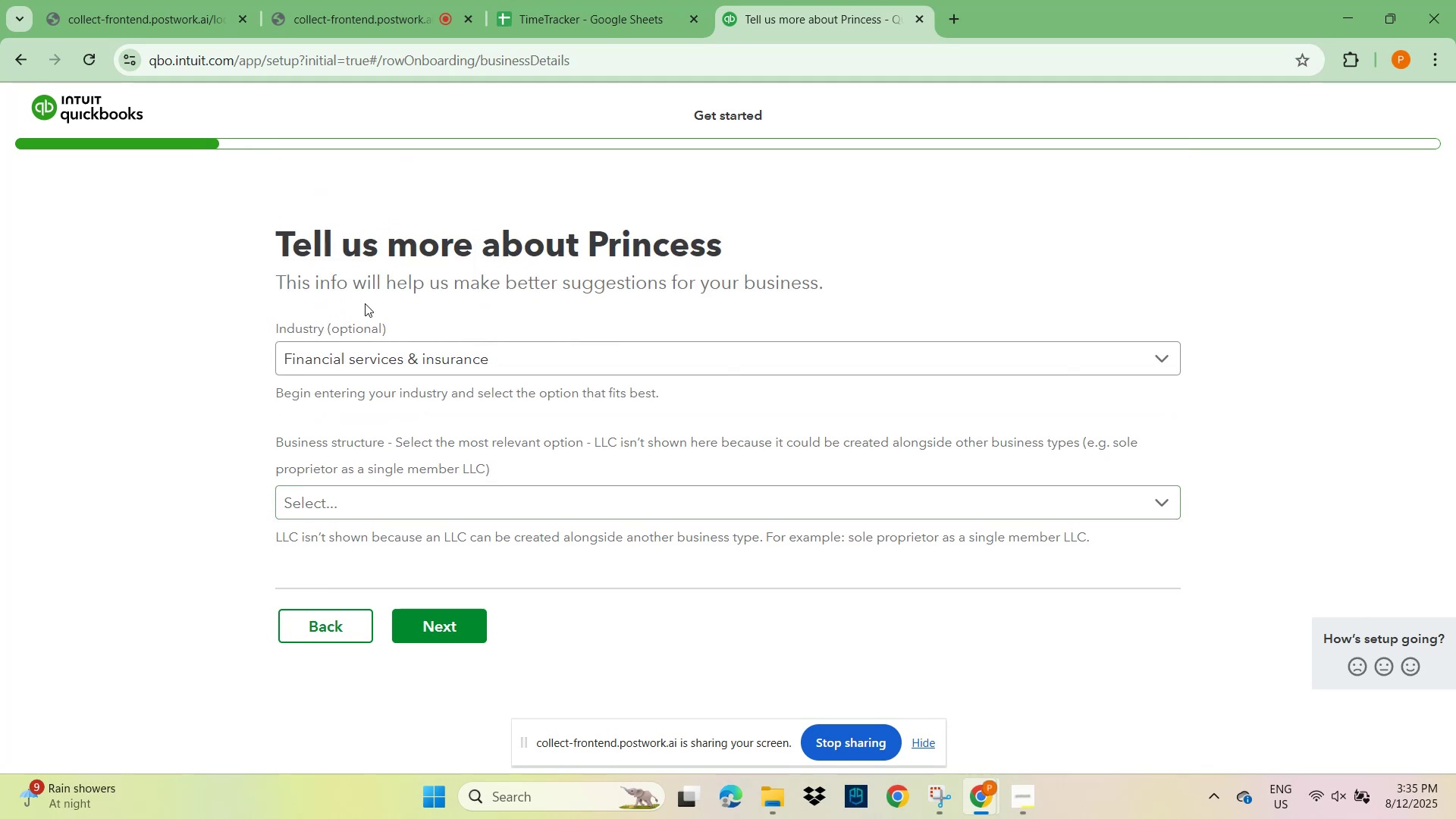 
scroll: coordinate [378, 303], scroll_direction: up, amount: 2.0
 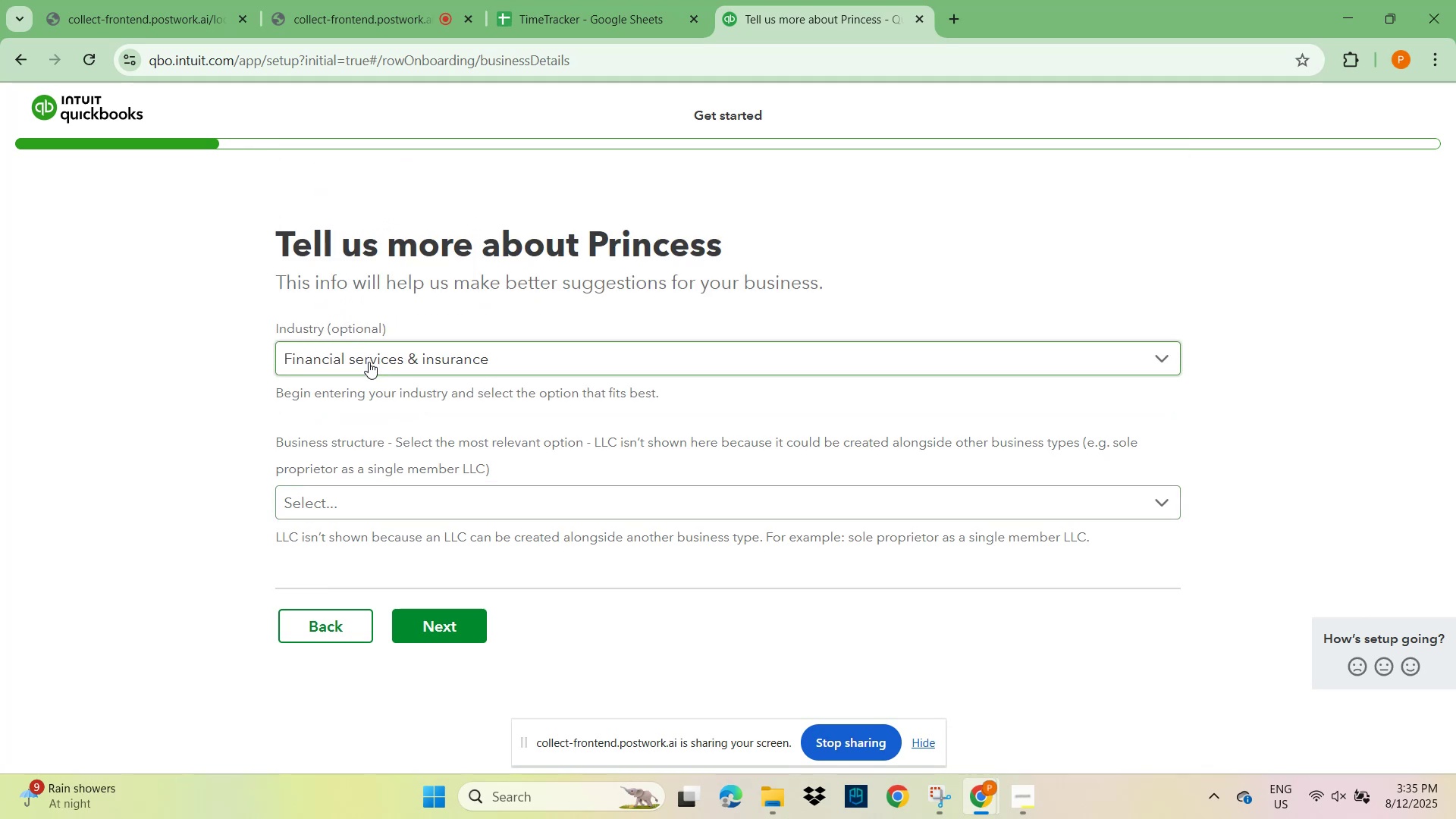 
left_click([369, 362])
 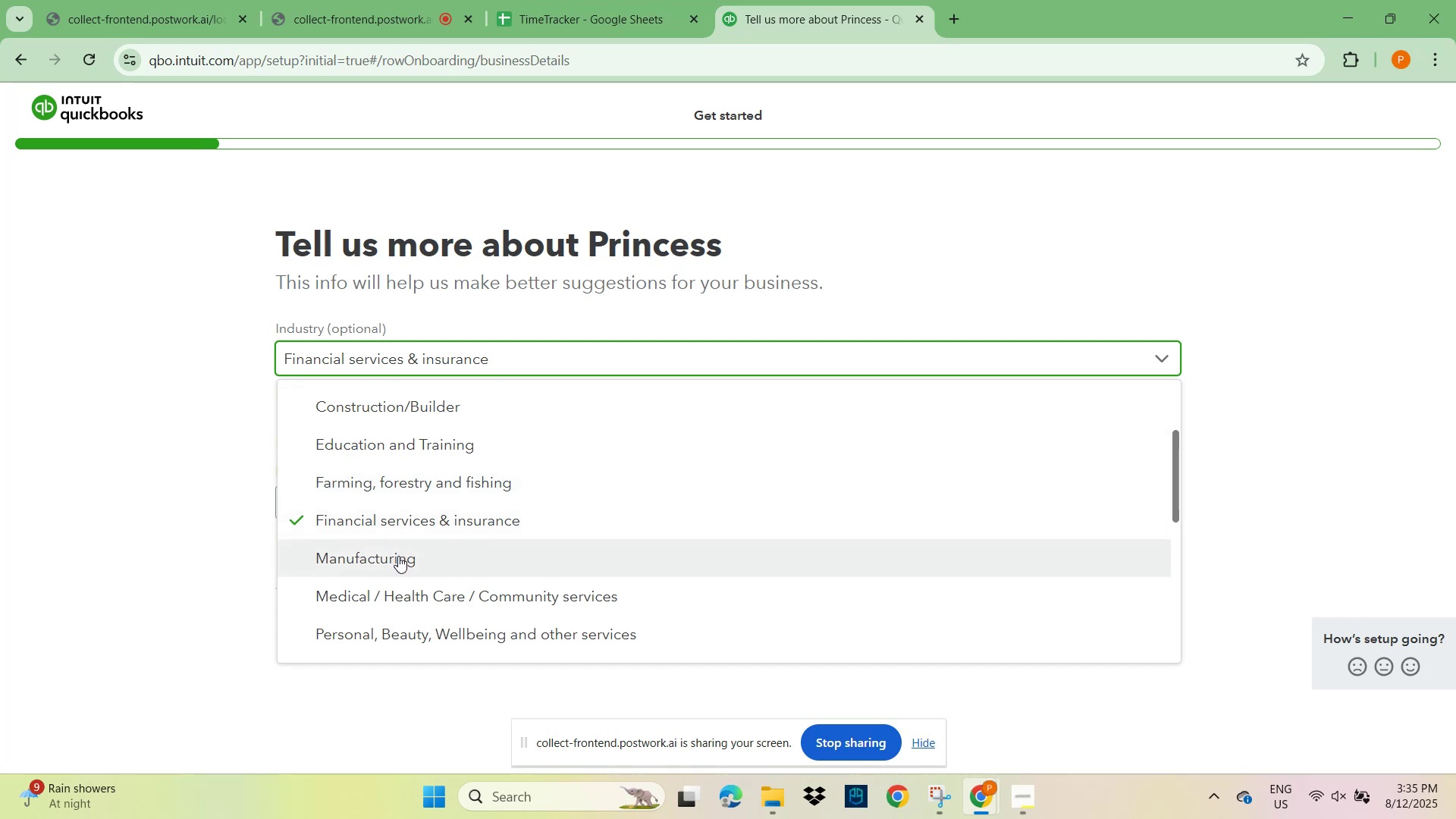 
scroll: coordinate [398, 557], scroll_direction: down, amount: 2.0
 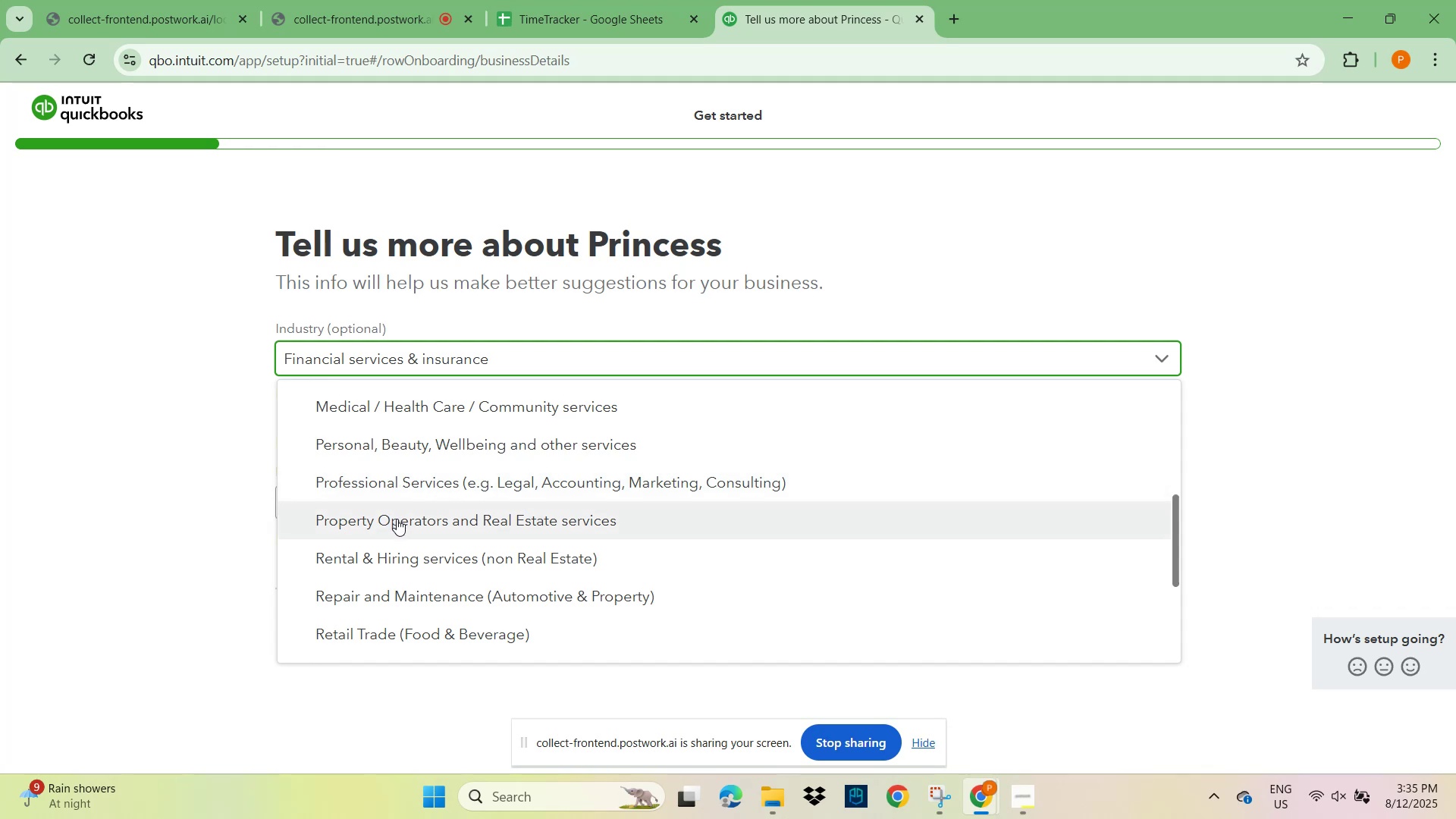 
wait(19.33)
 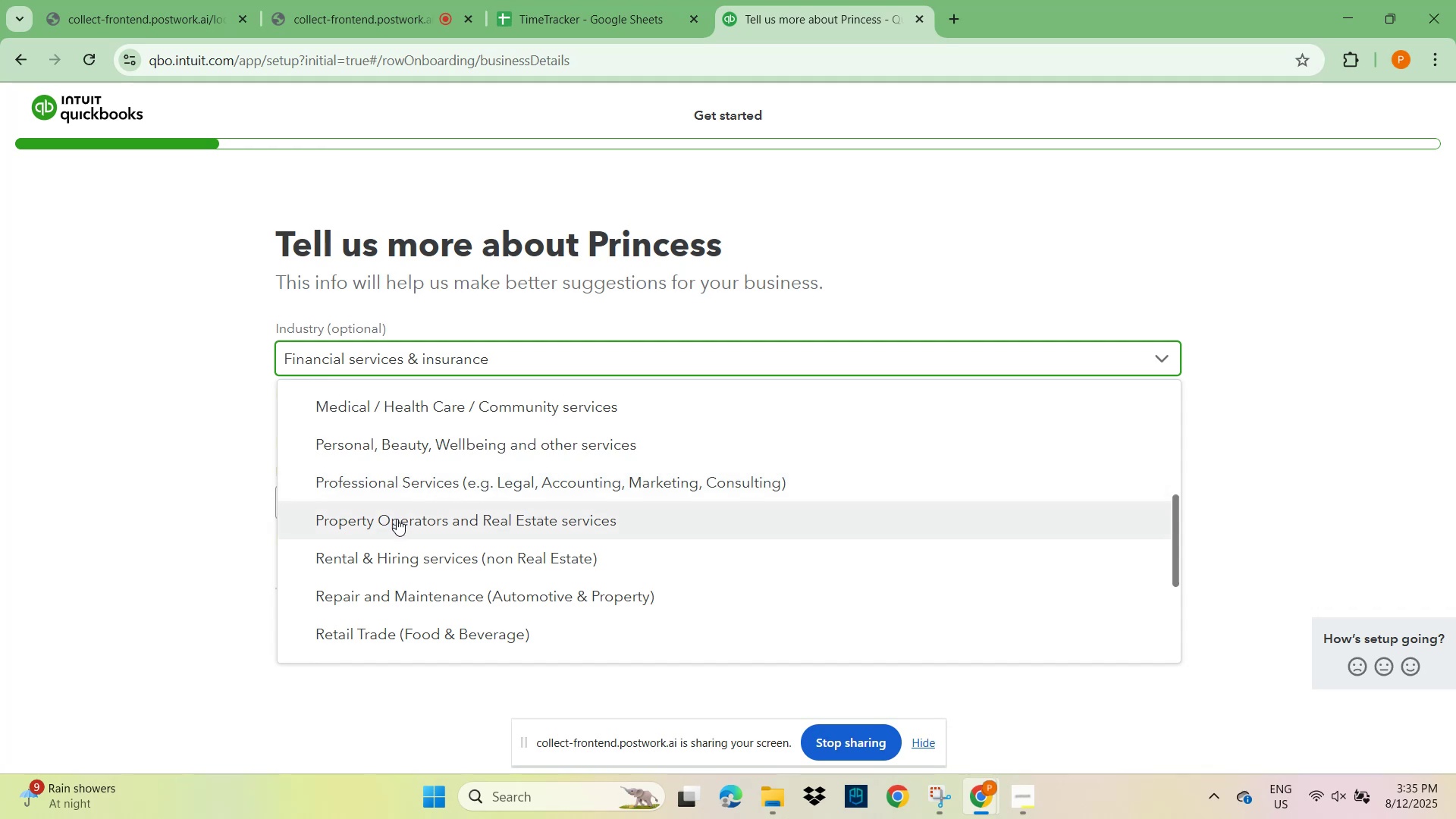 
scroll: coordinate [410, 520], scroll_direction: down, amount: 1.0
 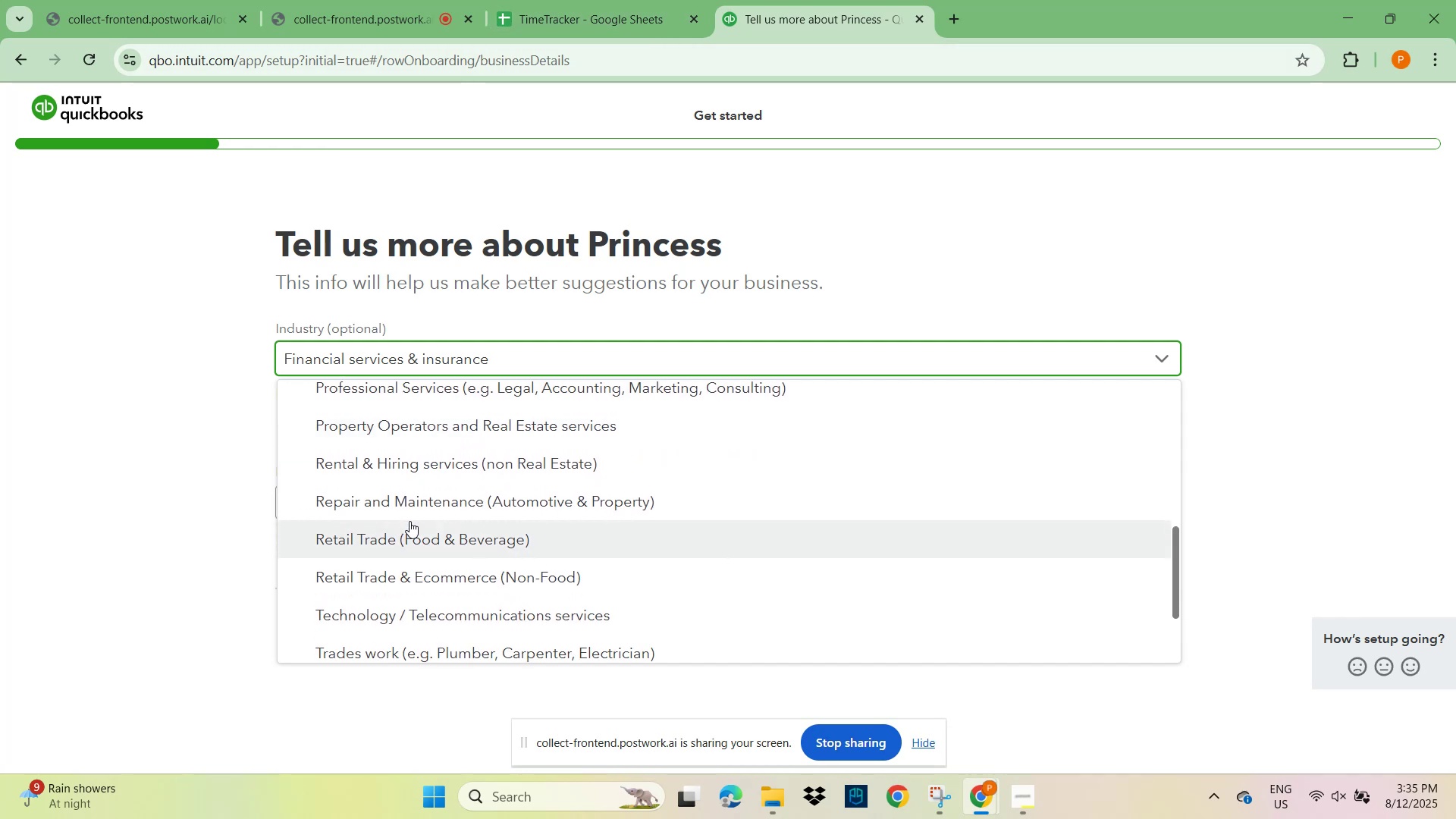 
scroll: coordinate [410, 521], scroll_direction: up, amount: 3.0
 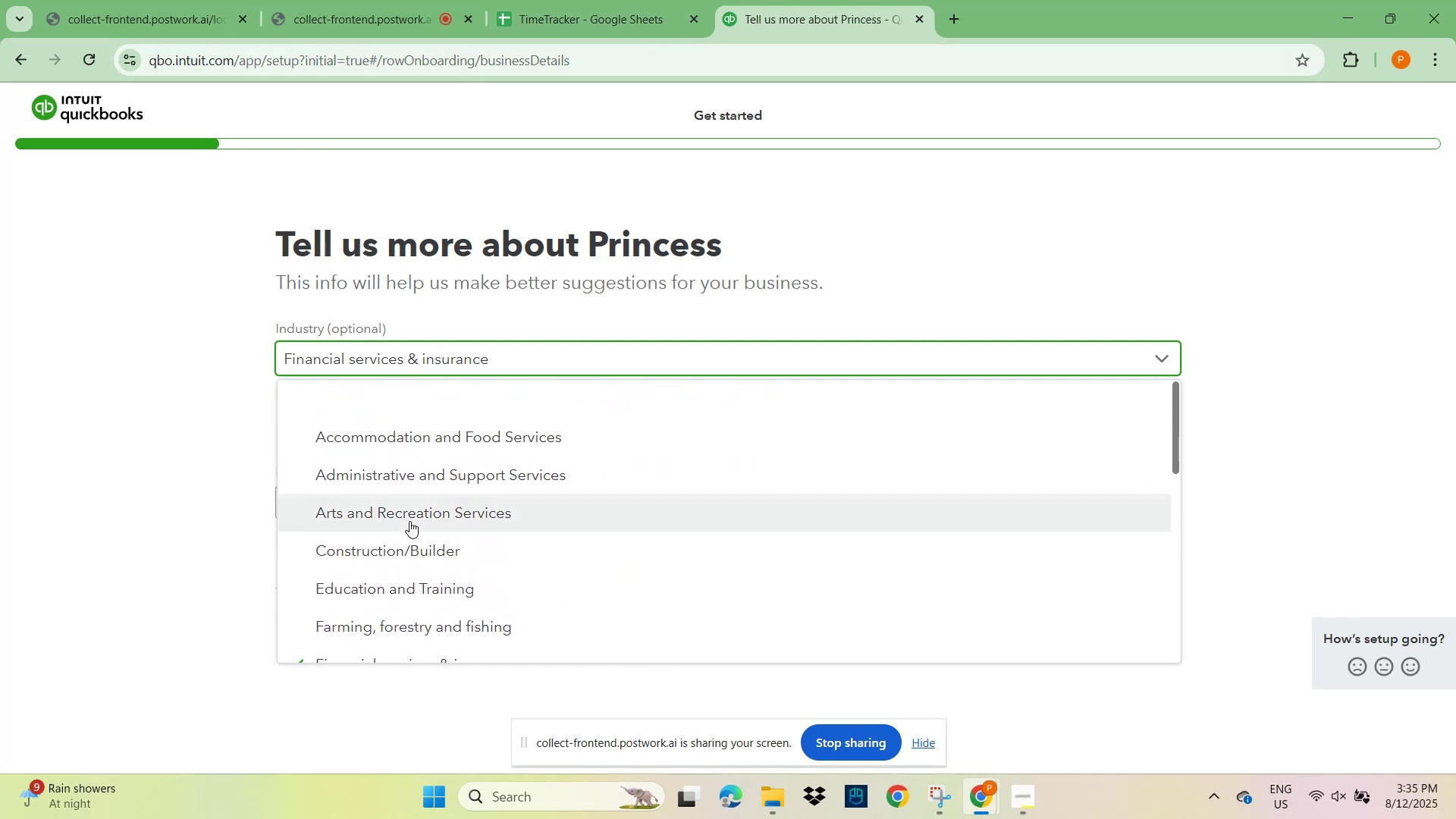 
wait(8.02)
 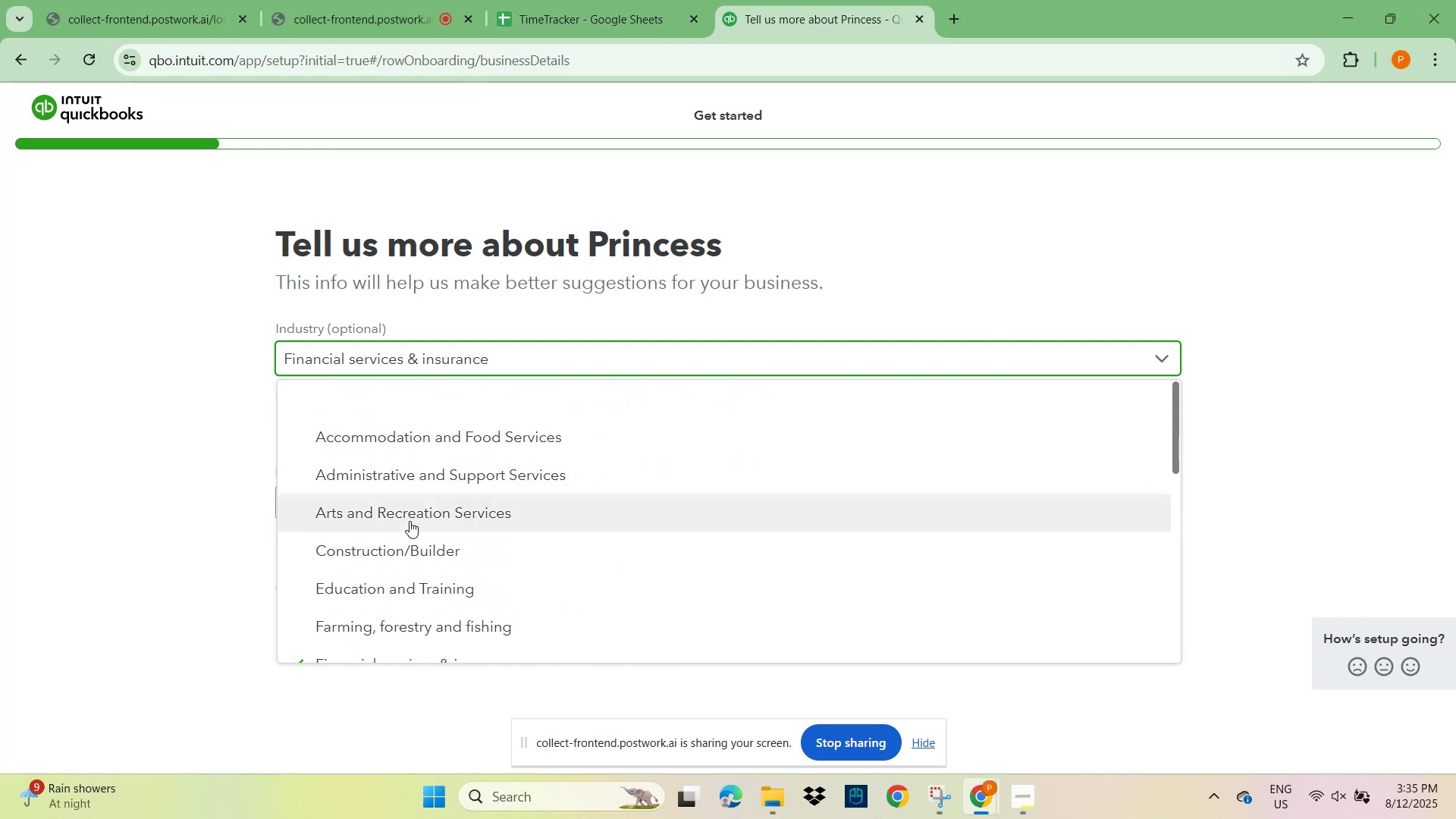 
scroll: coordinate [441, 566], scroll_direction: down, amount: 2.0
 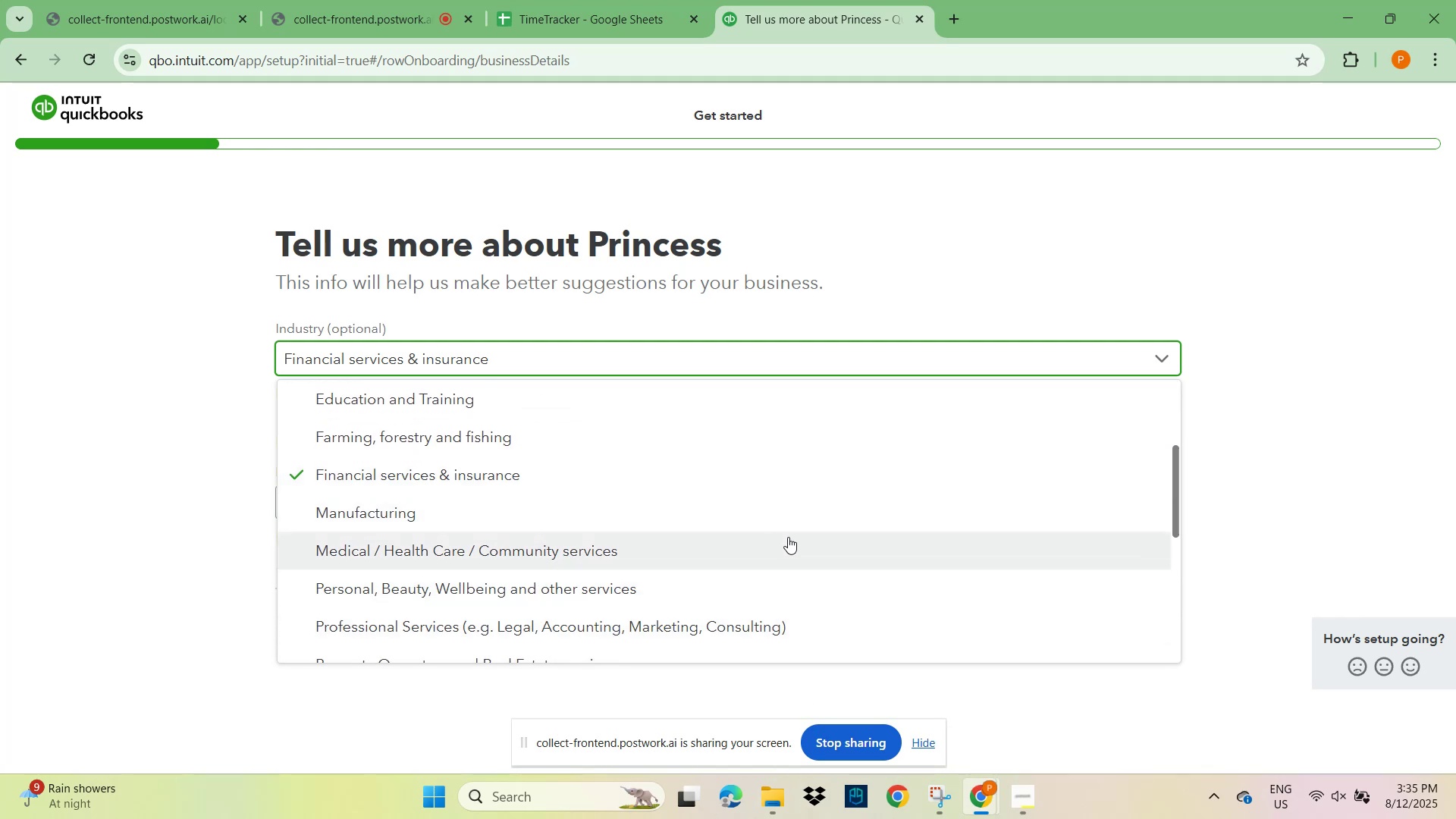 
left_click([486, 477])
 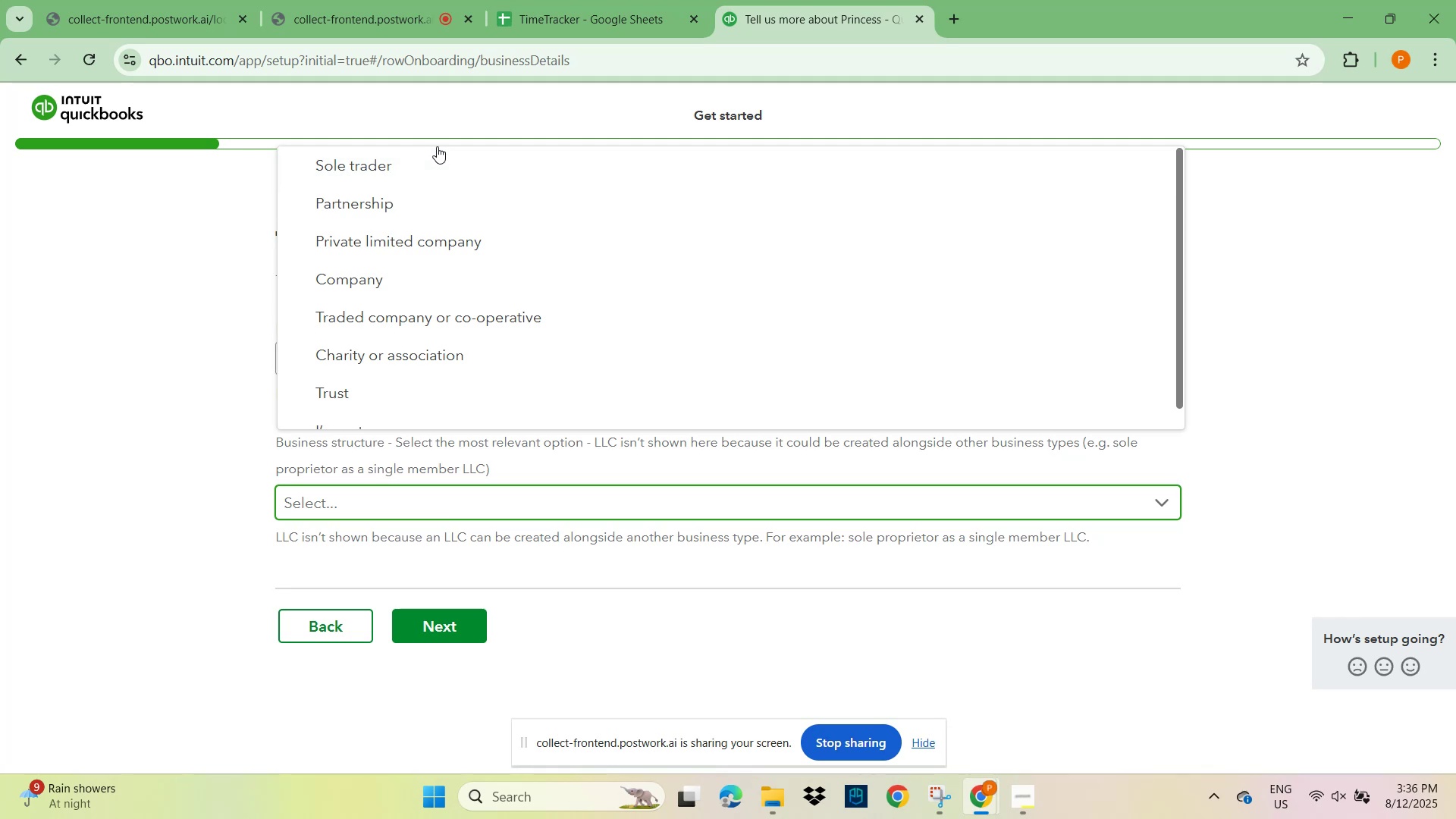 
wait(5.67)
 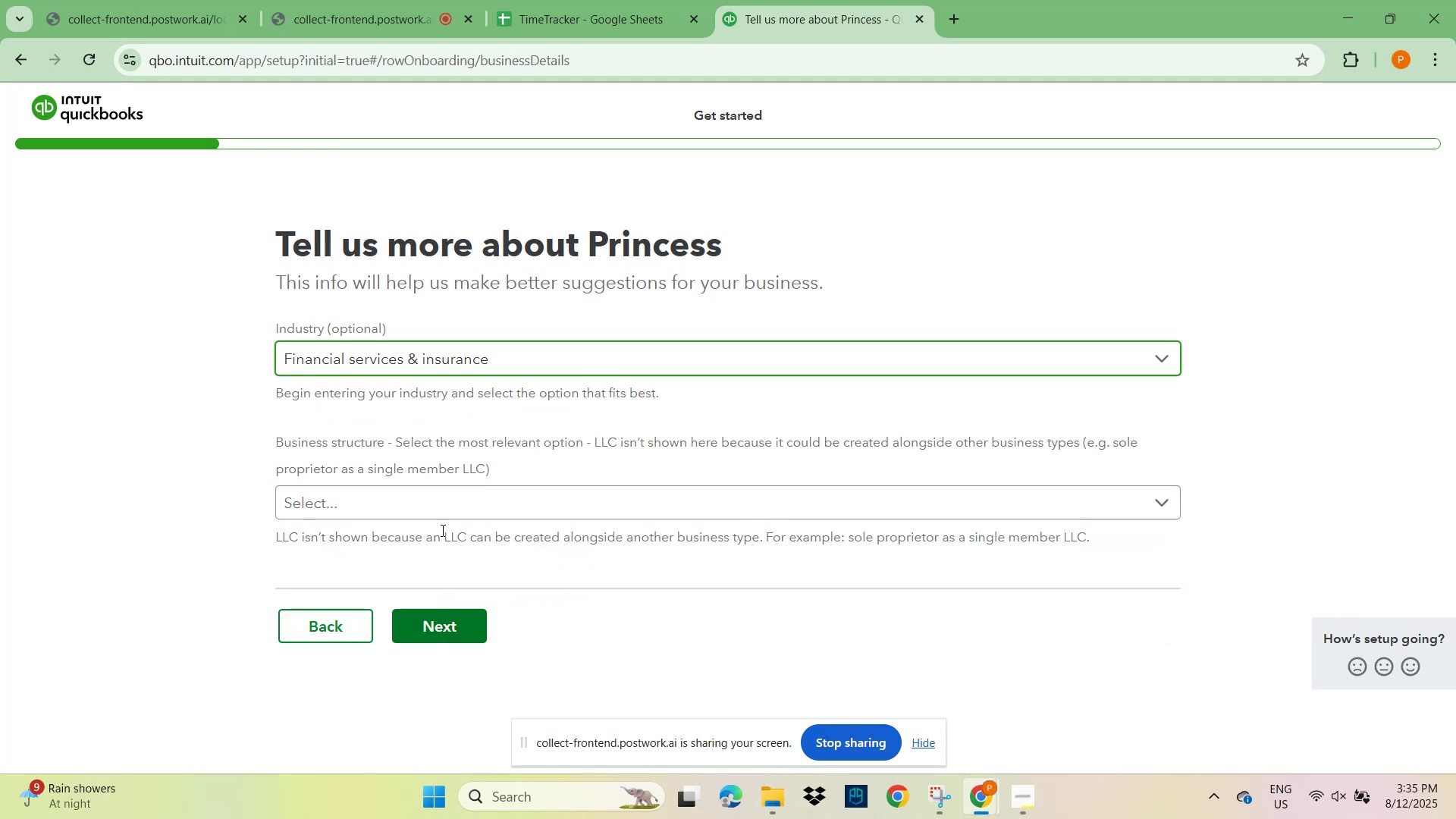 
left_click([435, 167])
 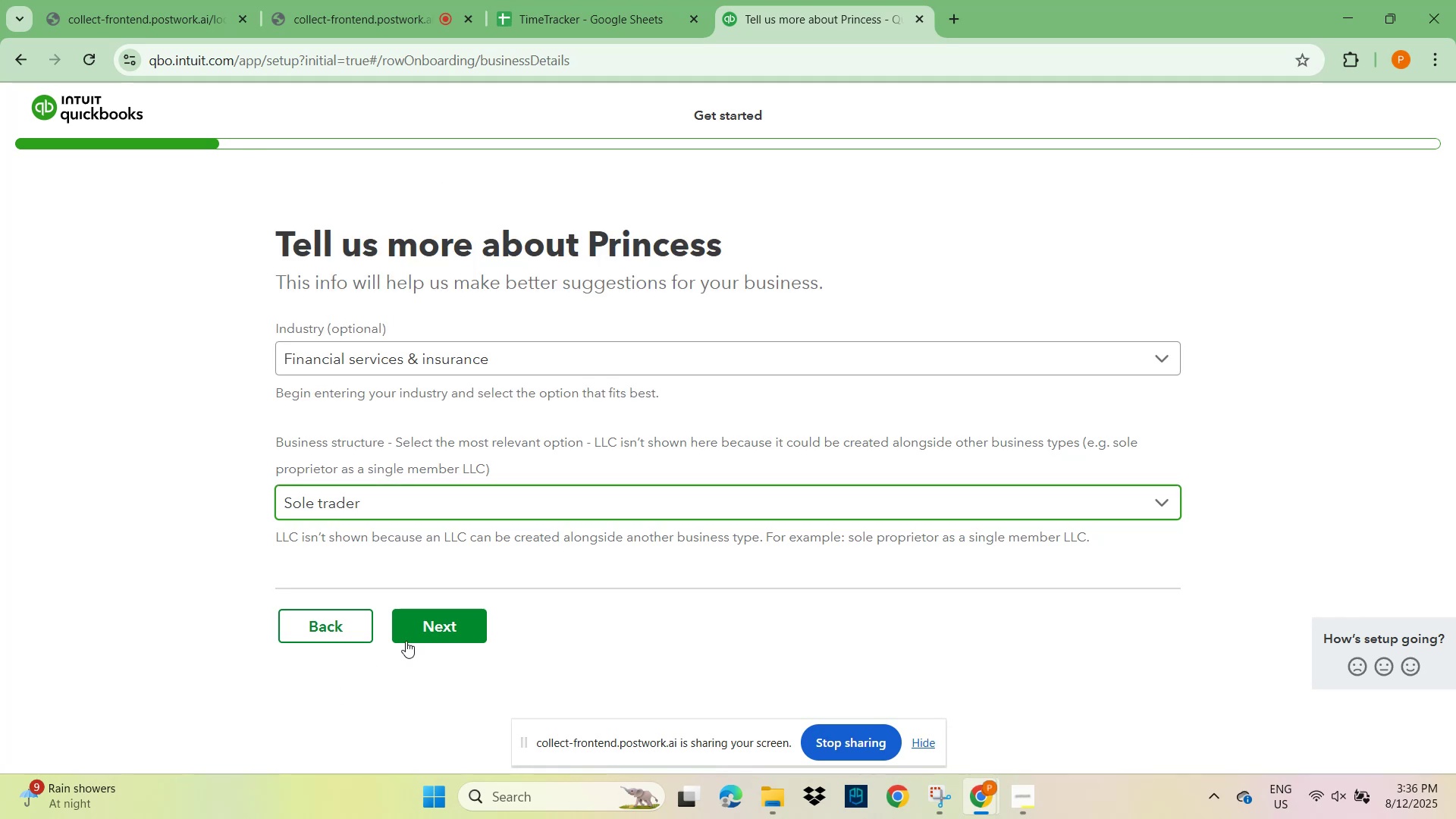 
left_click([422, 623])
 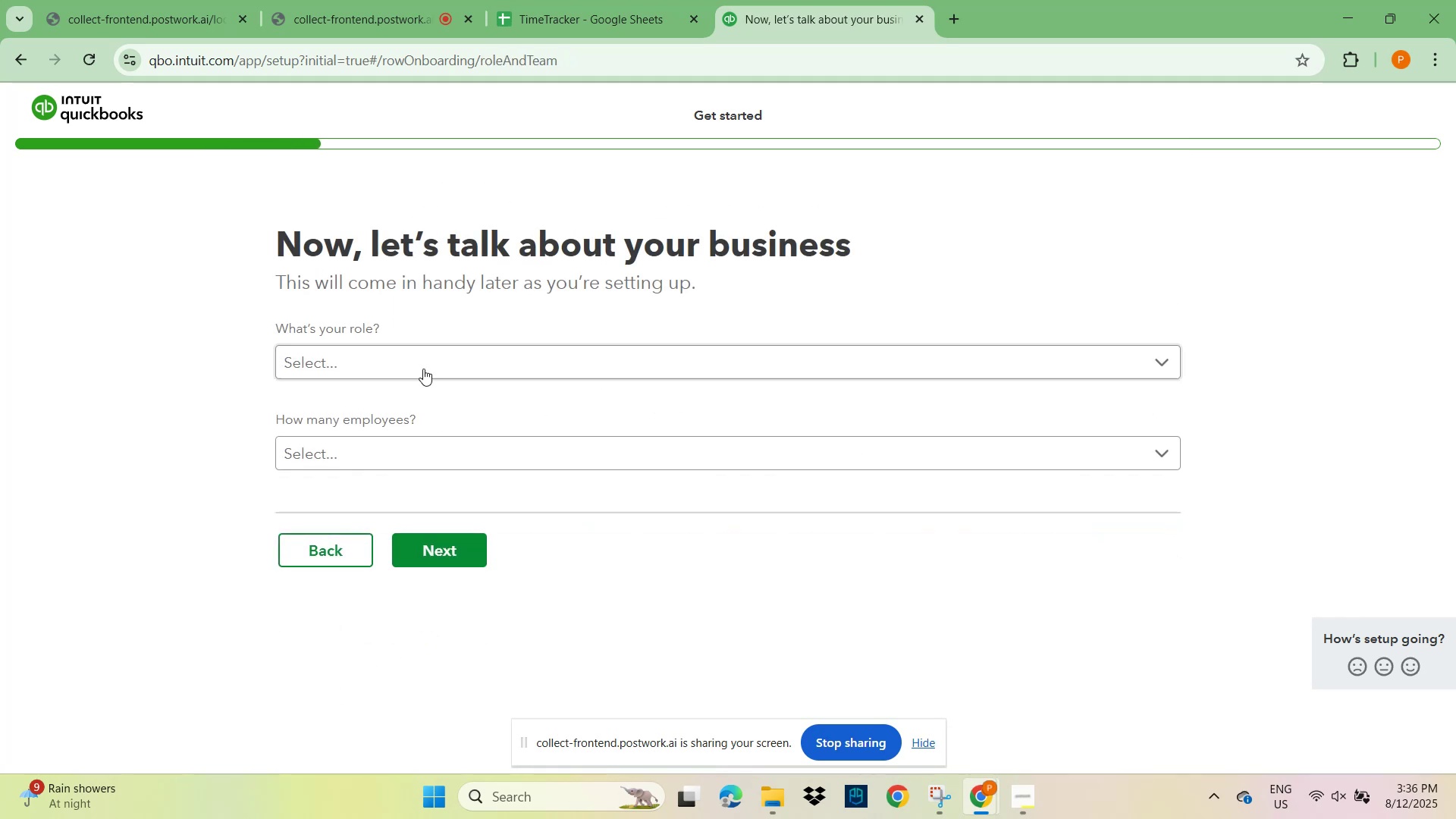 
left_click([420, 363])
 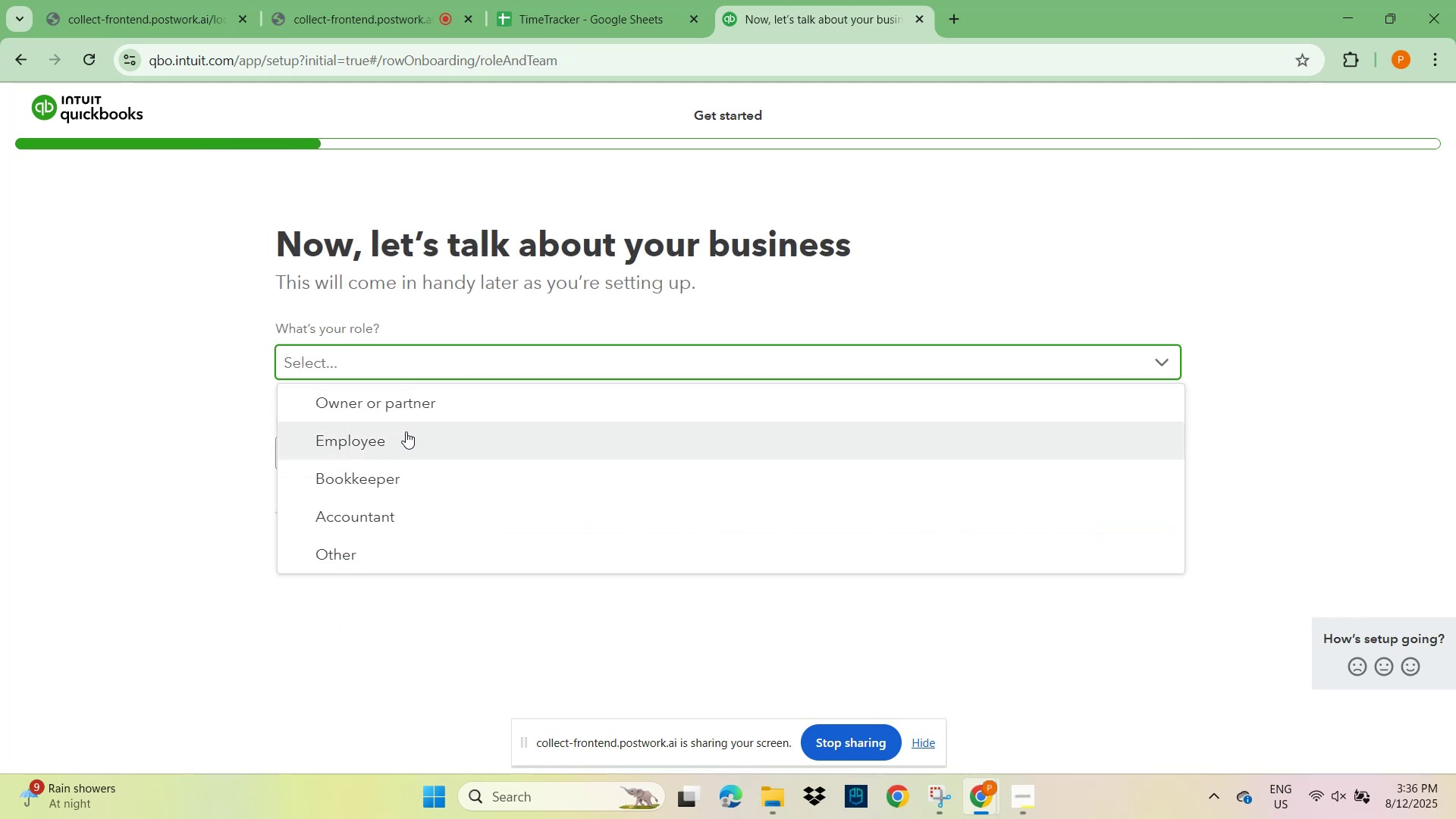 
left_click([406, 433])
 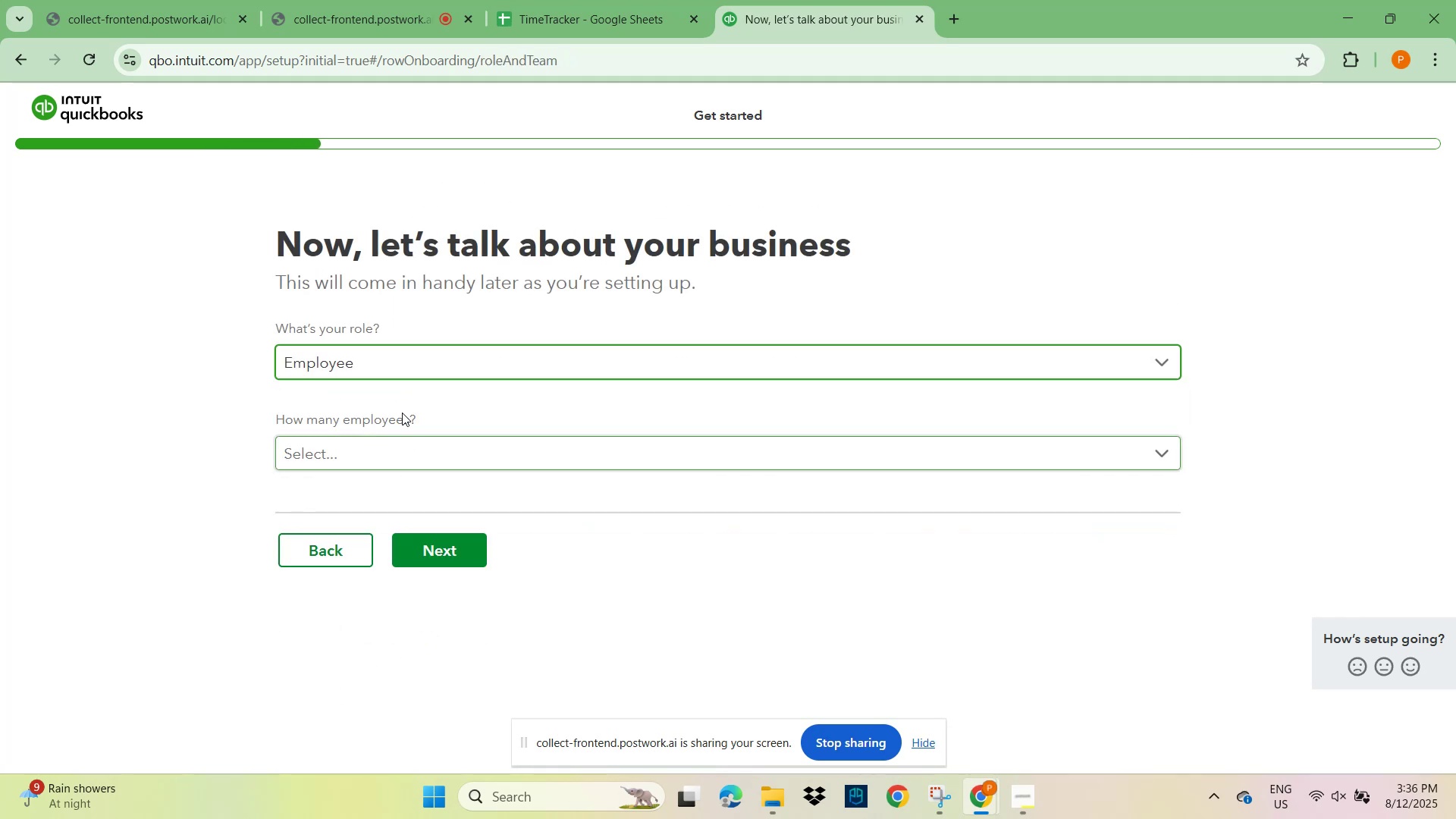 
mouse_move([379, 467])
 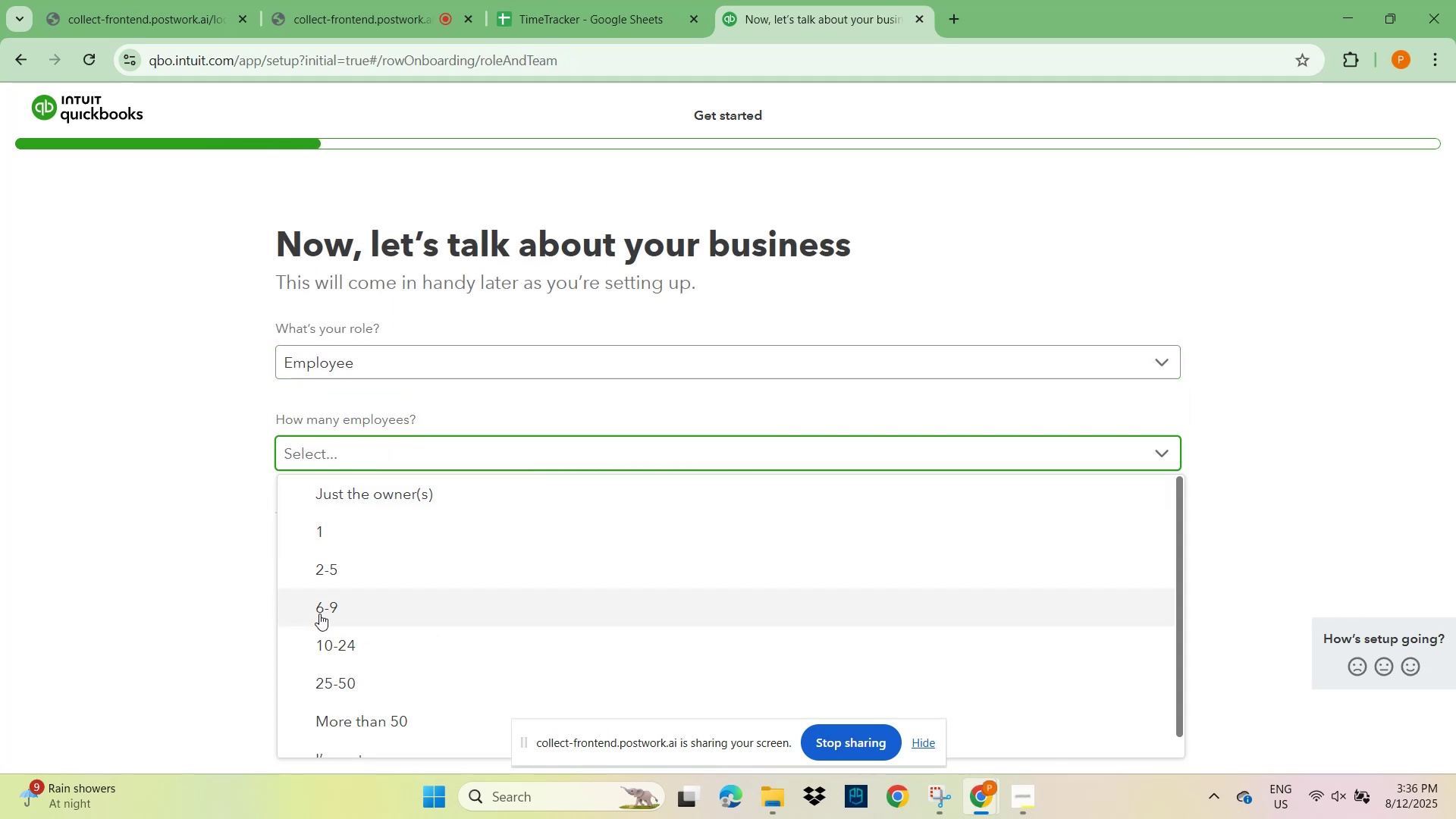 
scroll: coordinate [350, 613], scroll_direction: down, amount: 1.0
 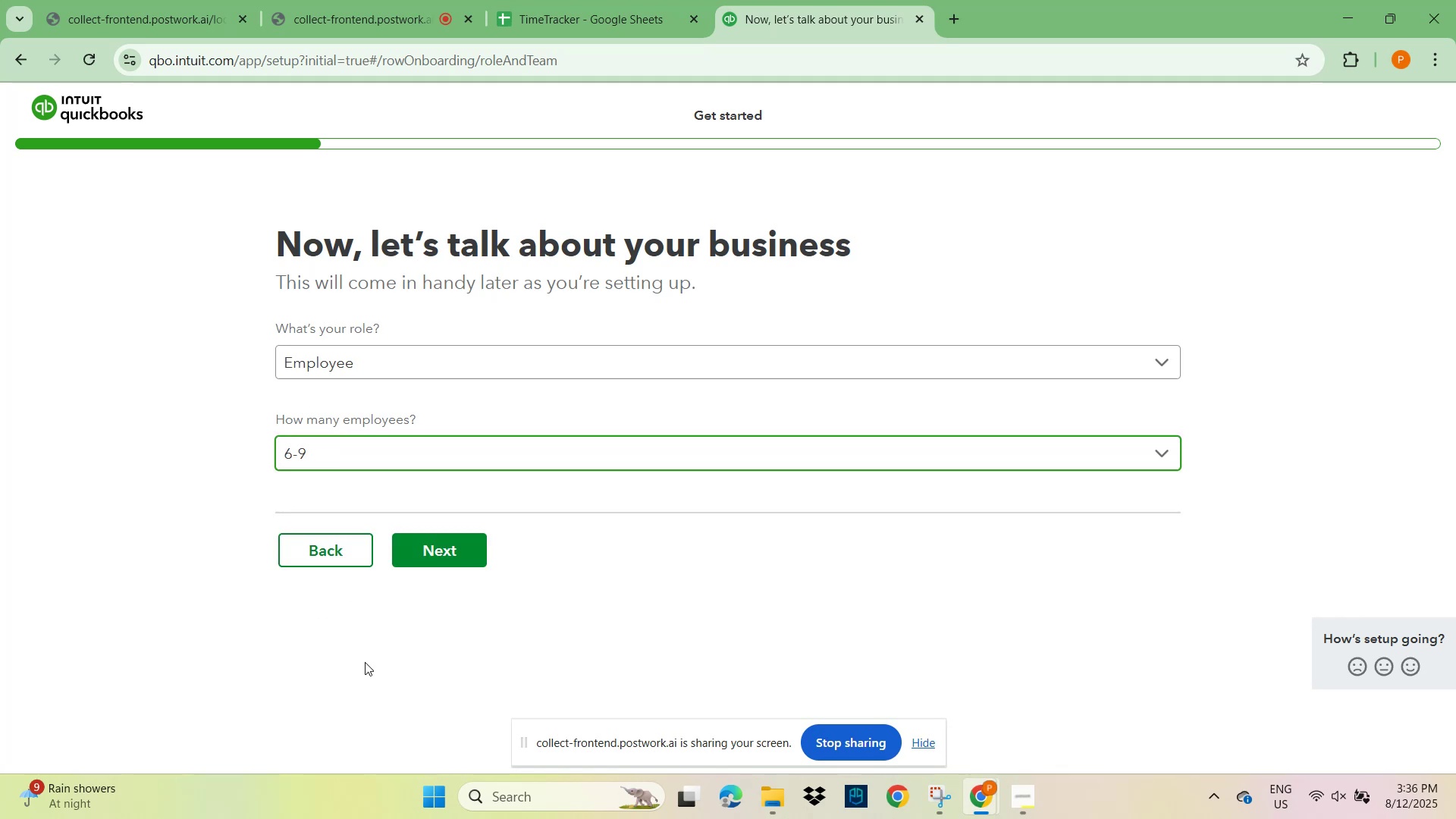 
left_click([447, 551])
 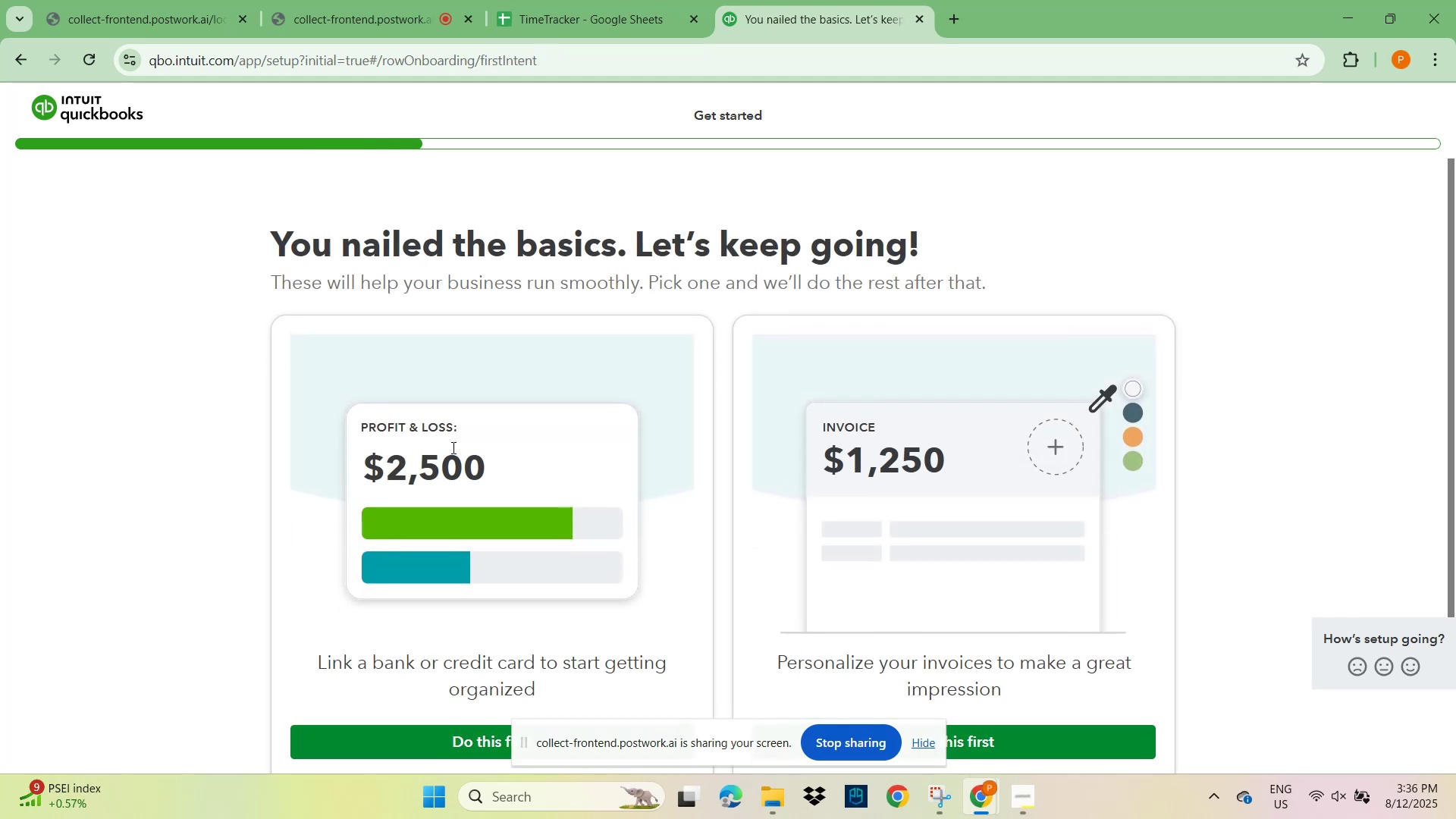 
left_click([483, 479])
 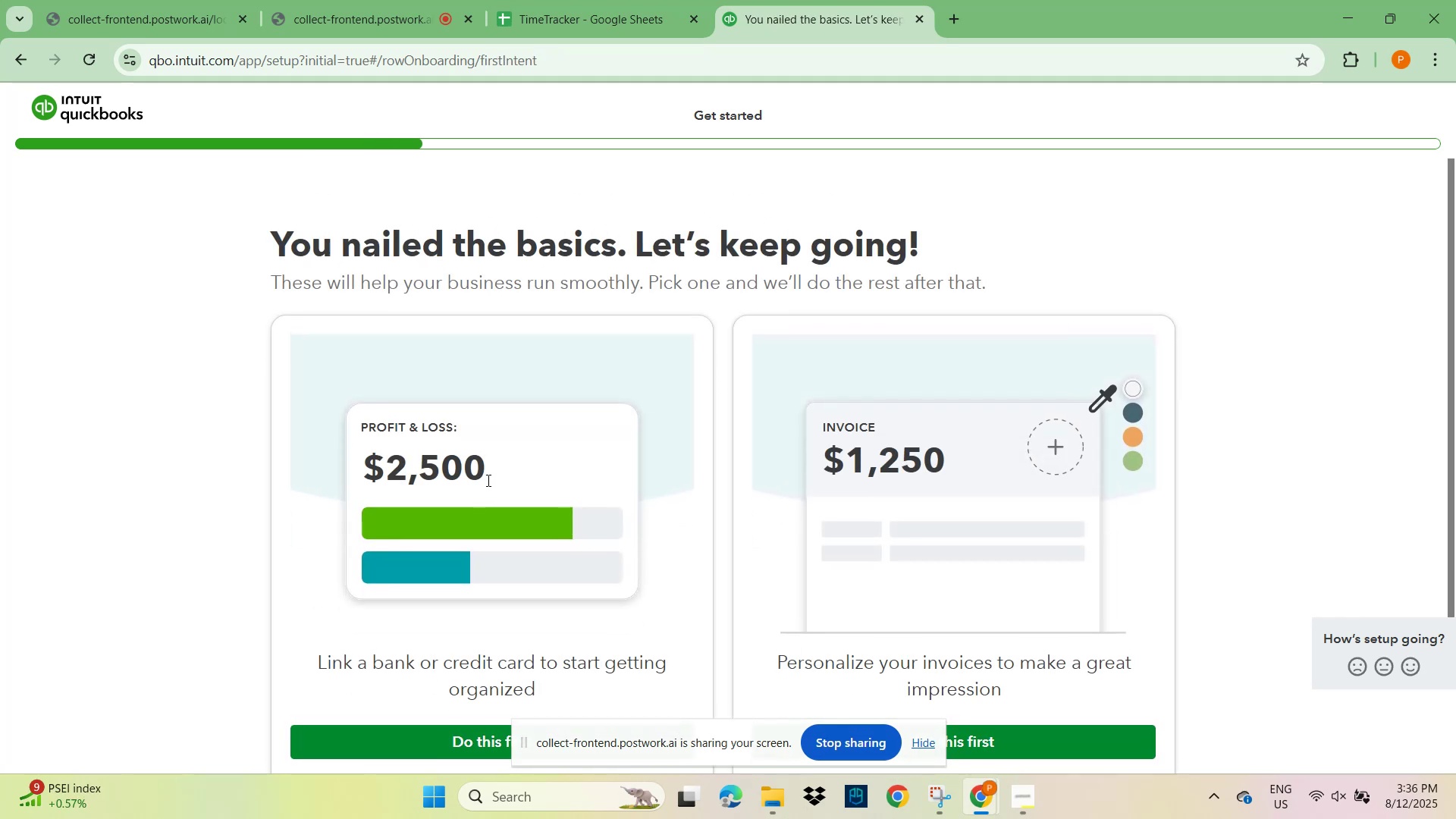 
scroll: coordinate [498, 475], scroll_direction: down, amount: 2.0
 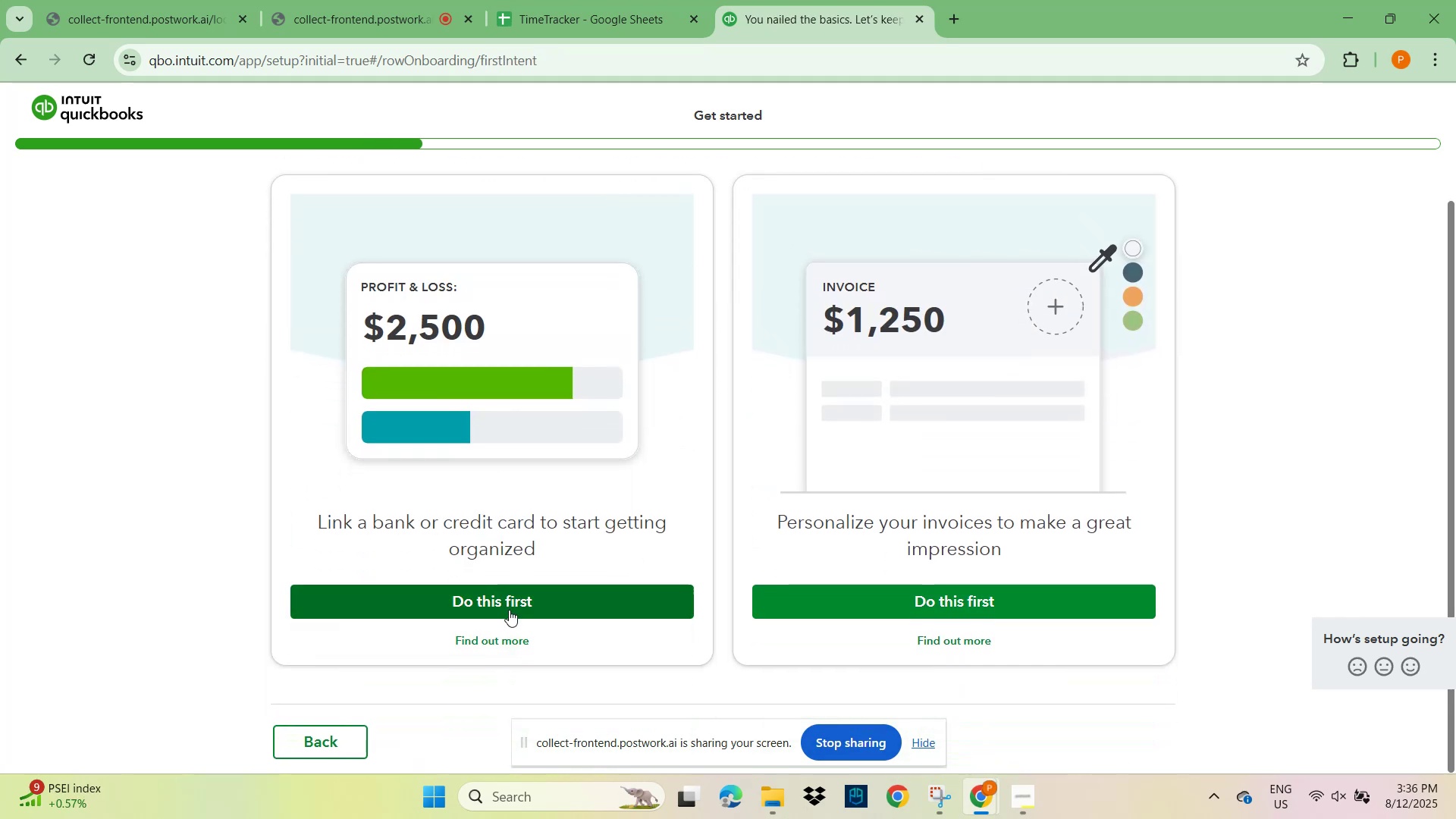 
left_click([509, 602])
 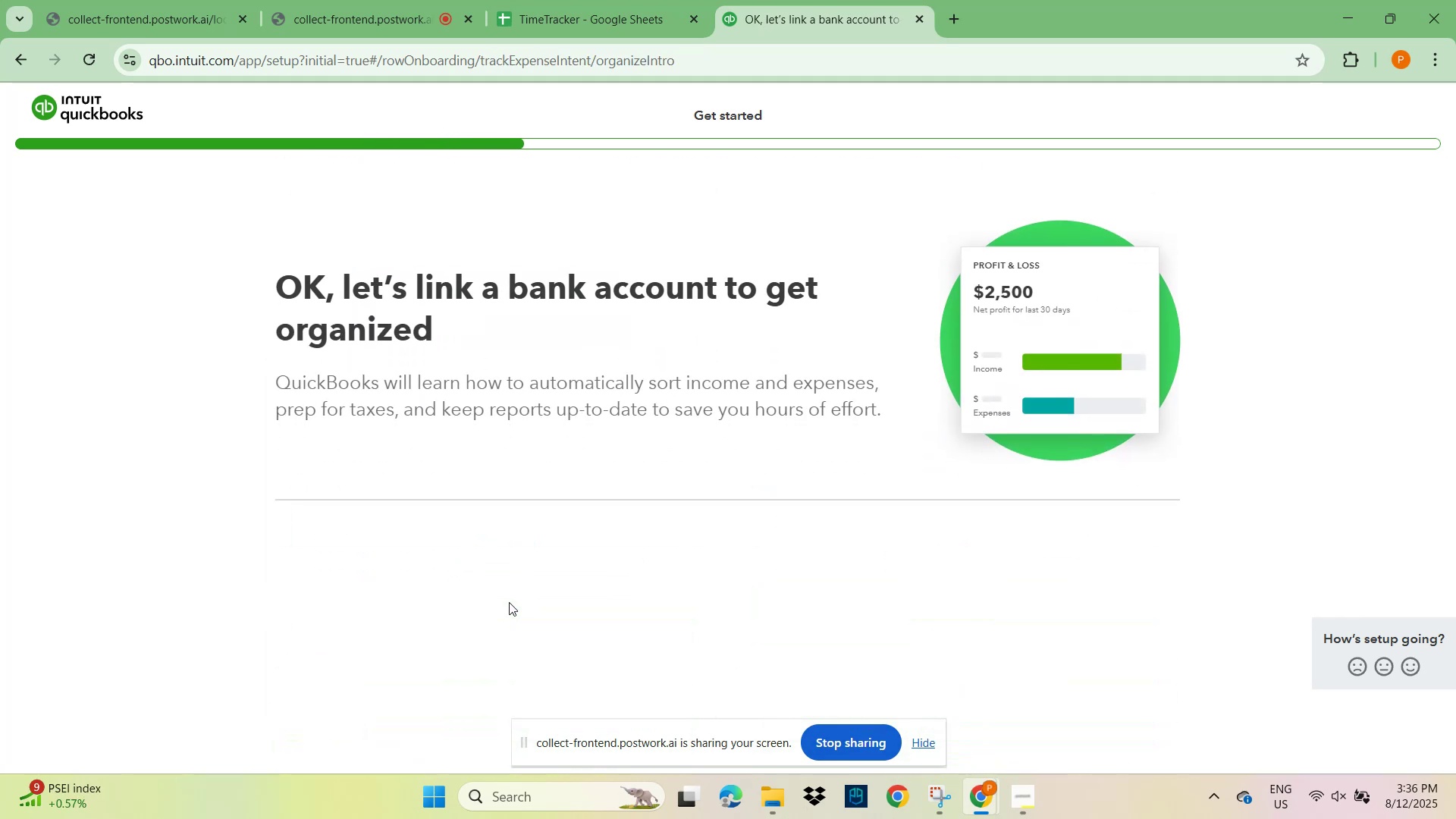 
mouse_move([492, 430])
 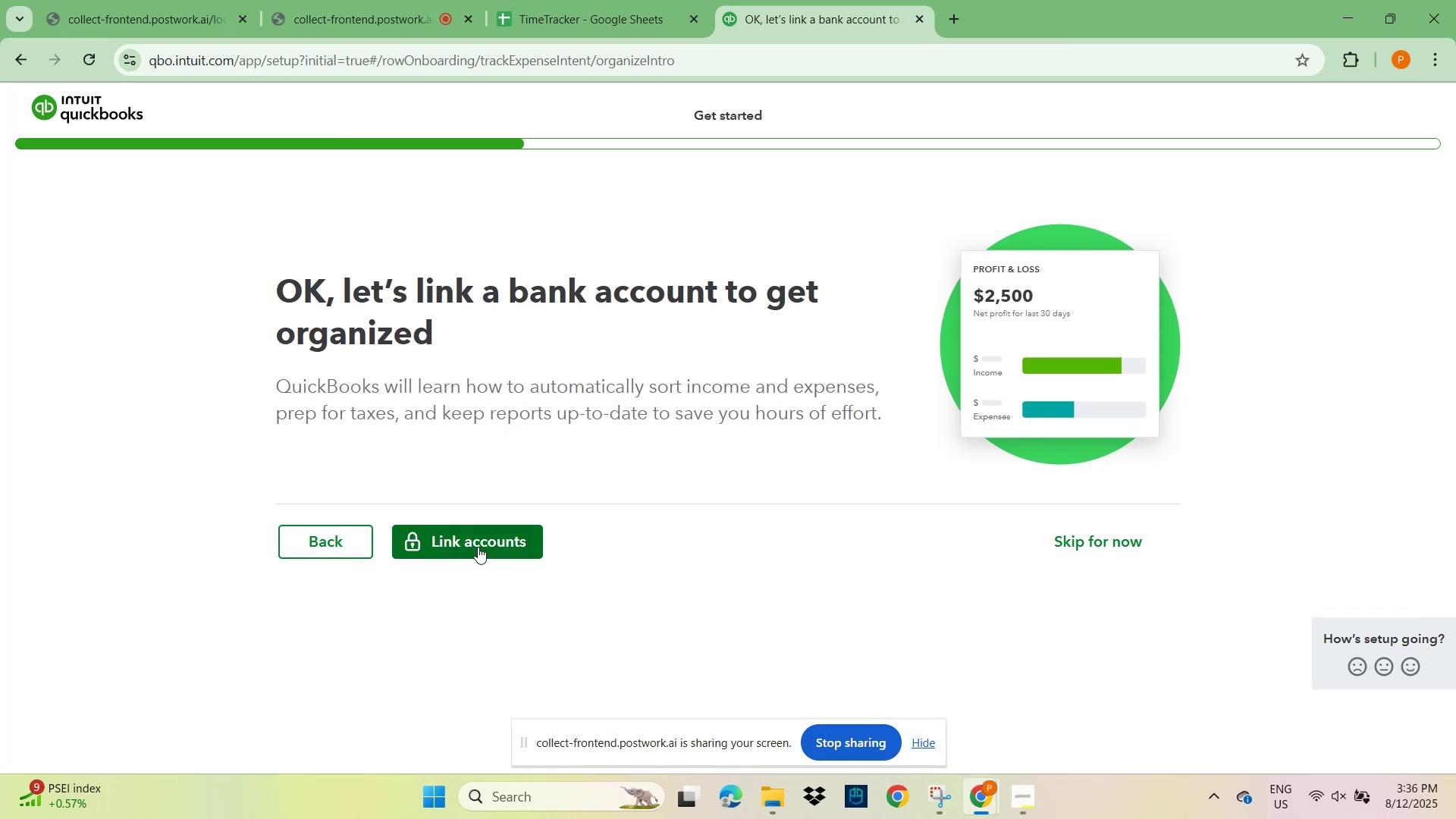 
scroll: coordinate [729, 542], scroll_direction: down, amount: 1.0
 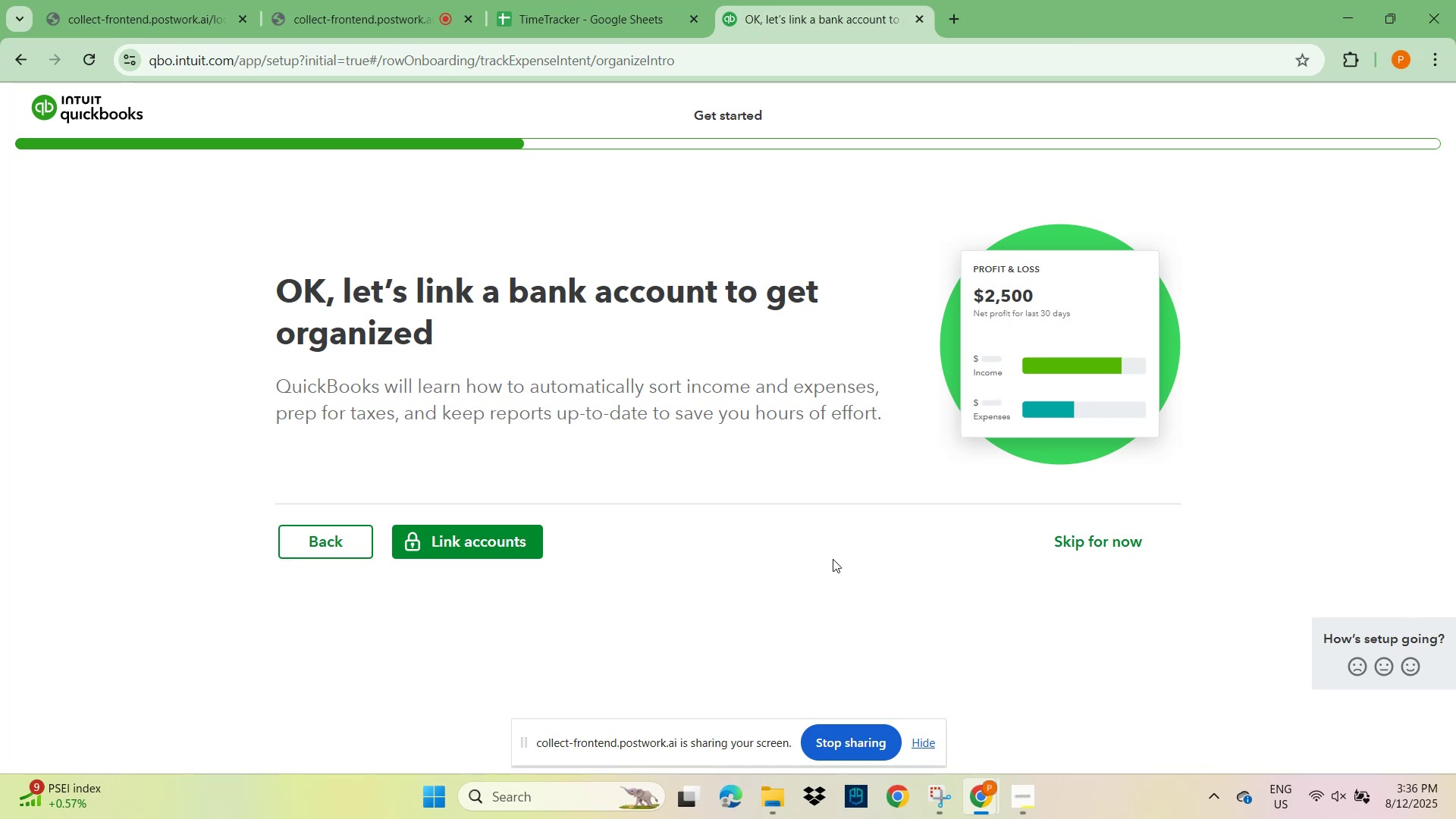 
wait(17.39)
 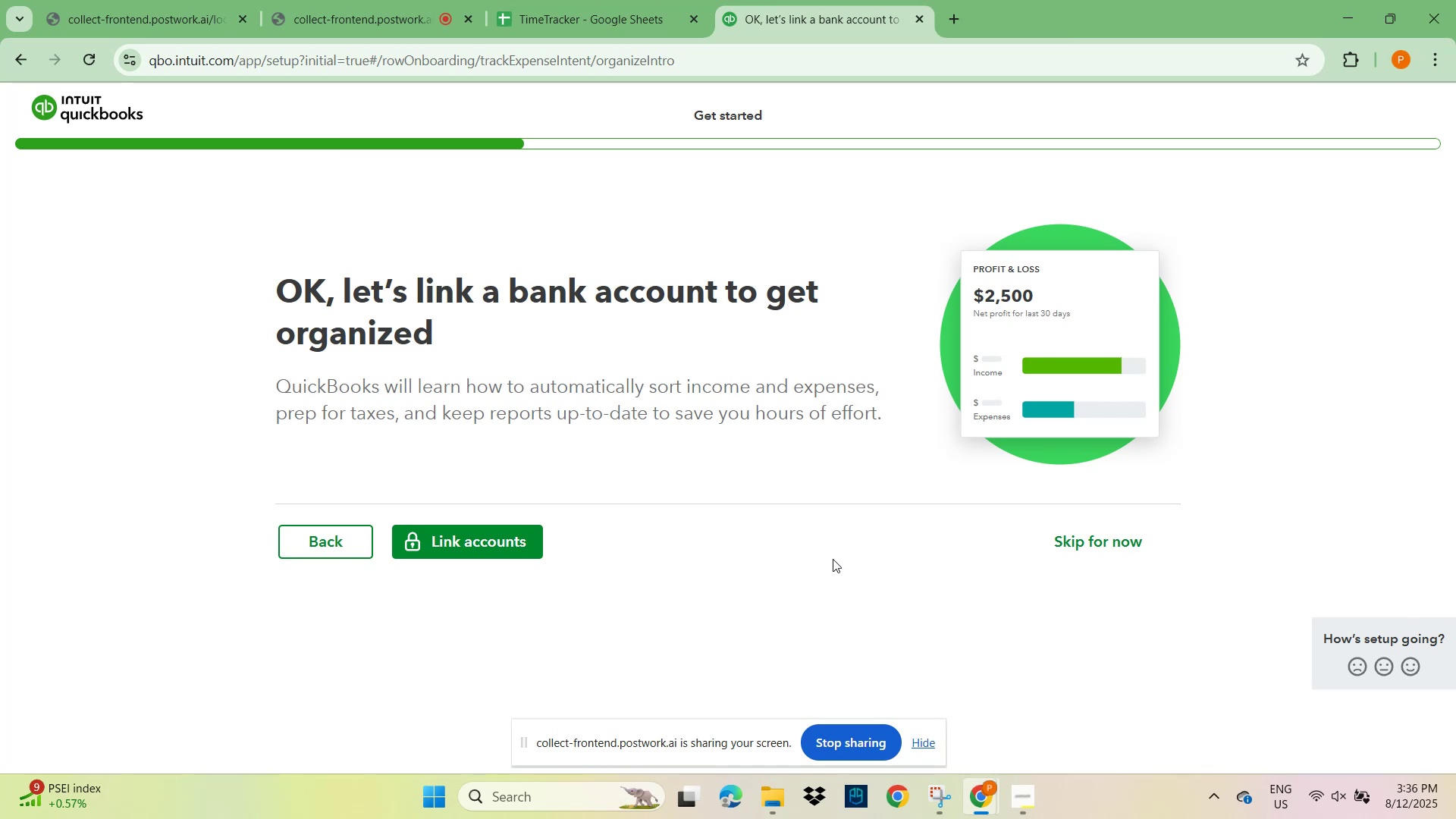 
left_click([1078, 543])
 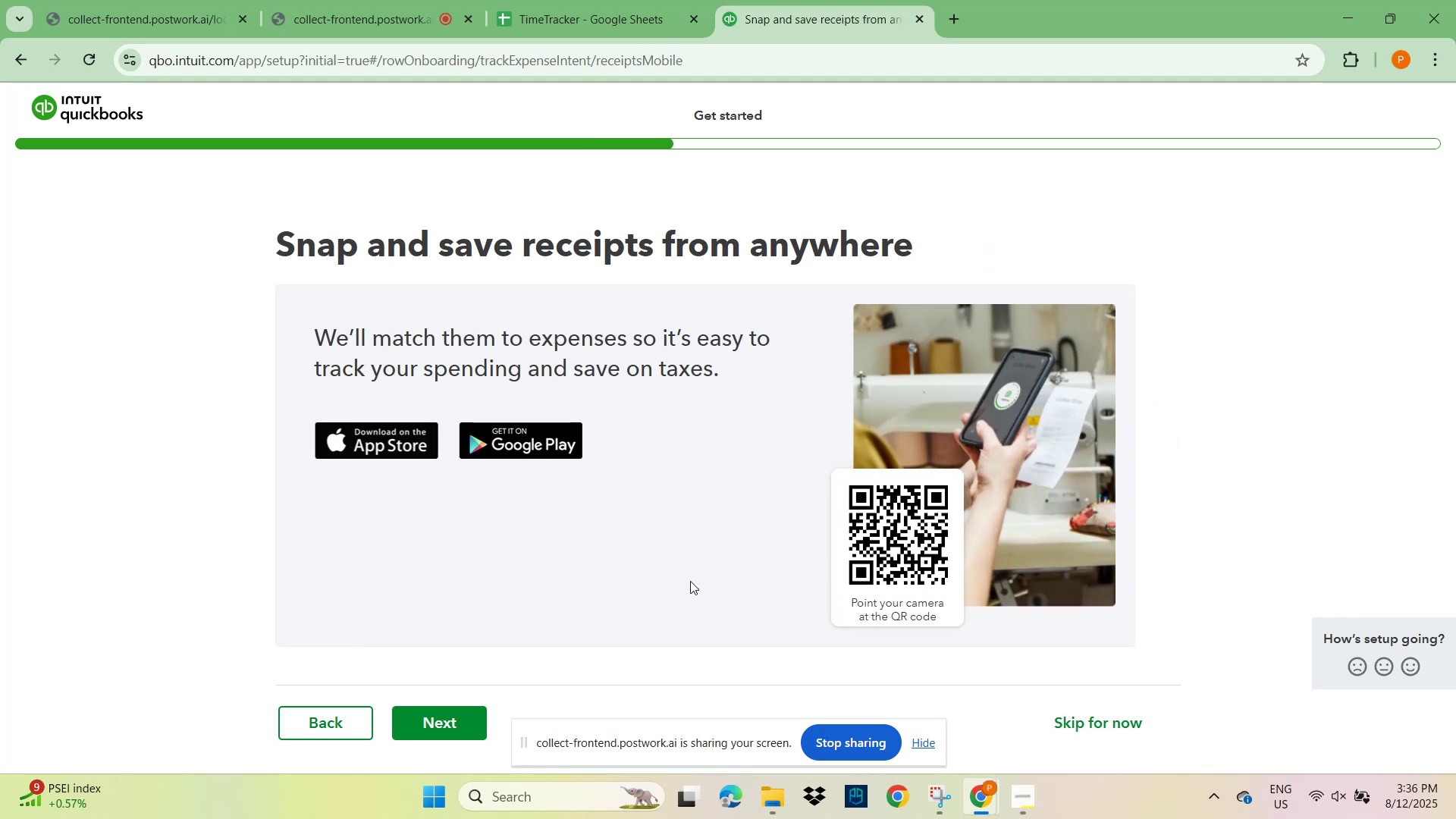 
wait(5.7)
 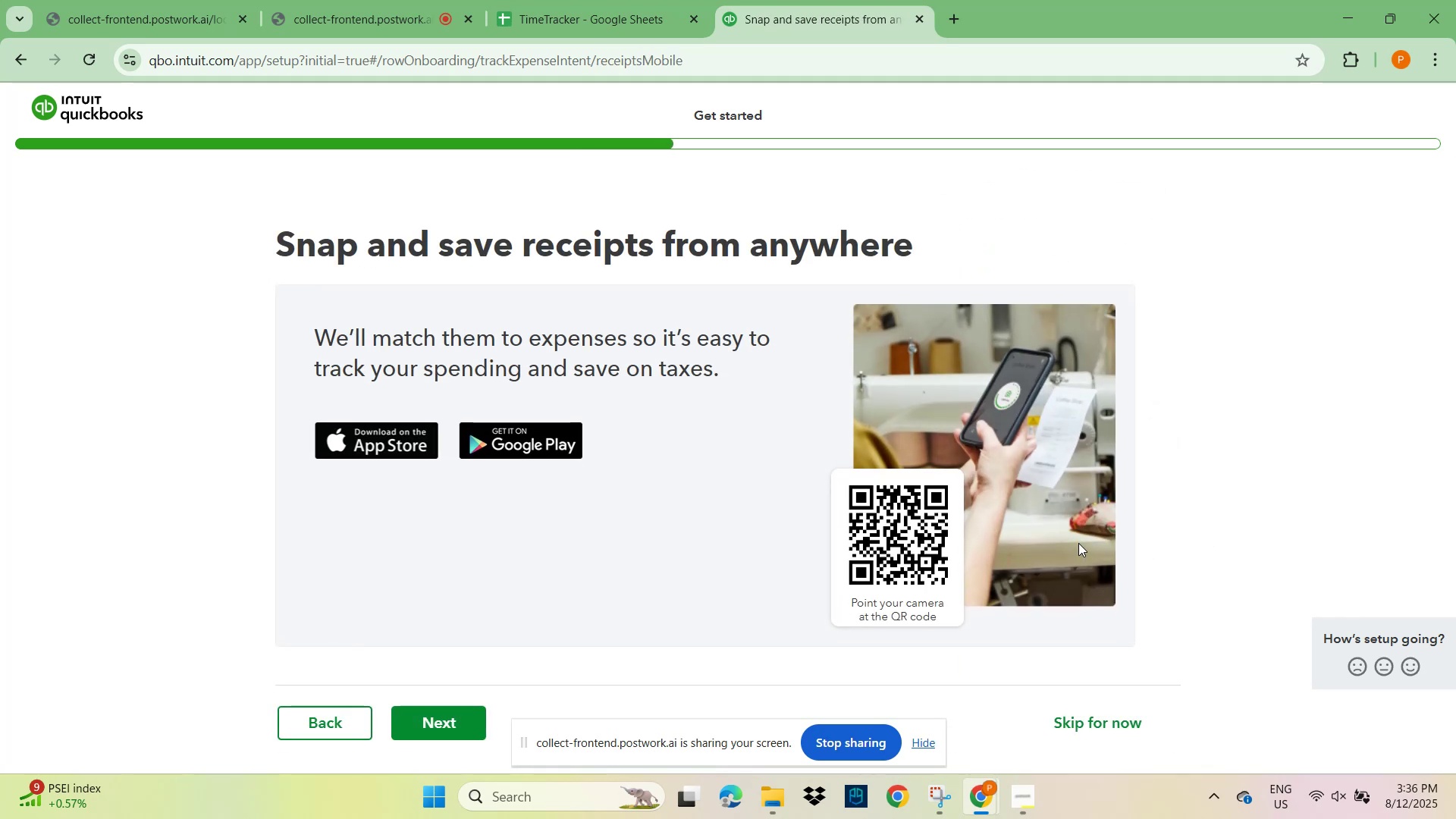 
scroll: coordinate [1287, 475], scroll_direction: down, amount: 3.0
 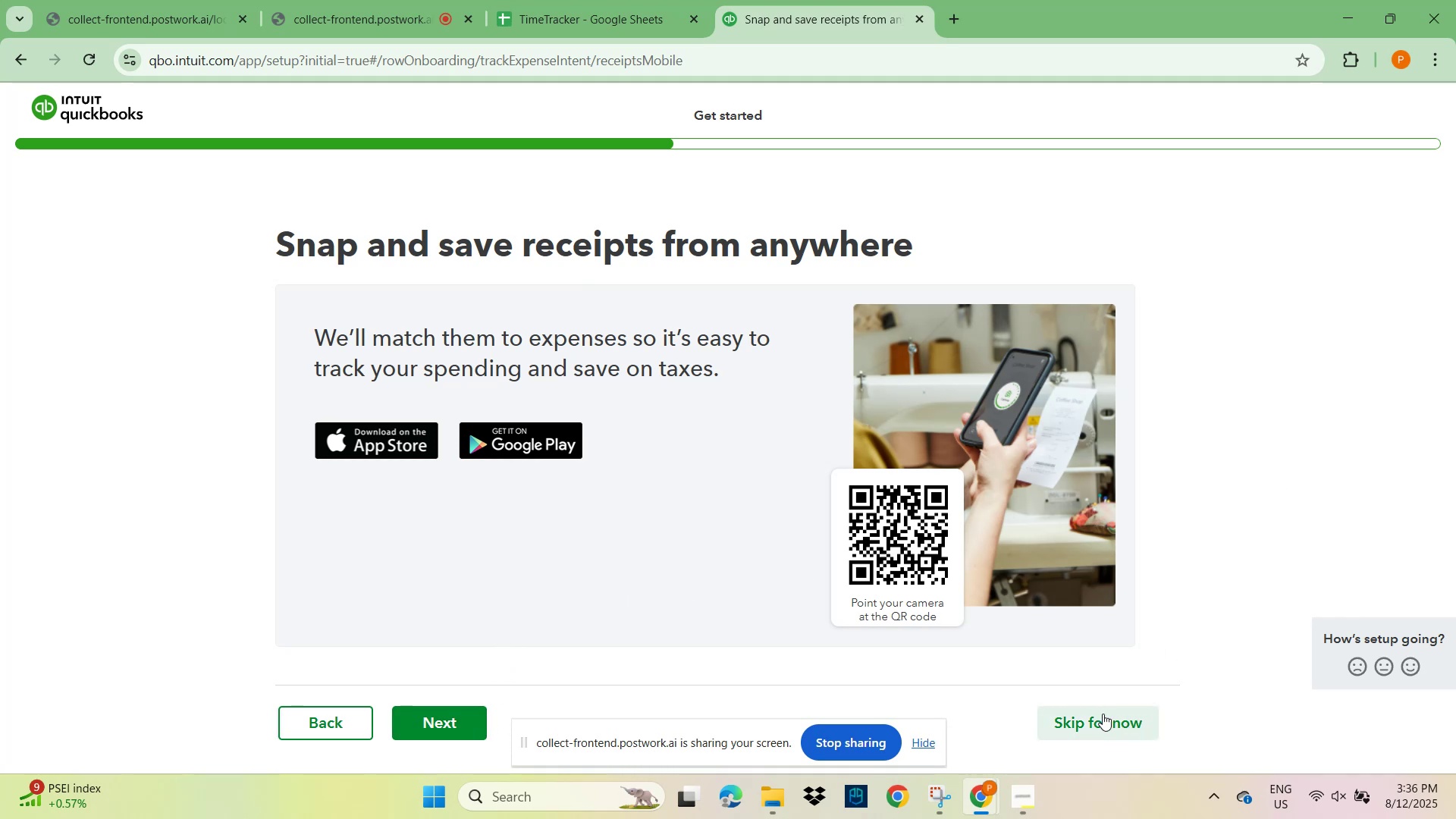 
left_click([1103, 730])
 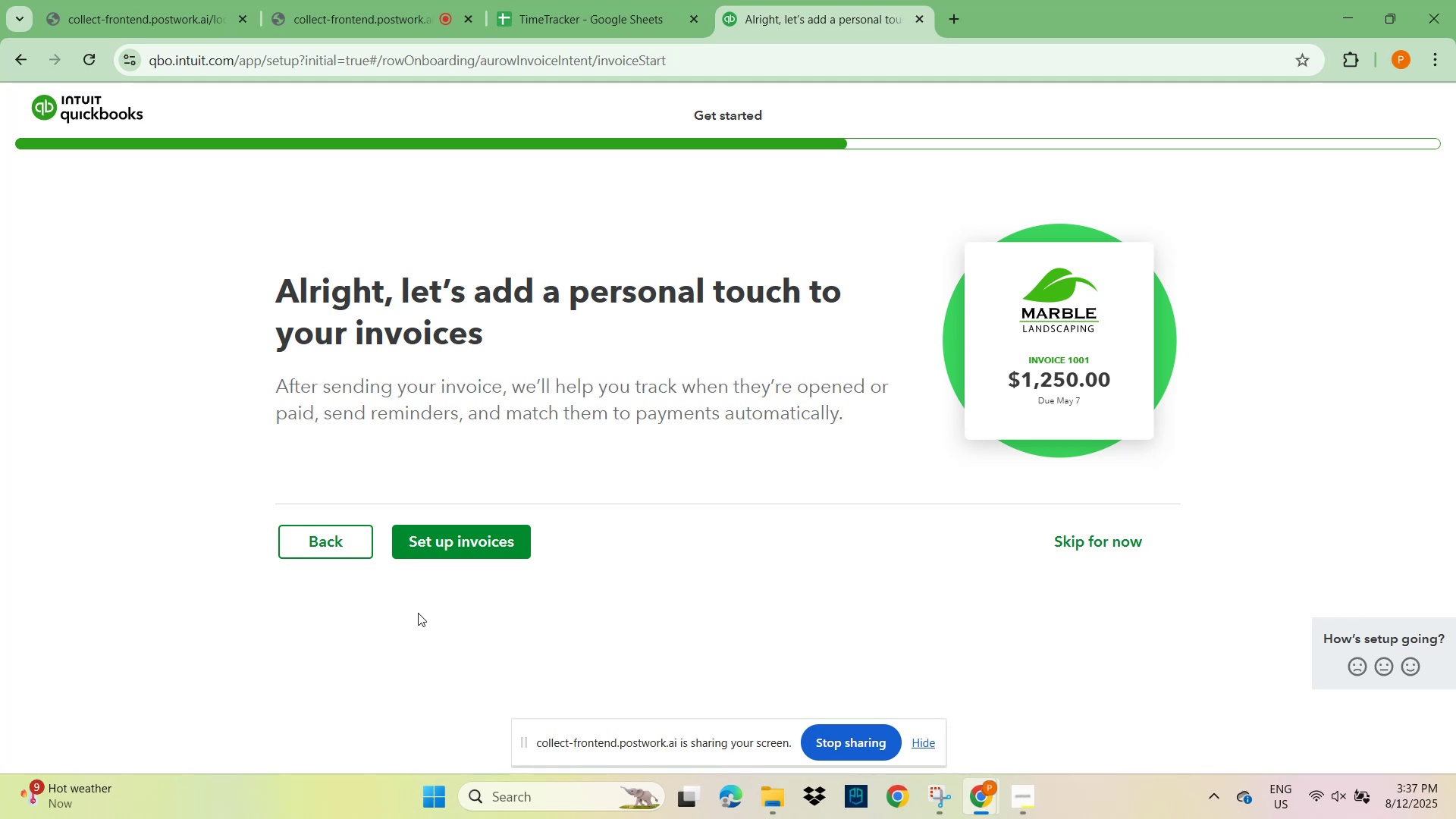 
wait(28.33)
 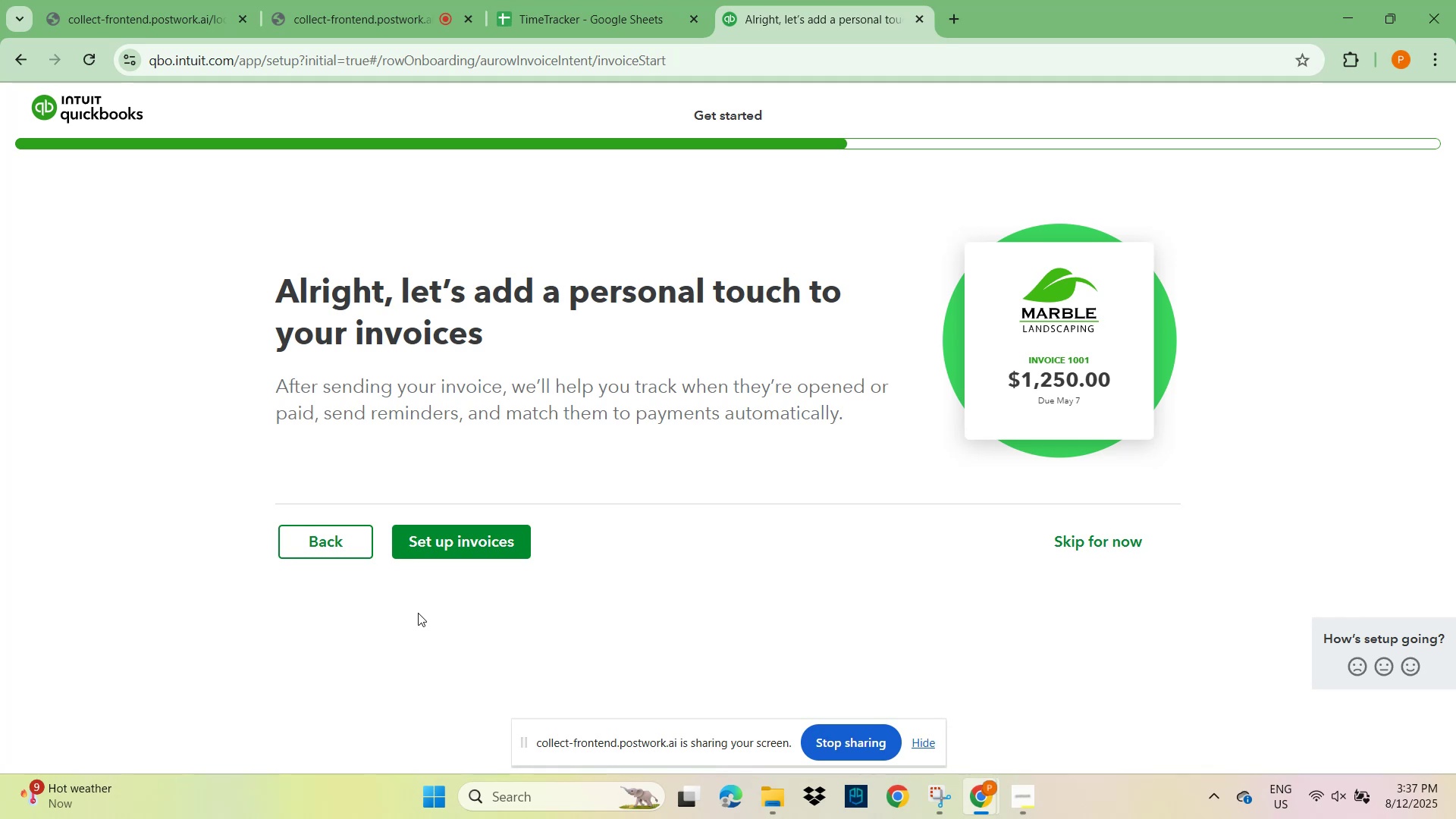 
left_click([1087, 541])
 